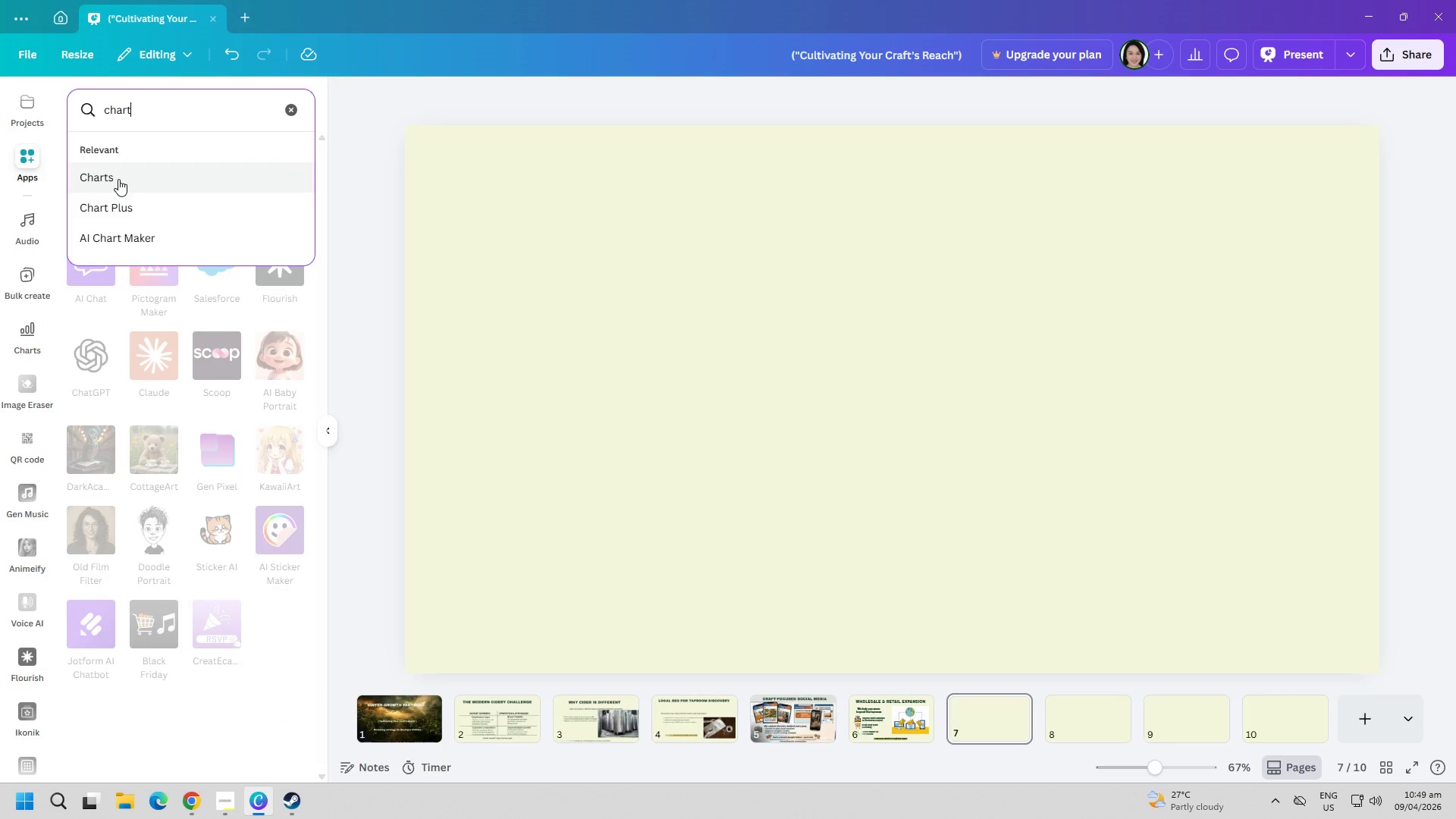 
mouse_move([202, 297])
 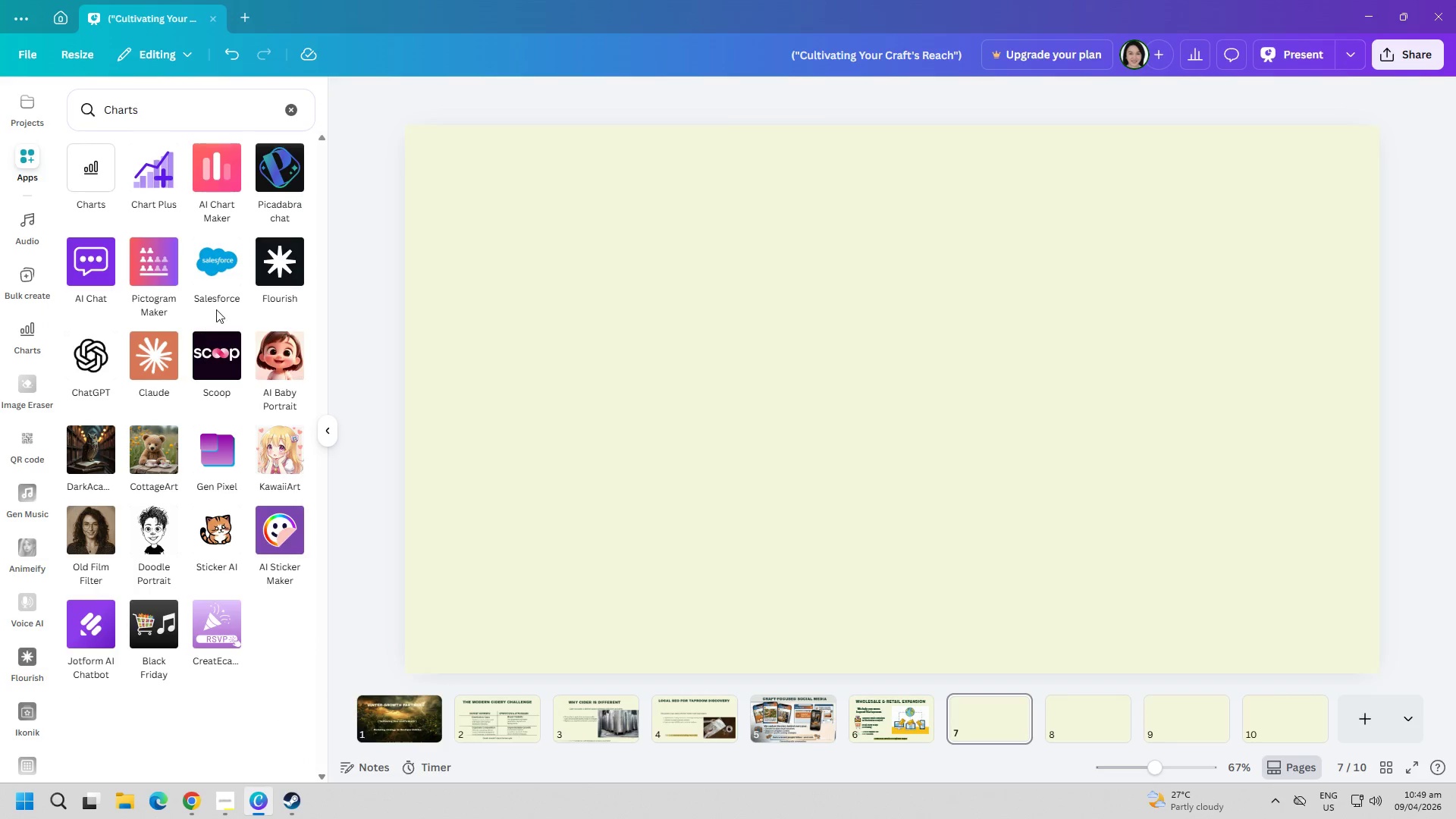 
left_click_drag(start_coordinate=[232, 183], to_coordinate=[225, 183])
 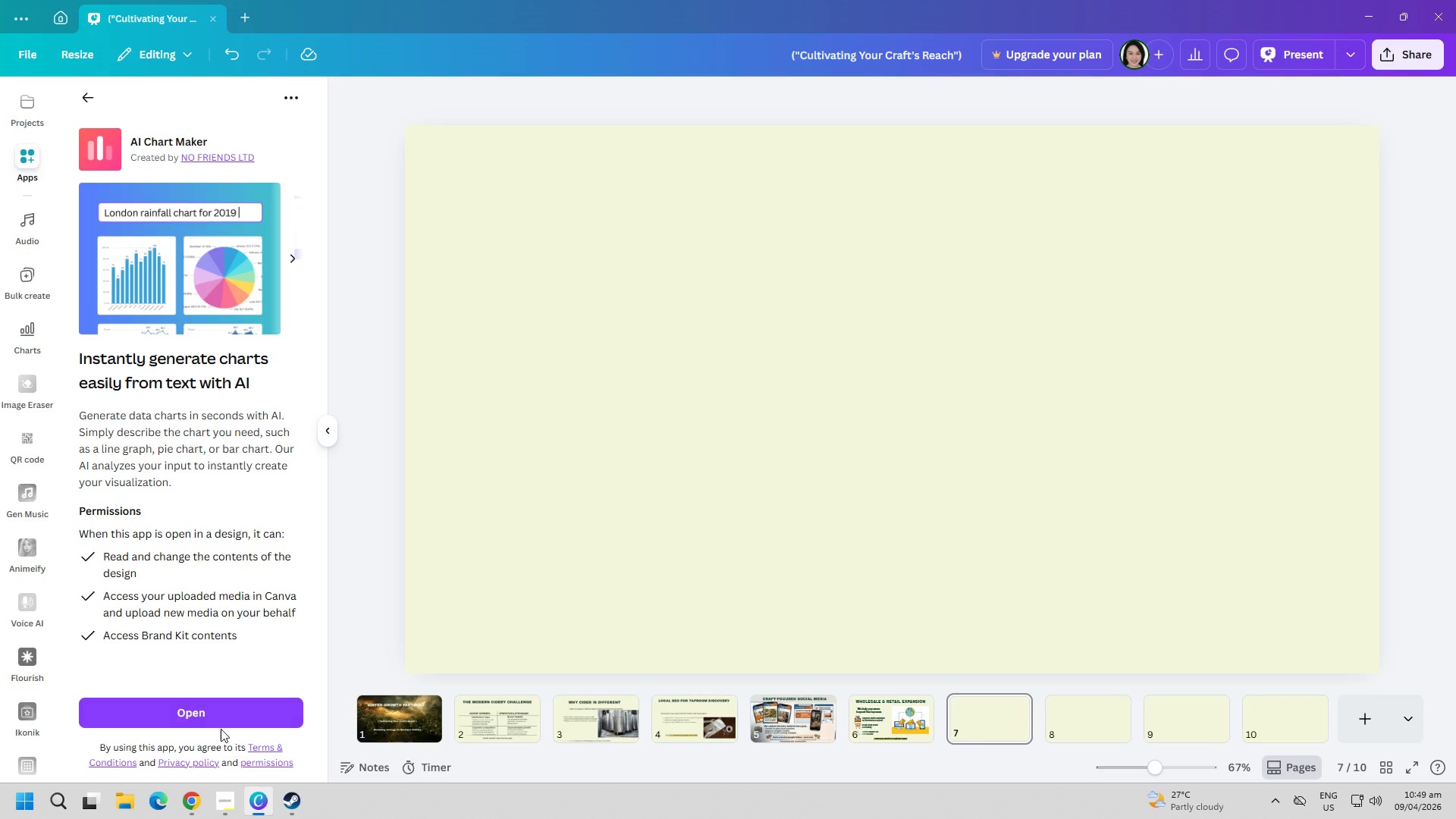 
left_click([225, 703])
 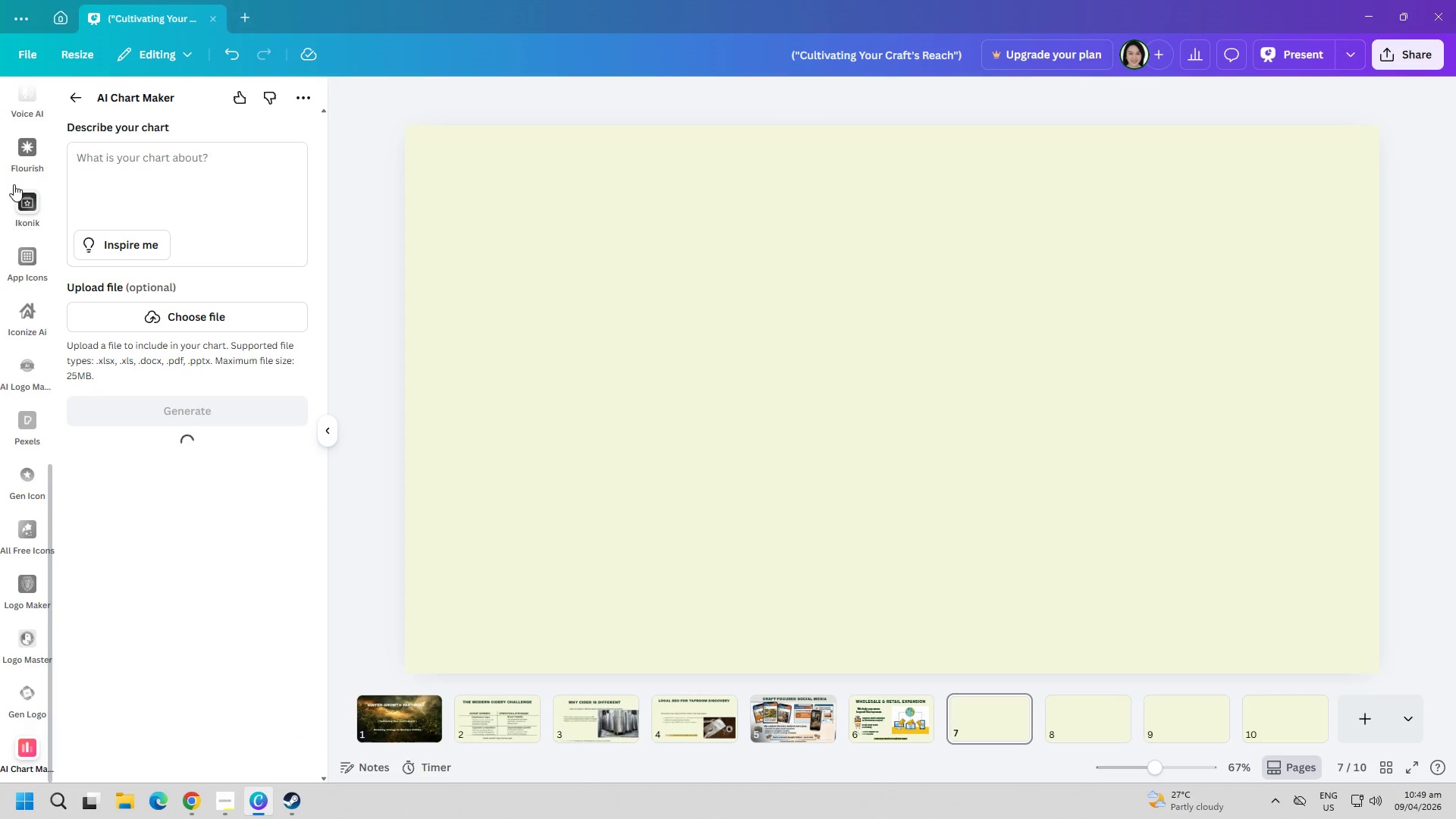 
wait(6.48)
 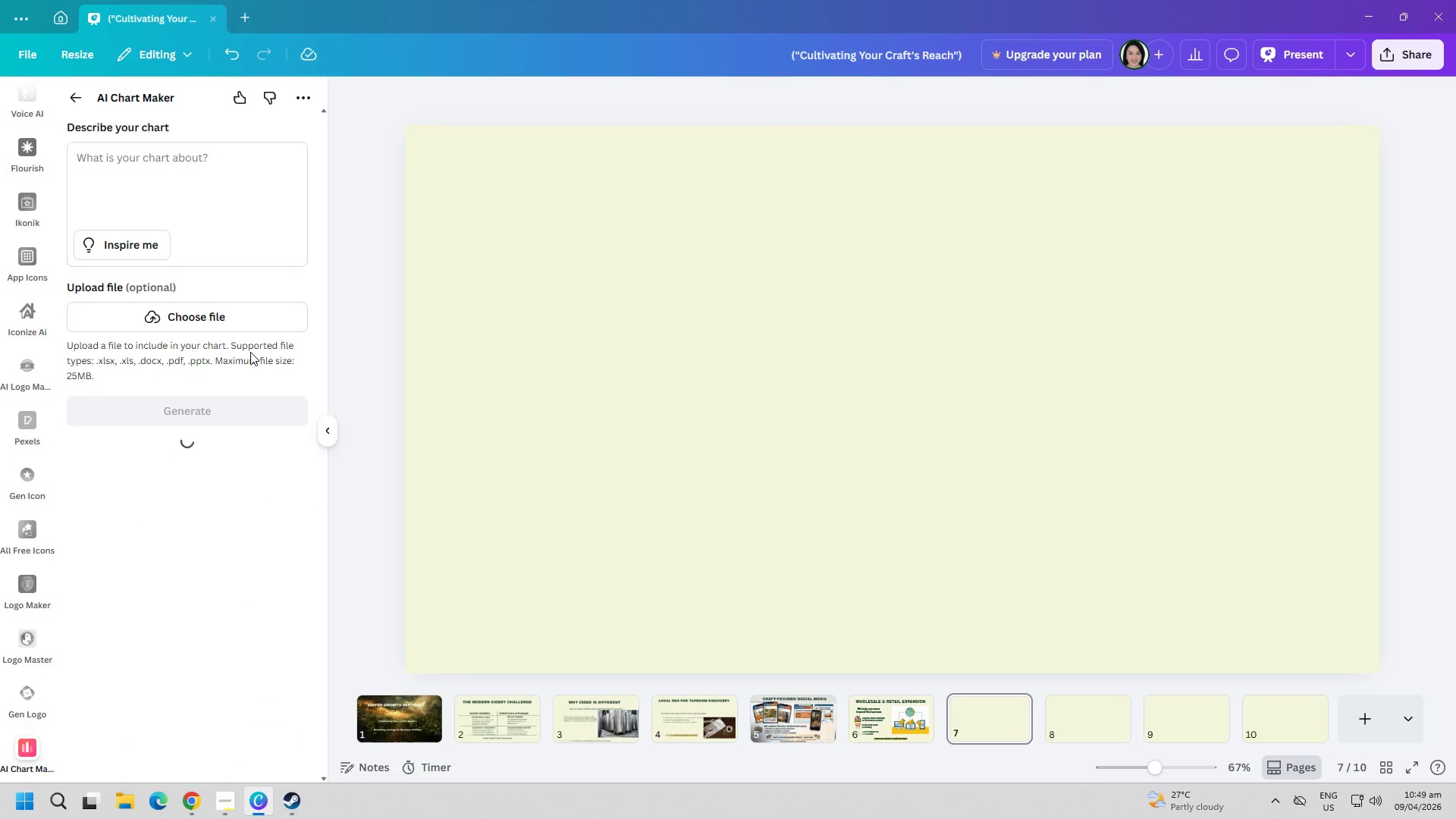 
left_click([85, 91])
 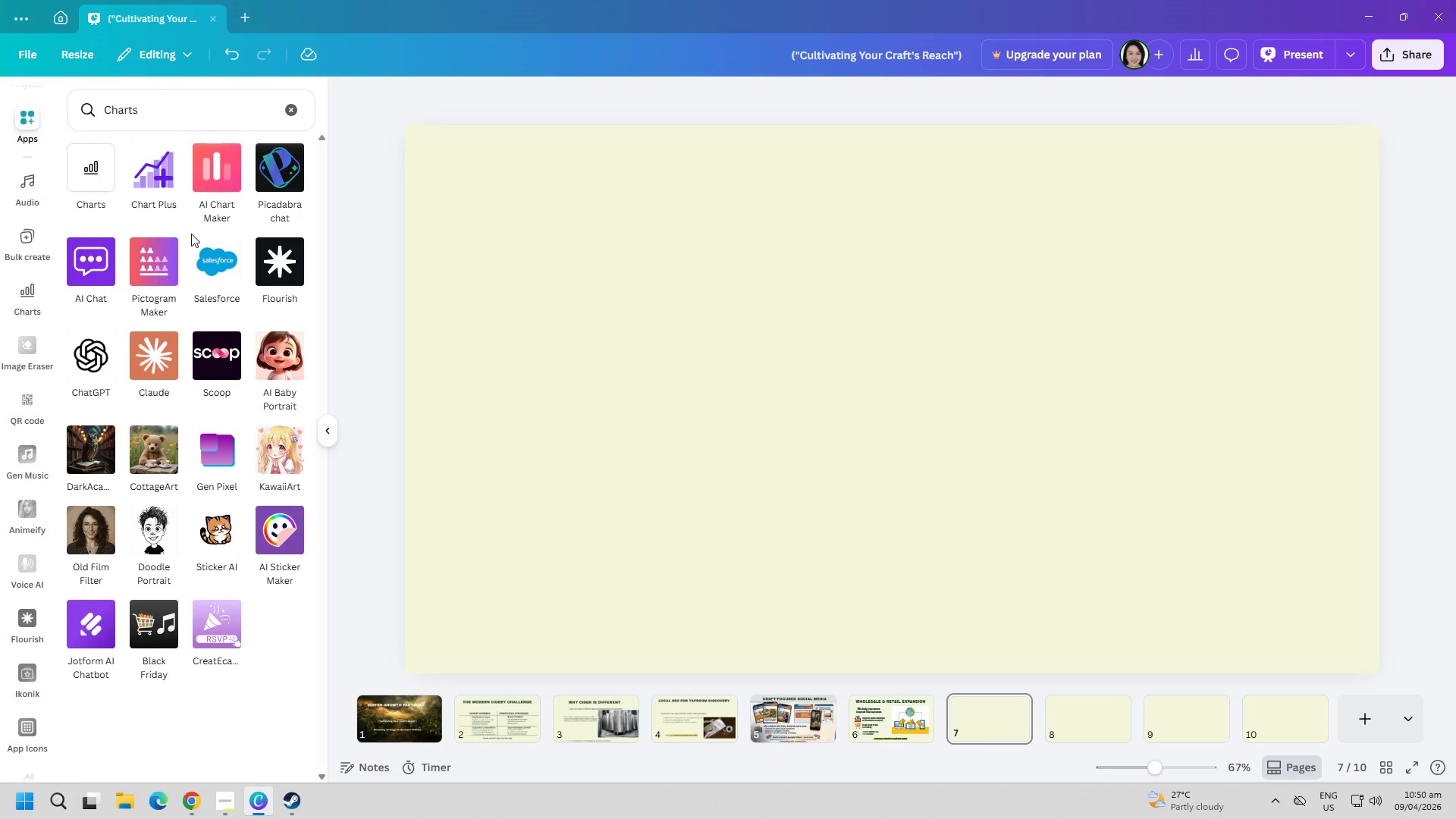 
left_click([157, 259])
 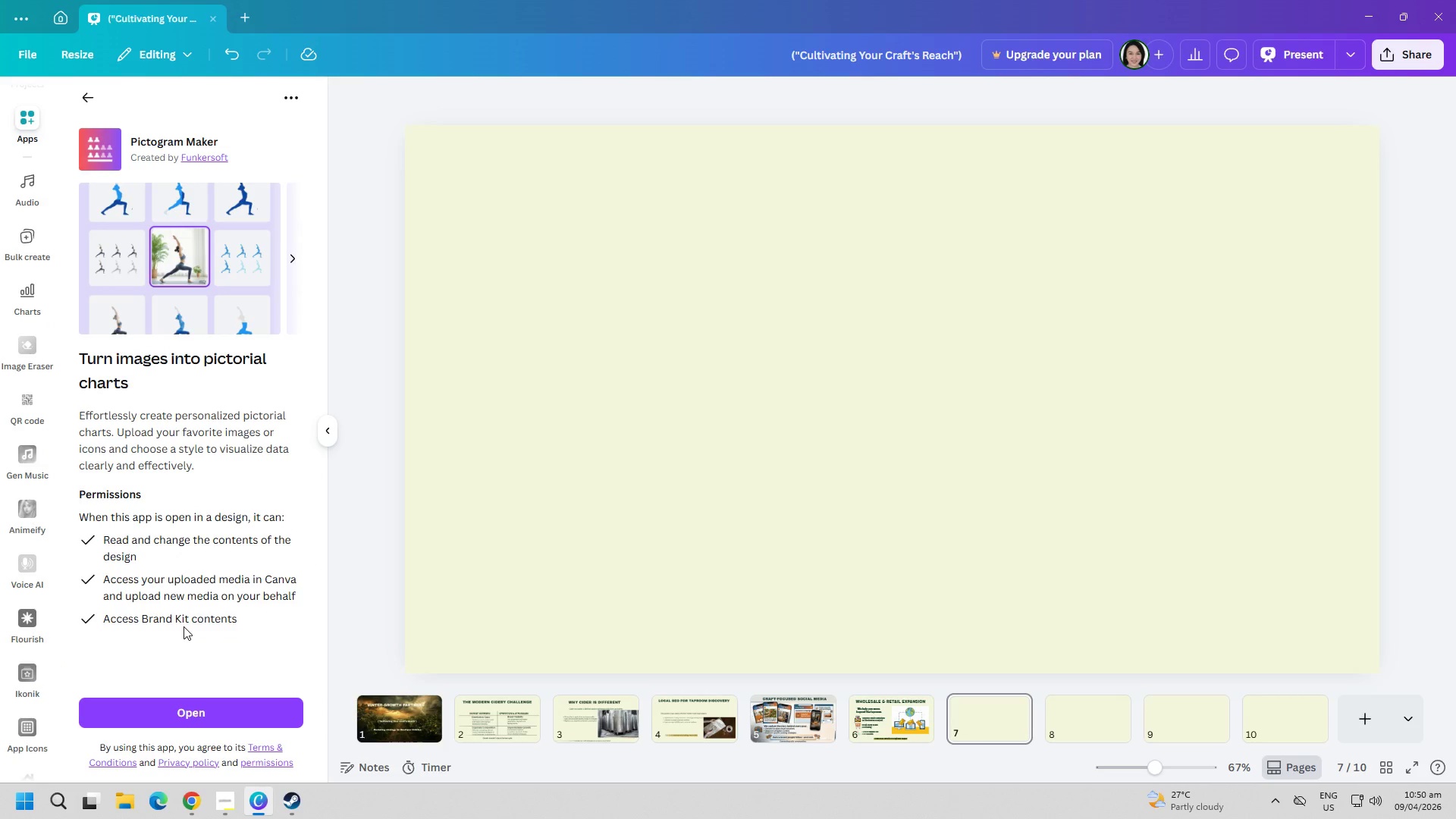 
left_click([85, 97])
 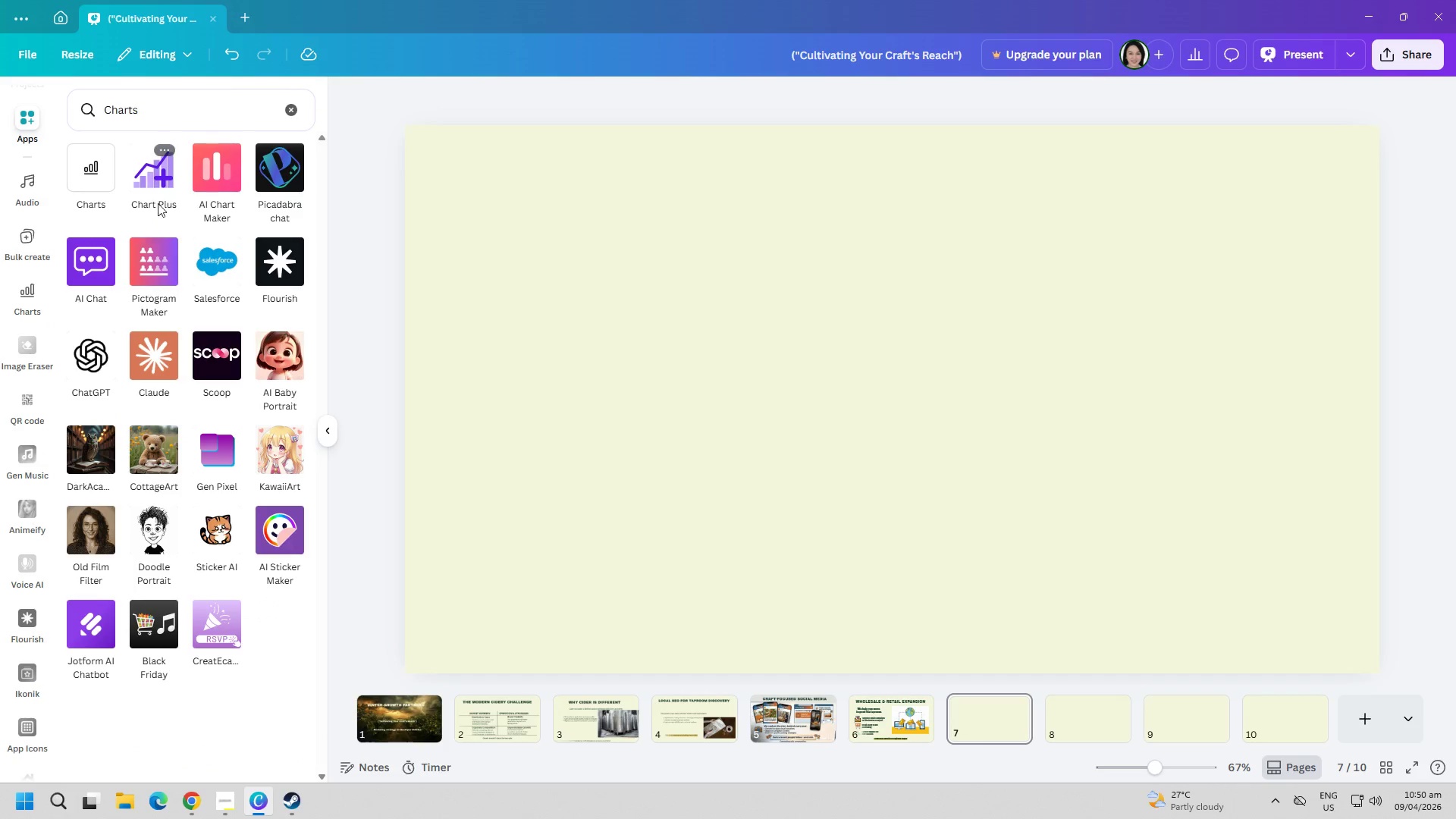 
left_click([202, 168])
 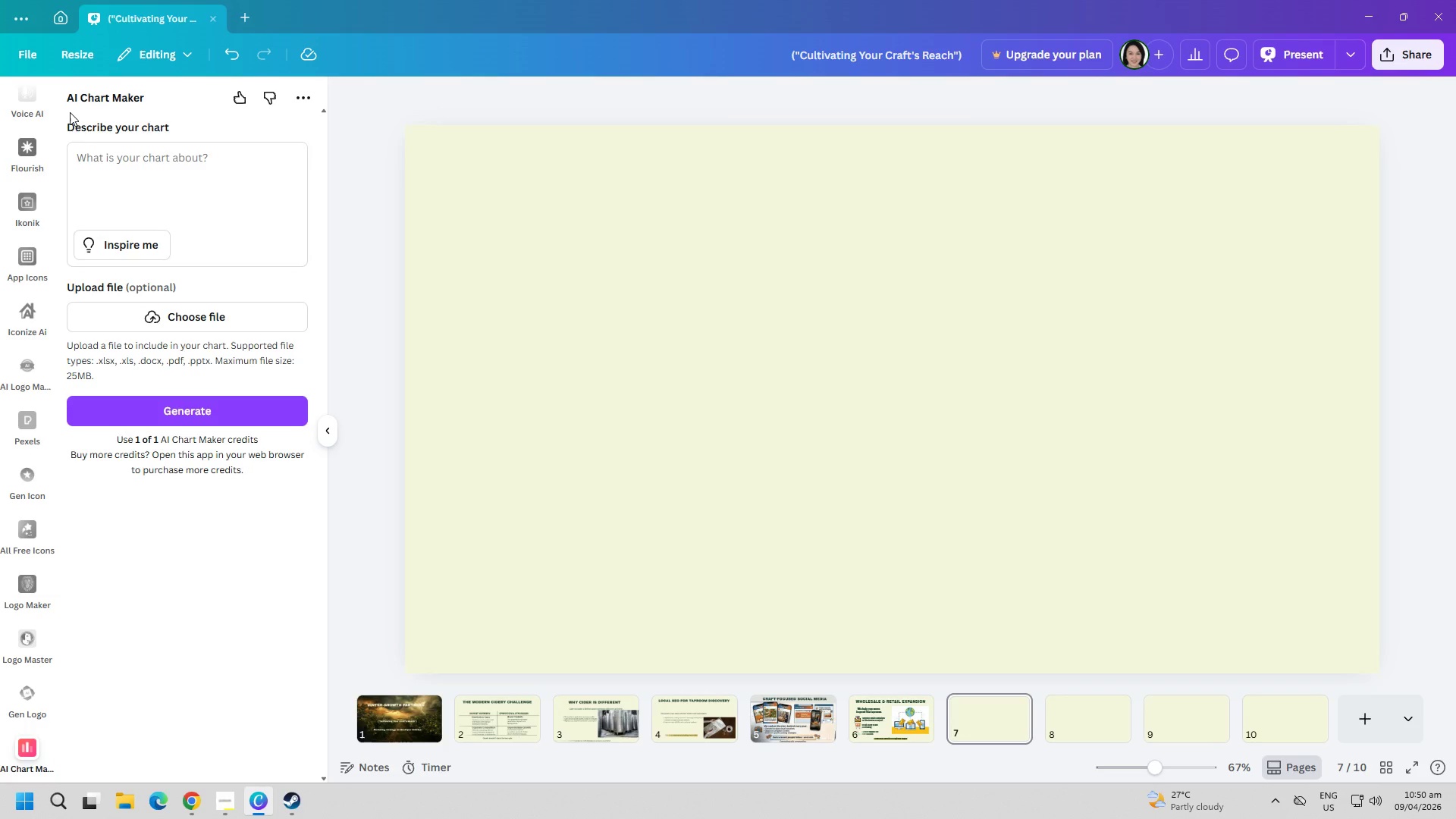 
scroll: coordinate [158, 266], scroll_direction: up, amount: 1.0
 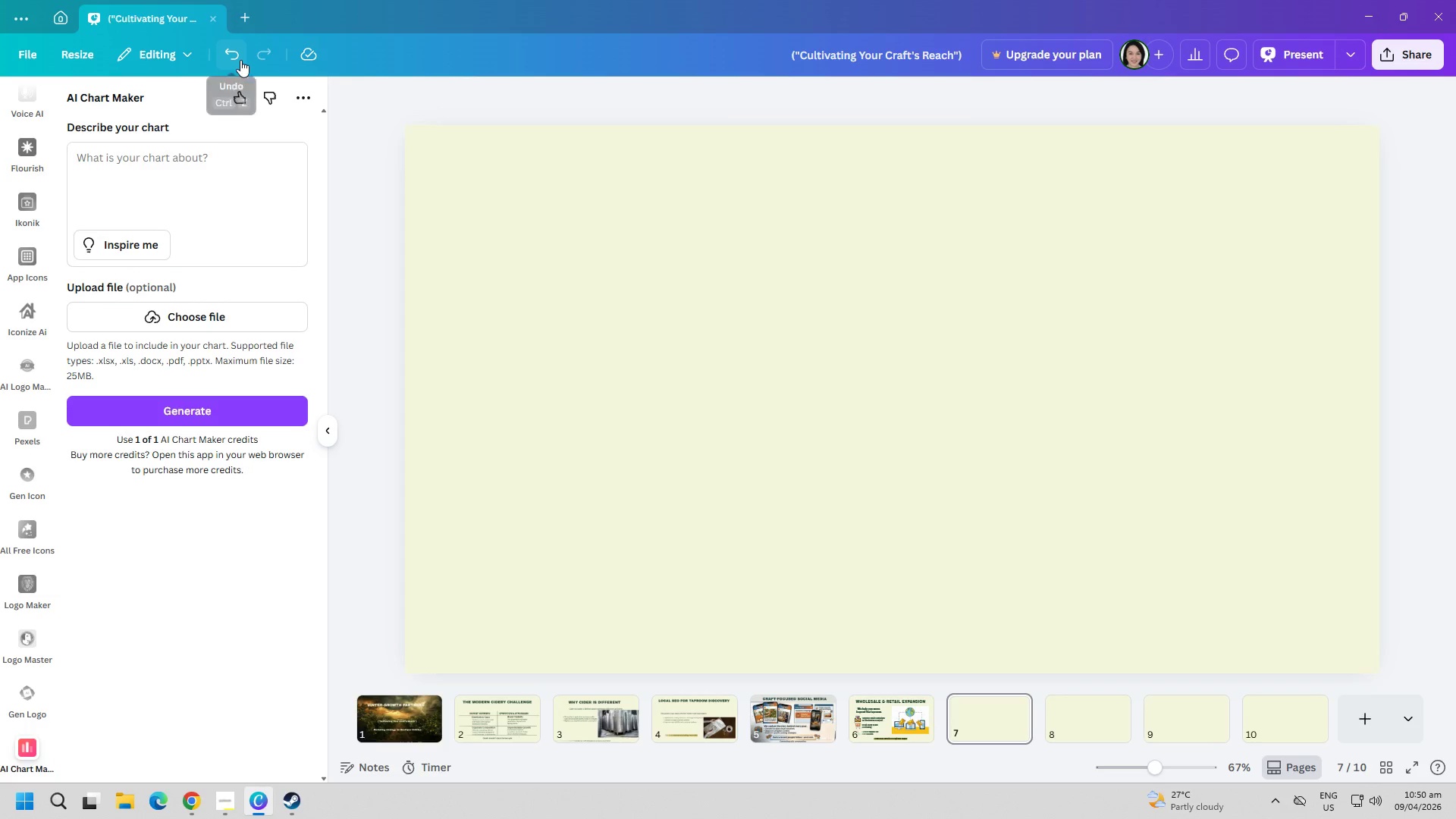 
scroll: coordinate [23, 591], scroll_direction: down, amount: 4.0
 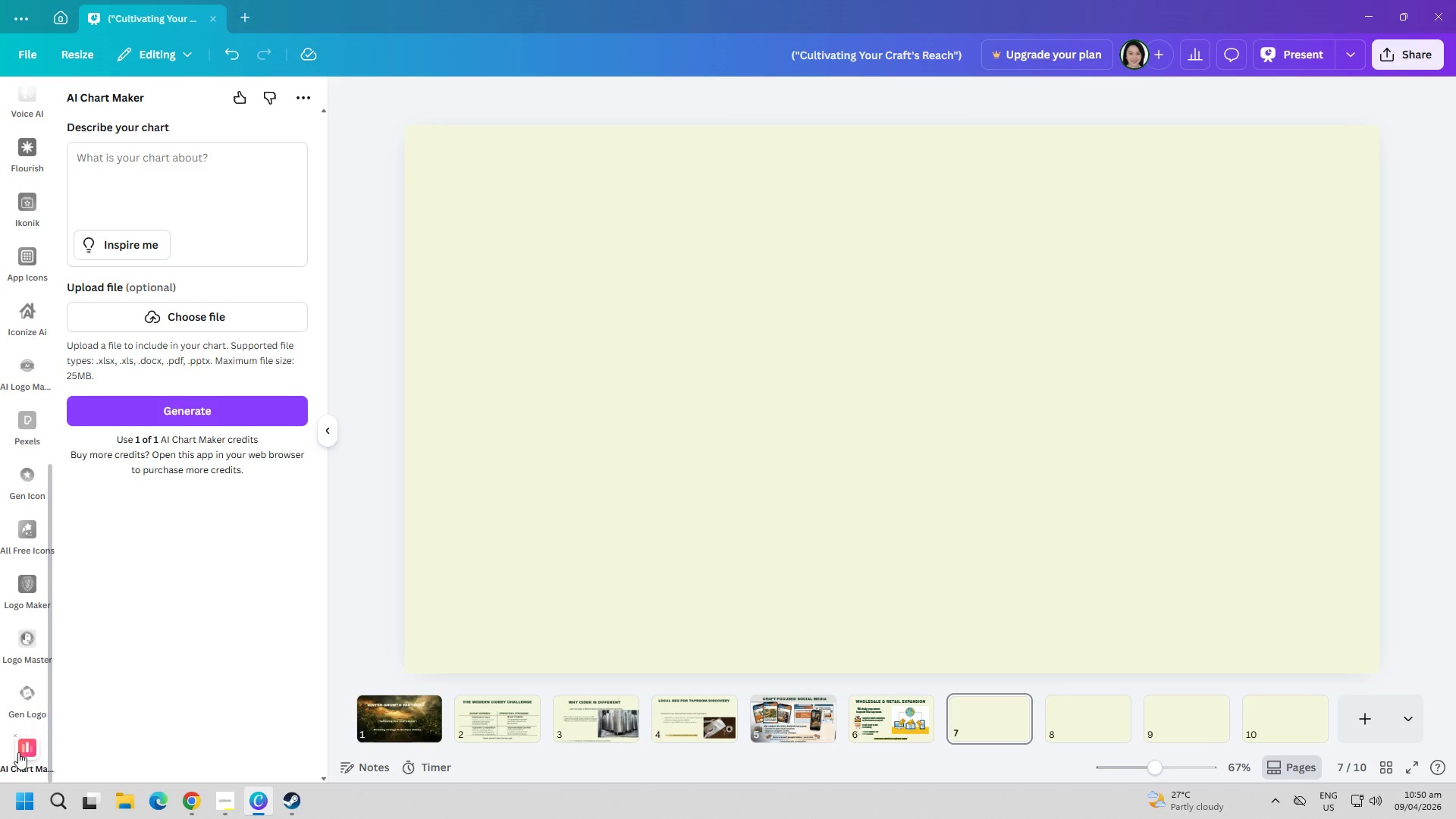 
left_click([18, 752])
 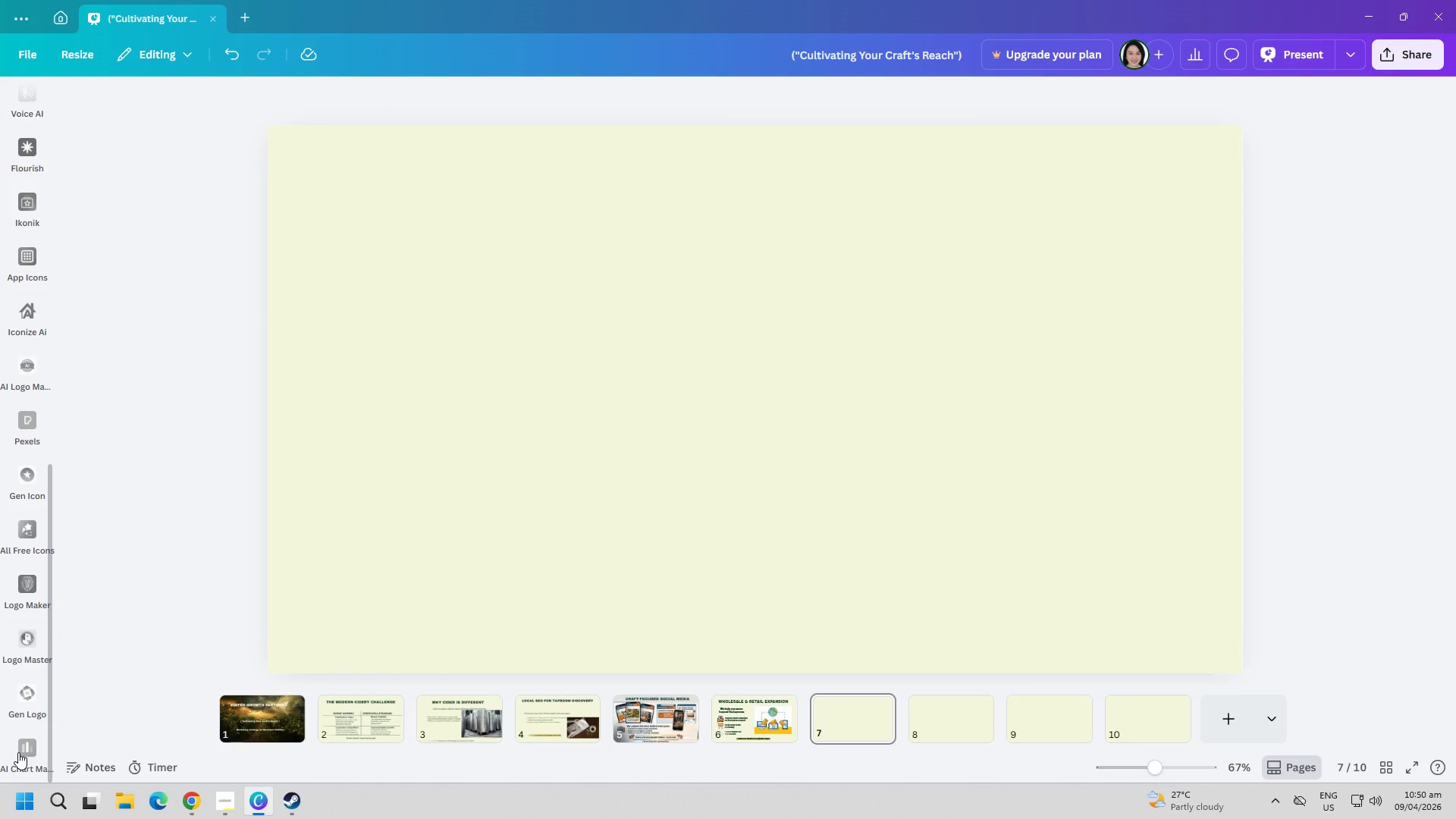 
scroll: coordinate [24, 316], scroll_direction: up, amount: 5.0
 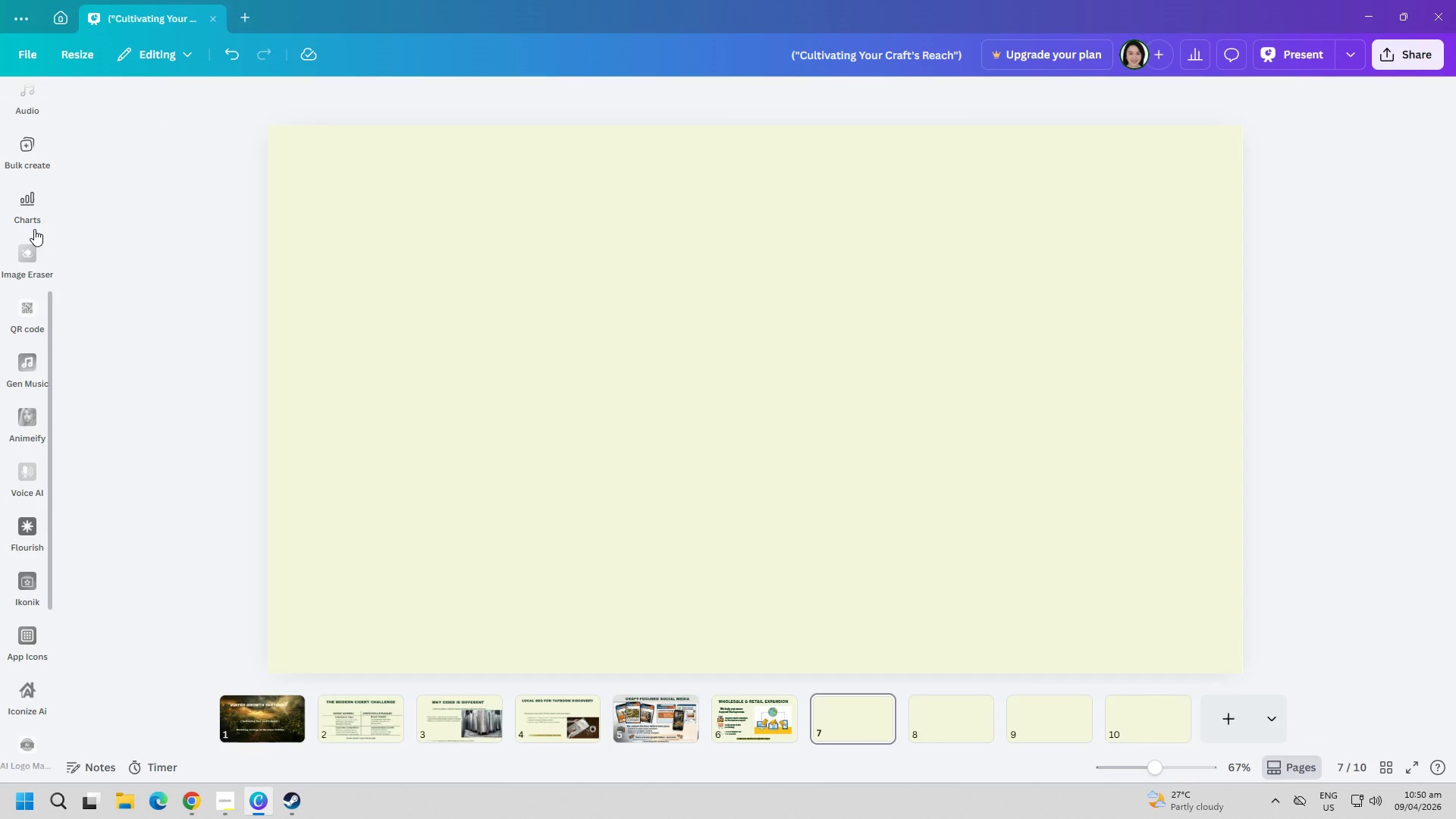 
left_click([32, 218])
 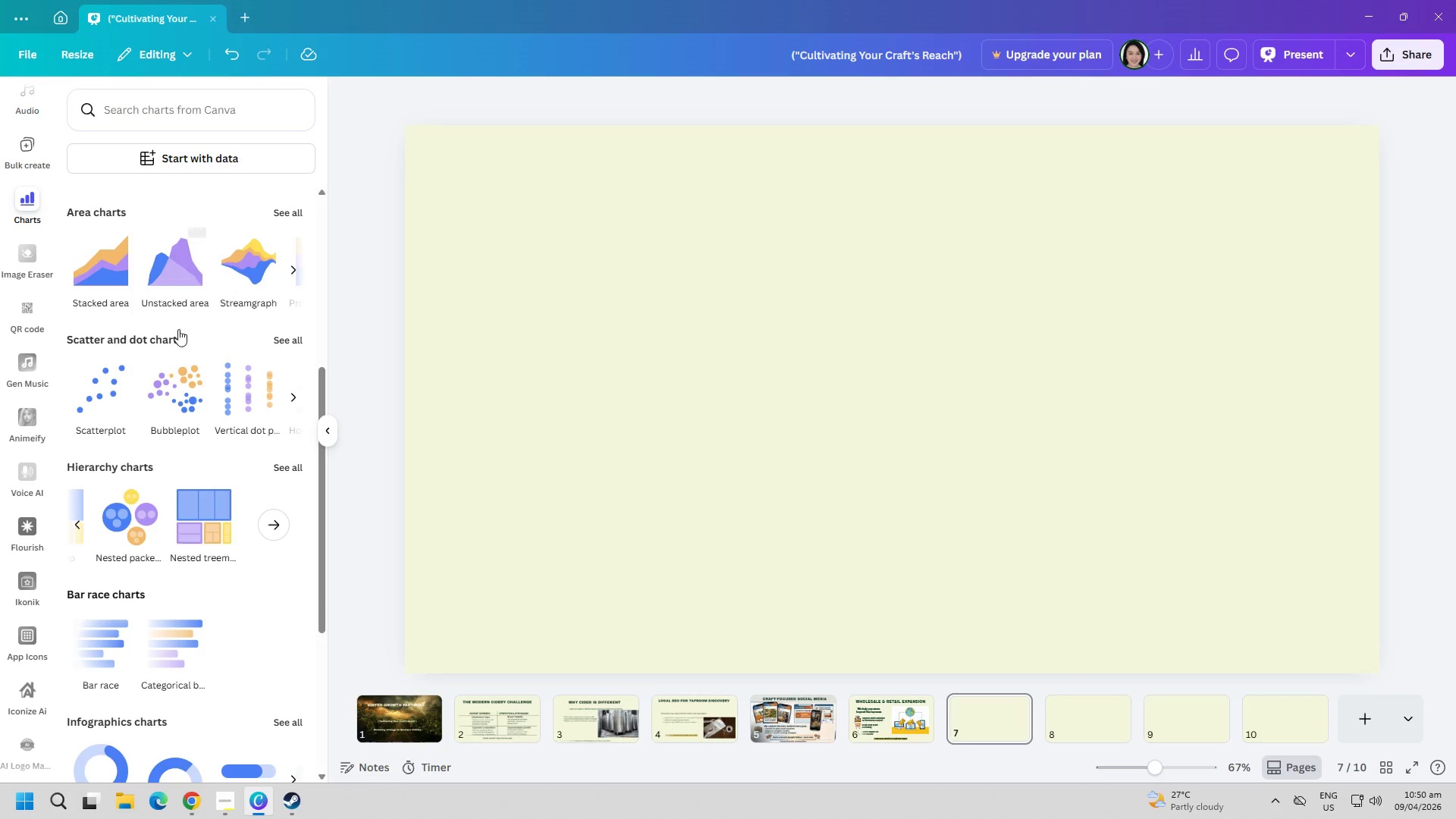 
scroll: coordinate [34, 265], scroll_direction: up, amount: 9.0
 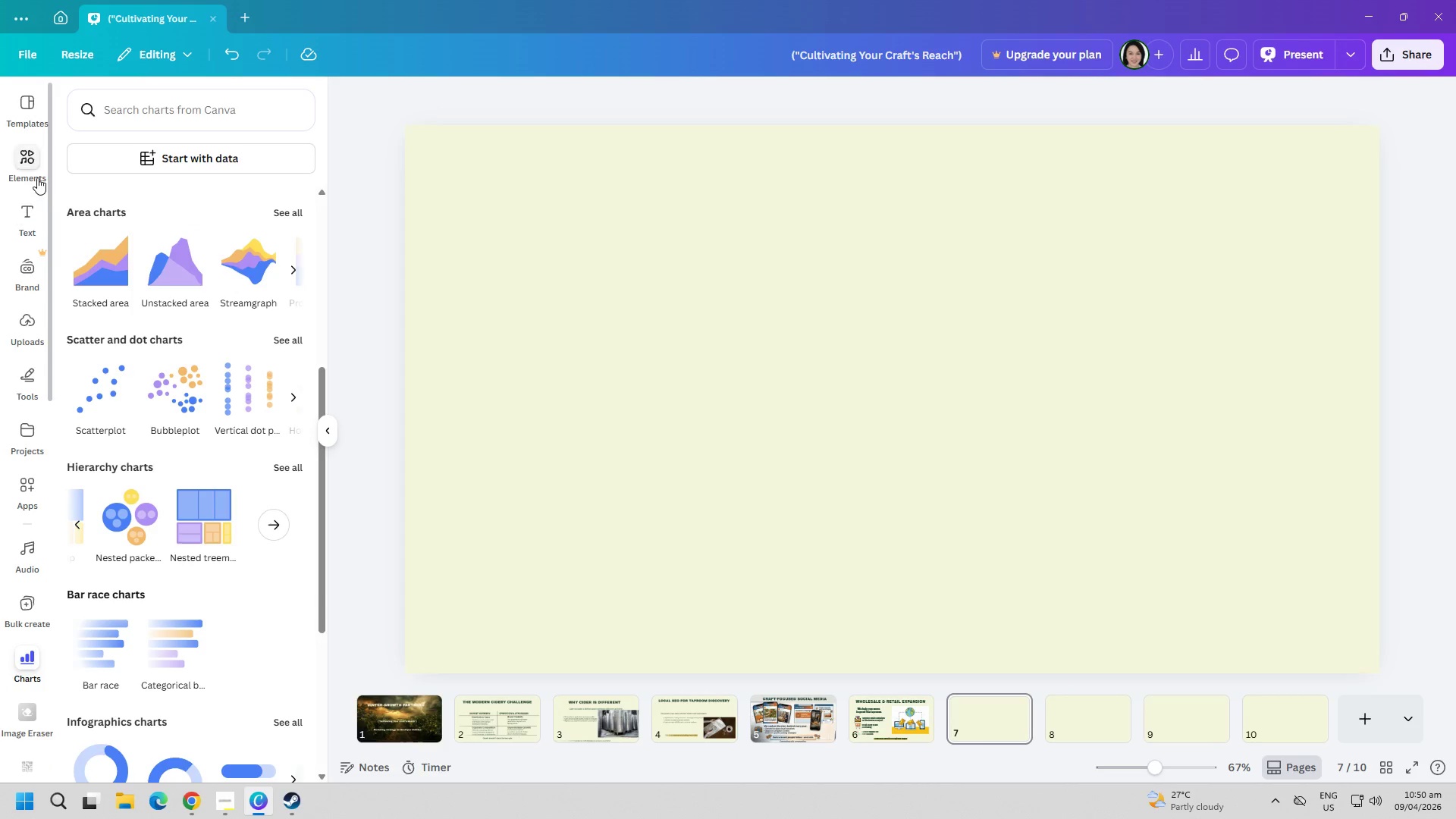 
left_click([36, 108])
 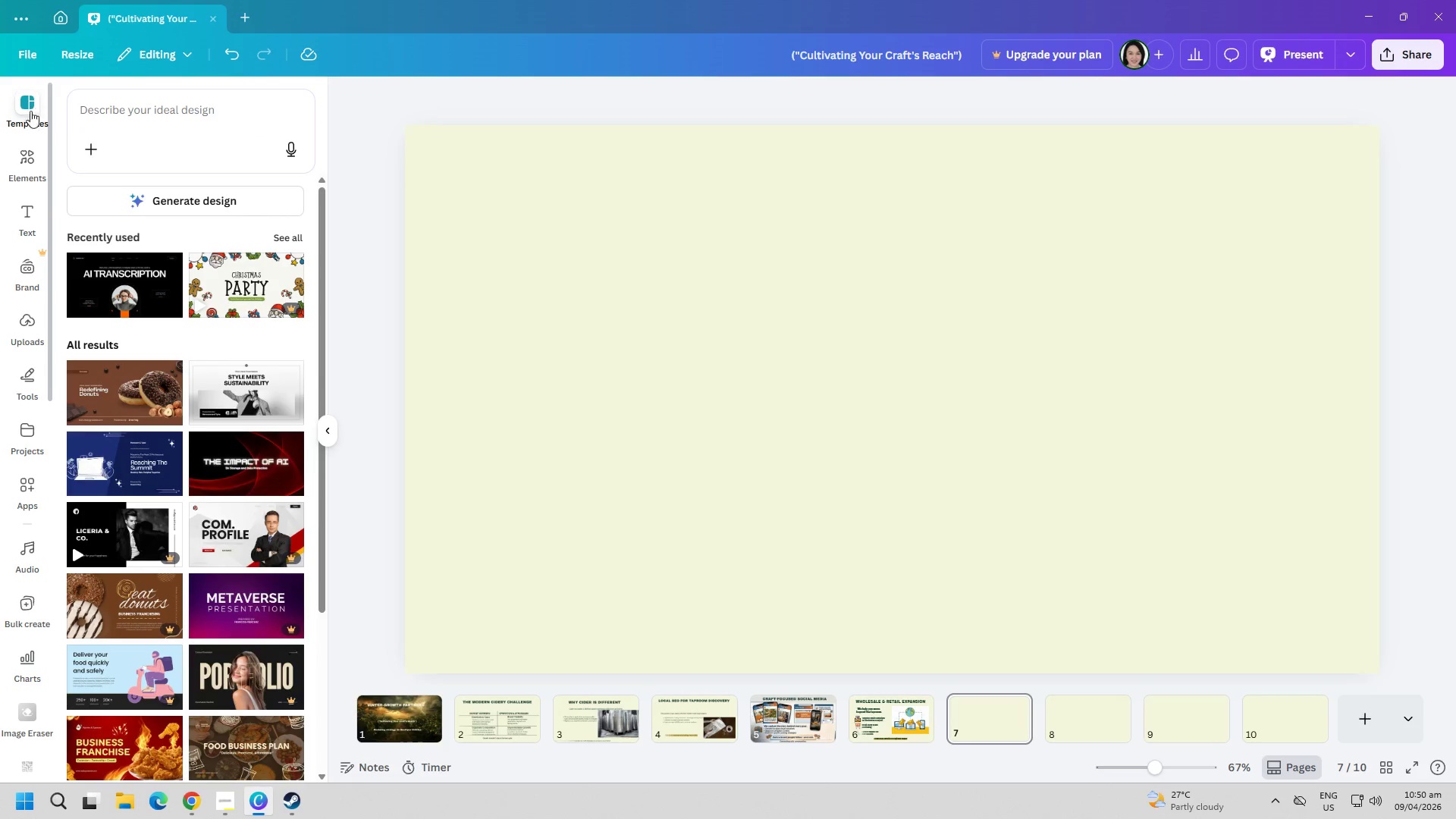 
left_click([15, 145])
 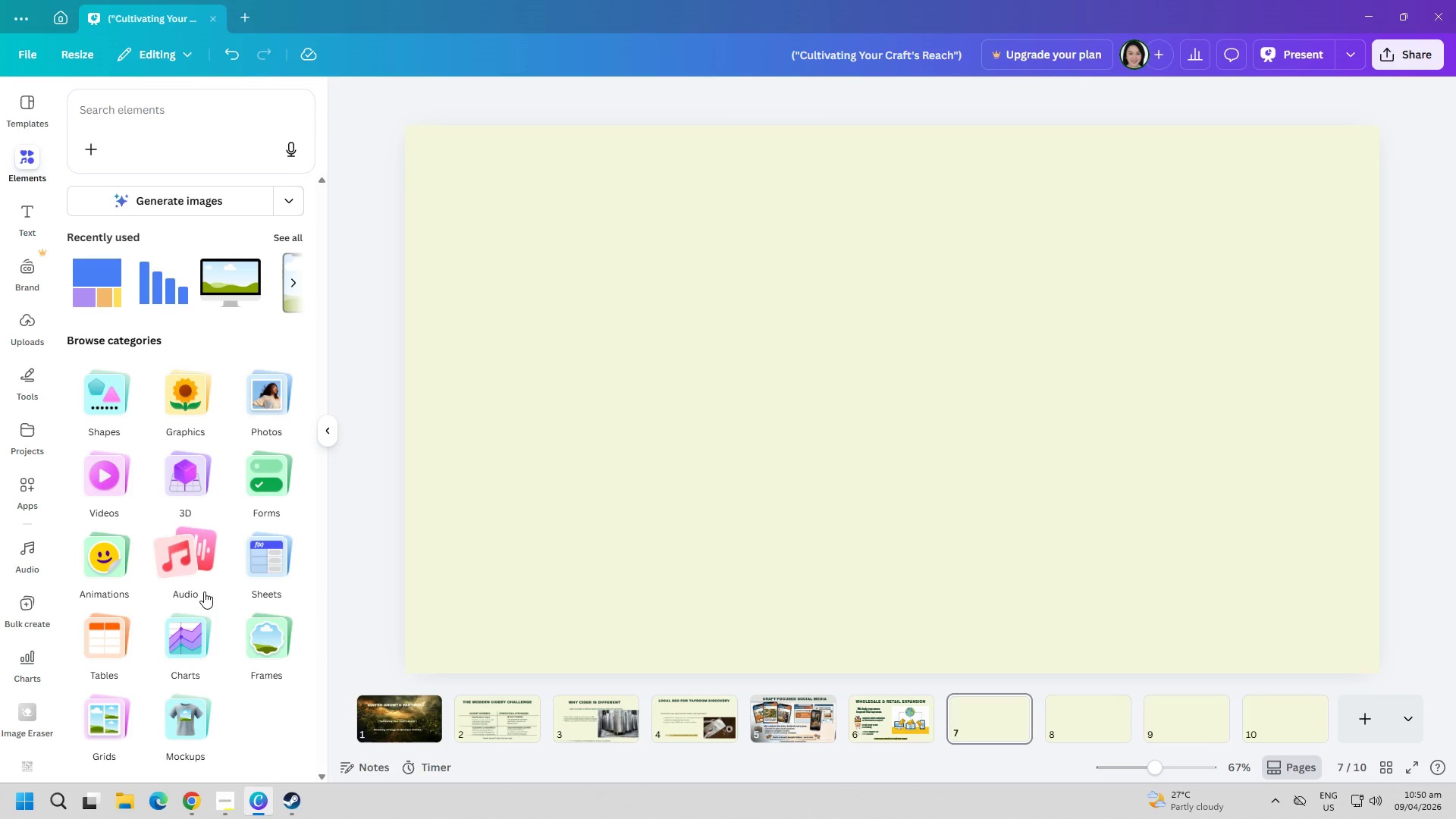 
wait(8.3)
 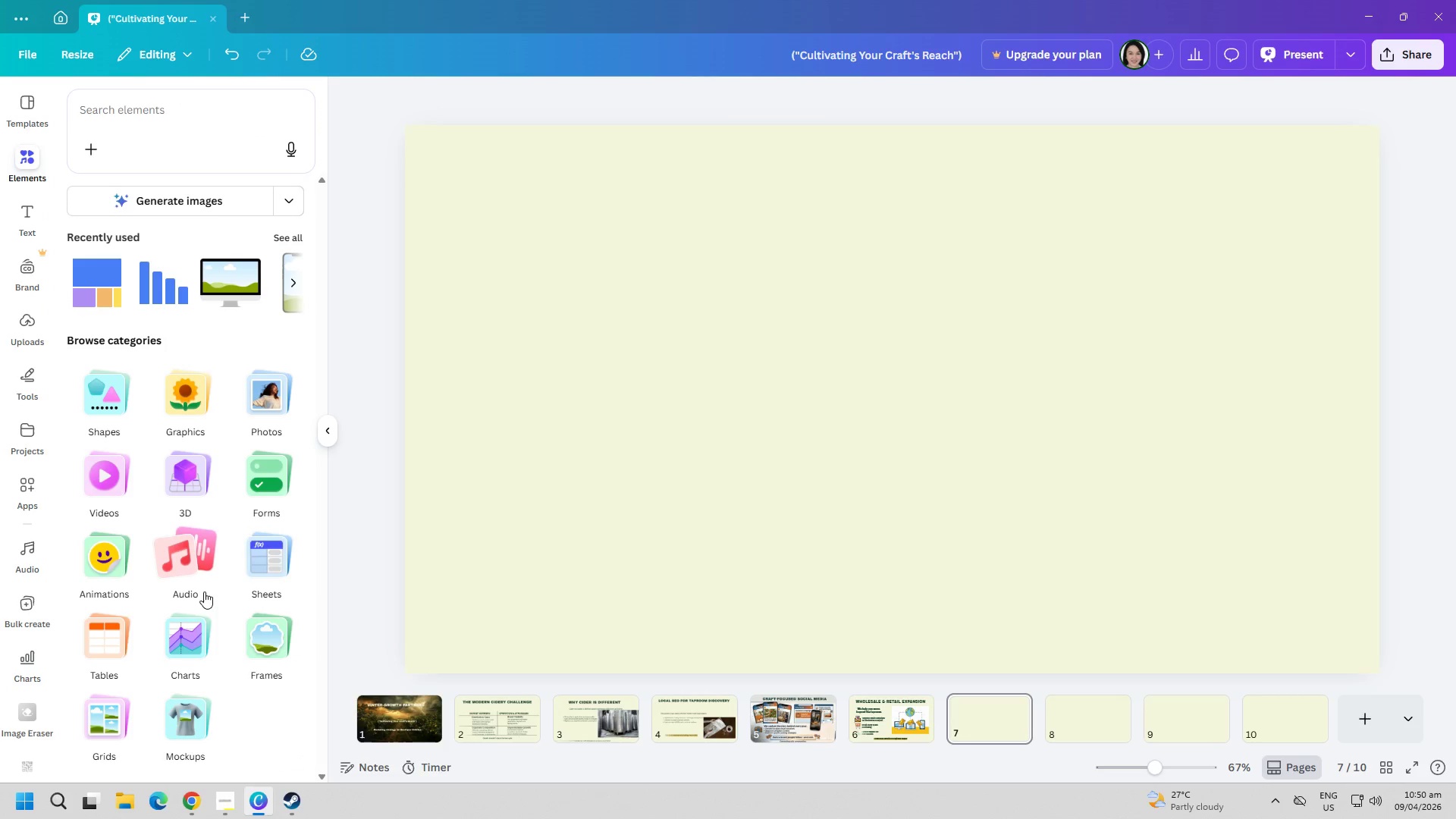 
left_click([199, 647])
 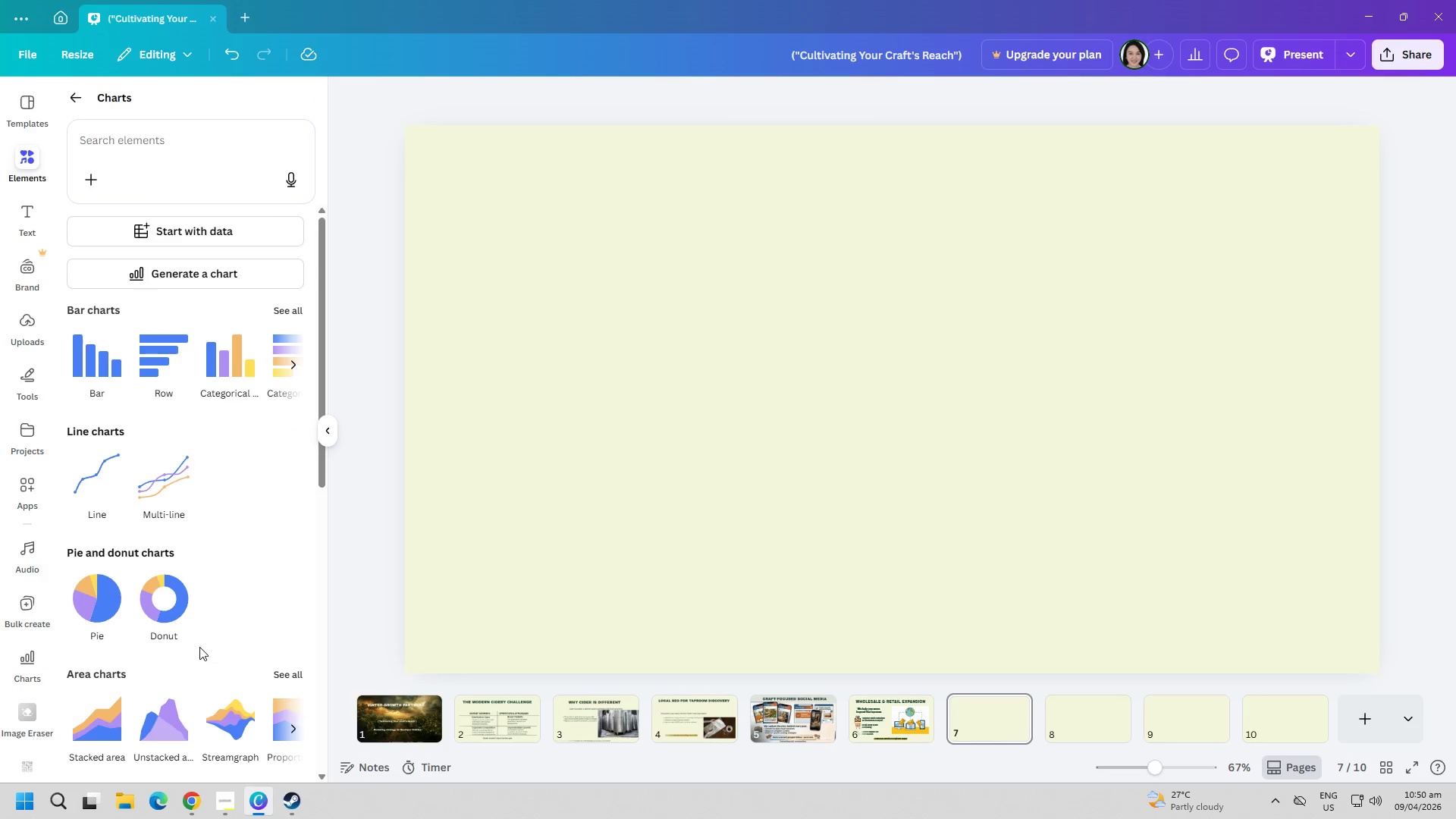 
scroll: coordinate [211, 618], scroll_direction: down, amount: 2.0
 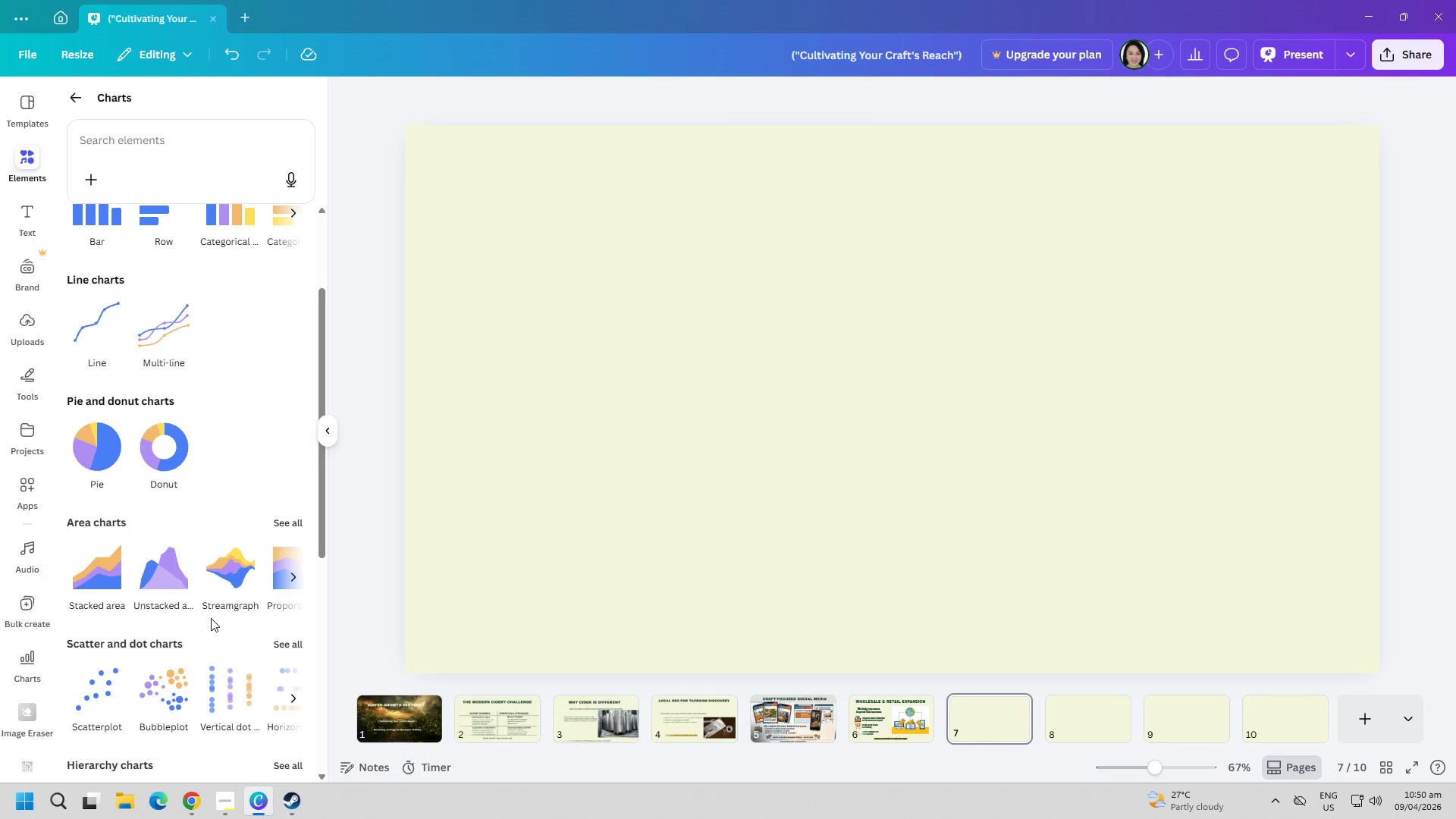 
scroll: coordinate [211, 617], scroll_direction: up, amount: 3.0
 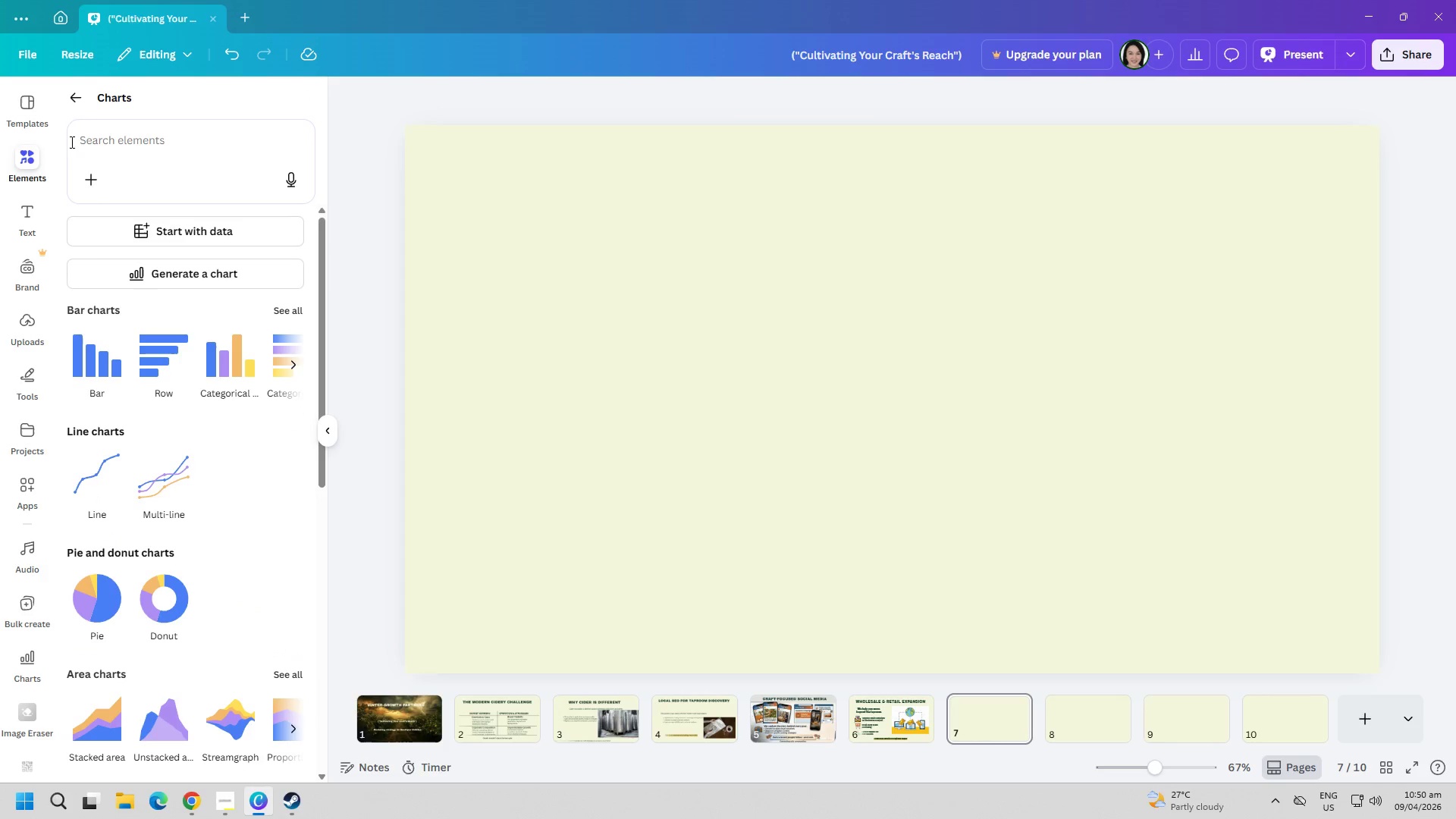 
left_click([80, 93])
 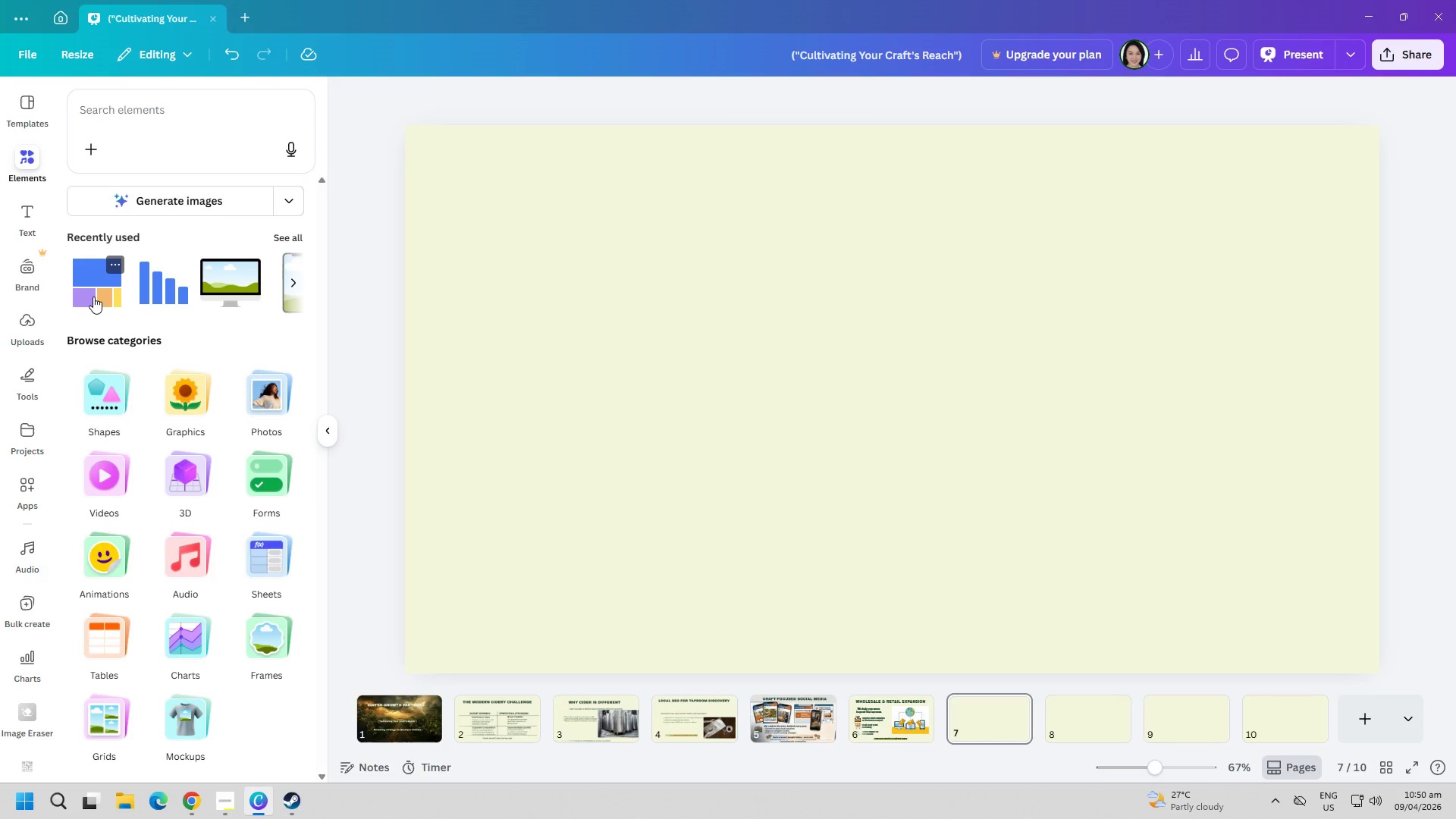 
wait(22.94)
 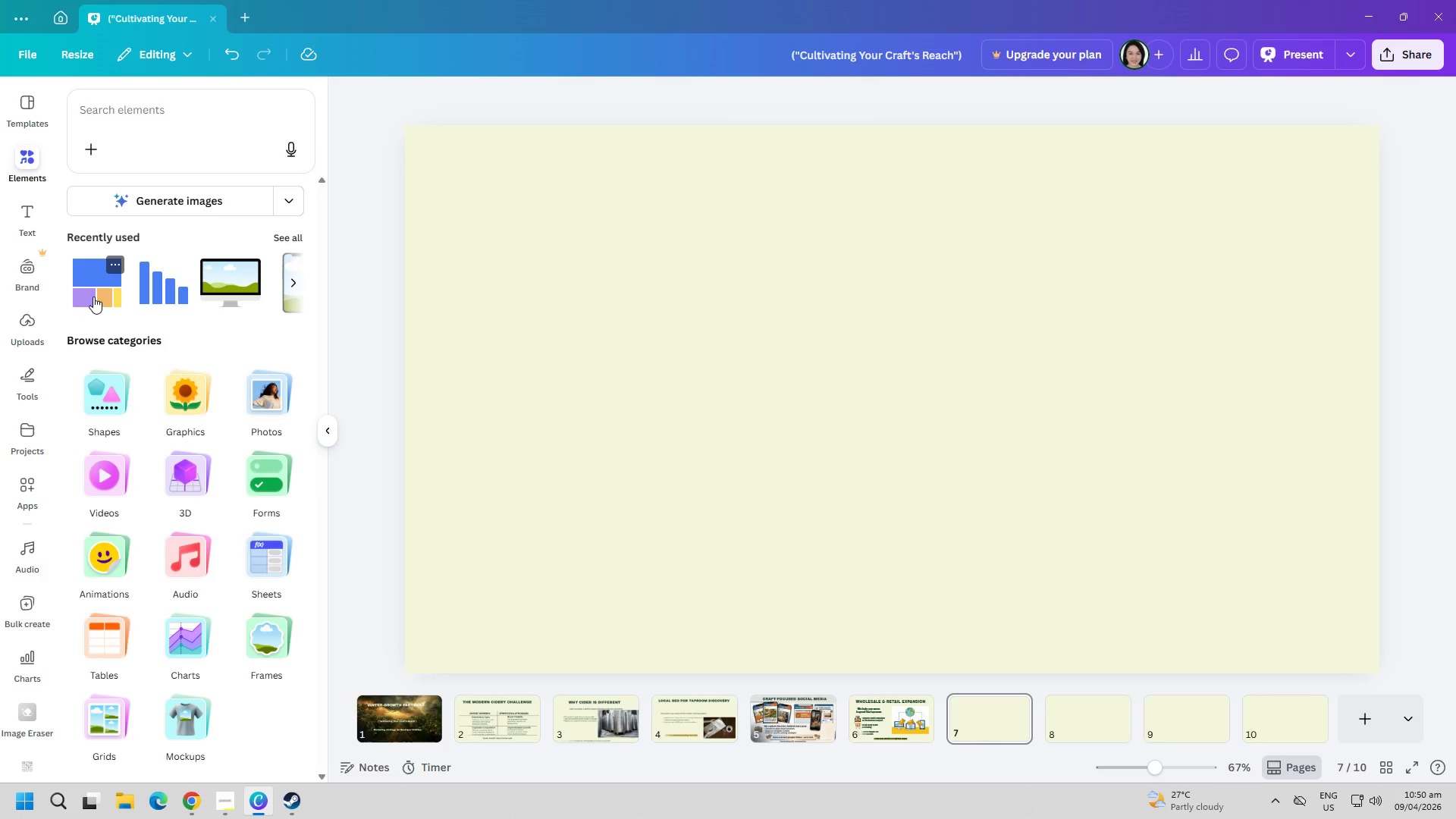 
scroll: coordinate [170, 626], scroll_direction: down, amount: 3.0
 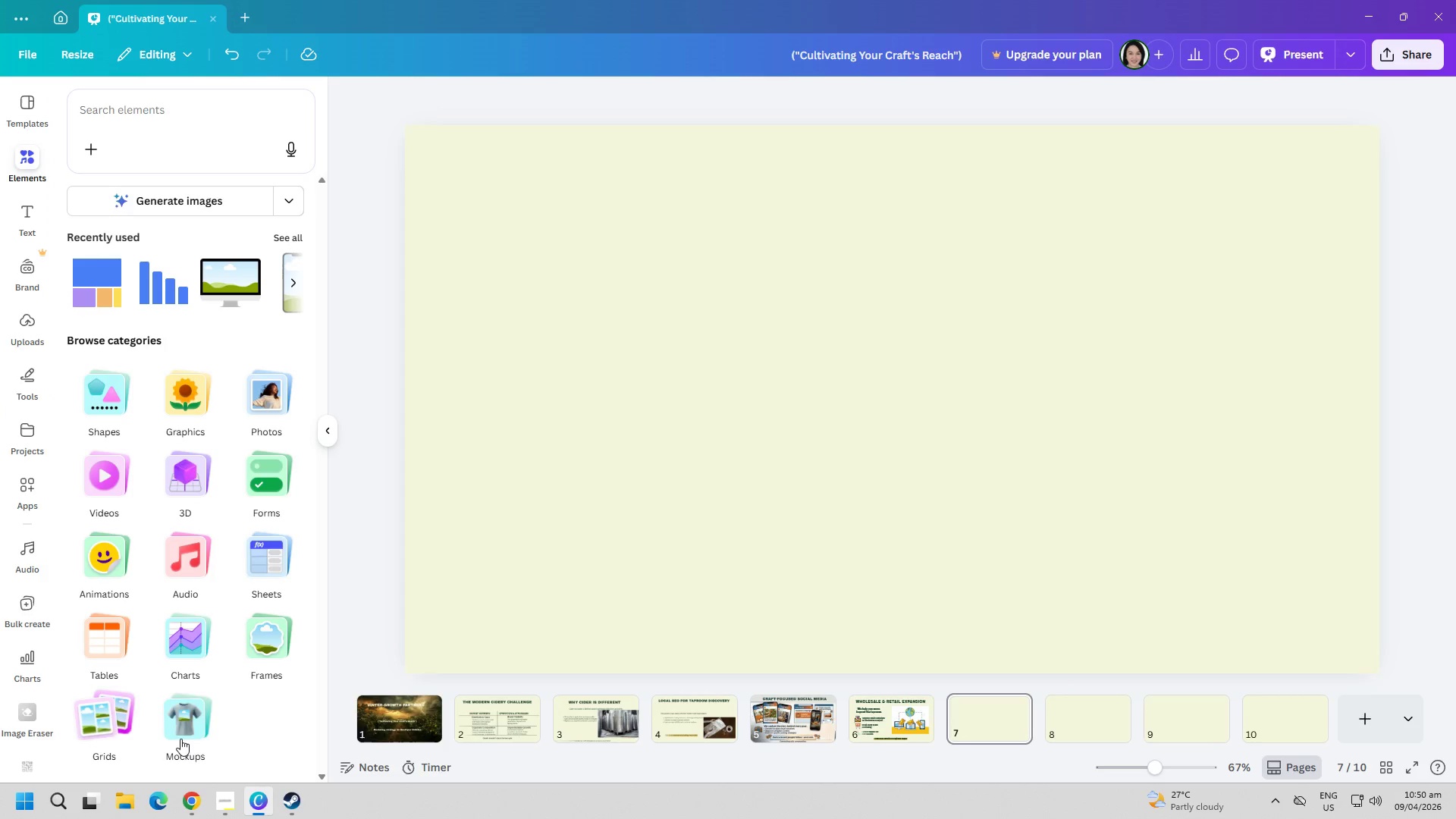 
left_click([187, 727])
 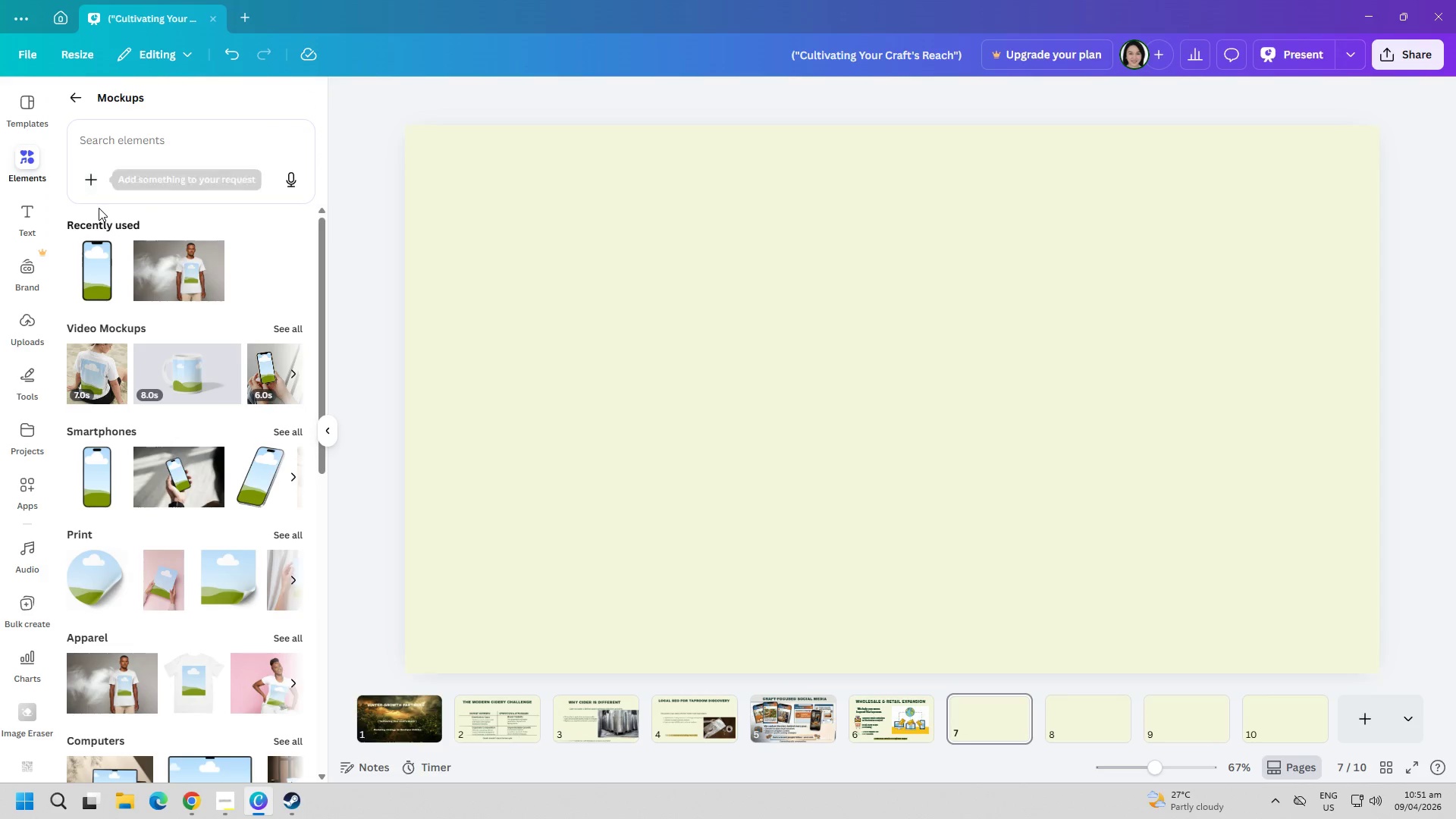 
left_click([74, 98])
 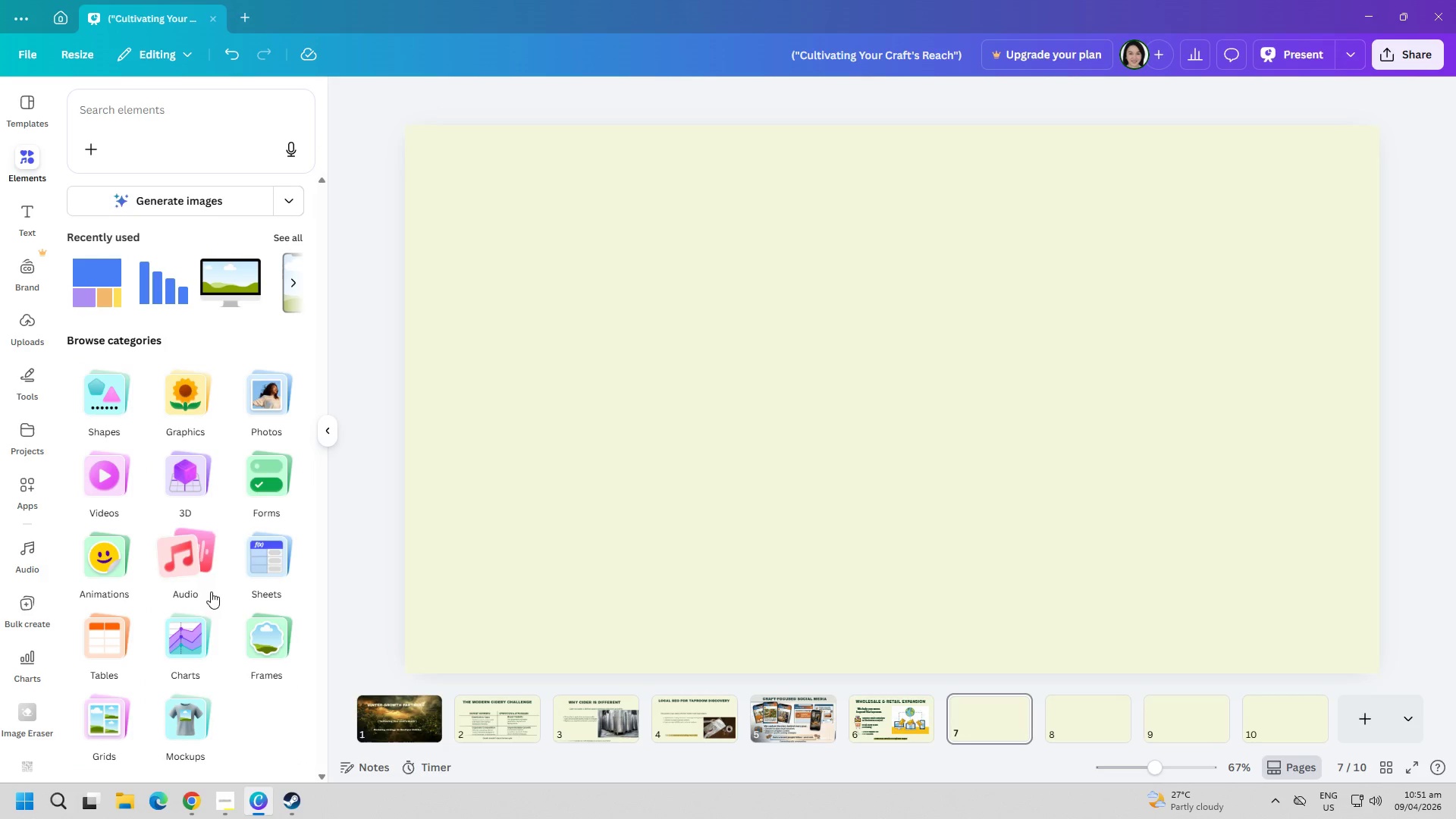 
left_click([264, 660])
 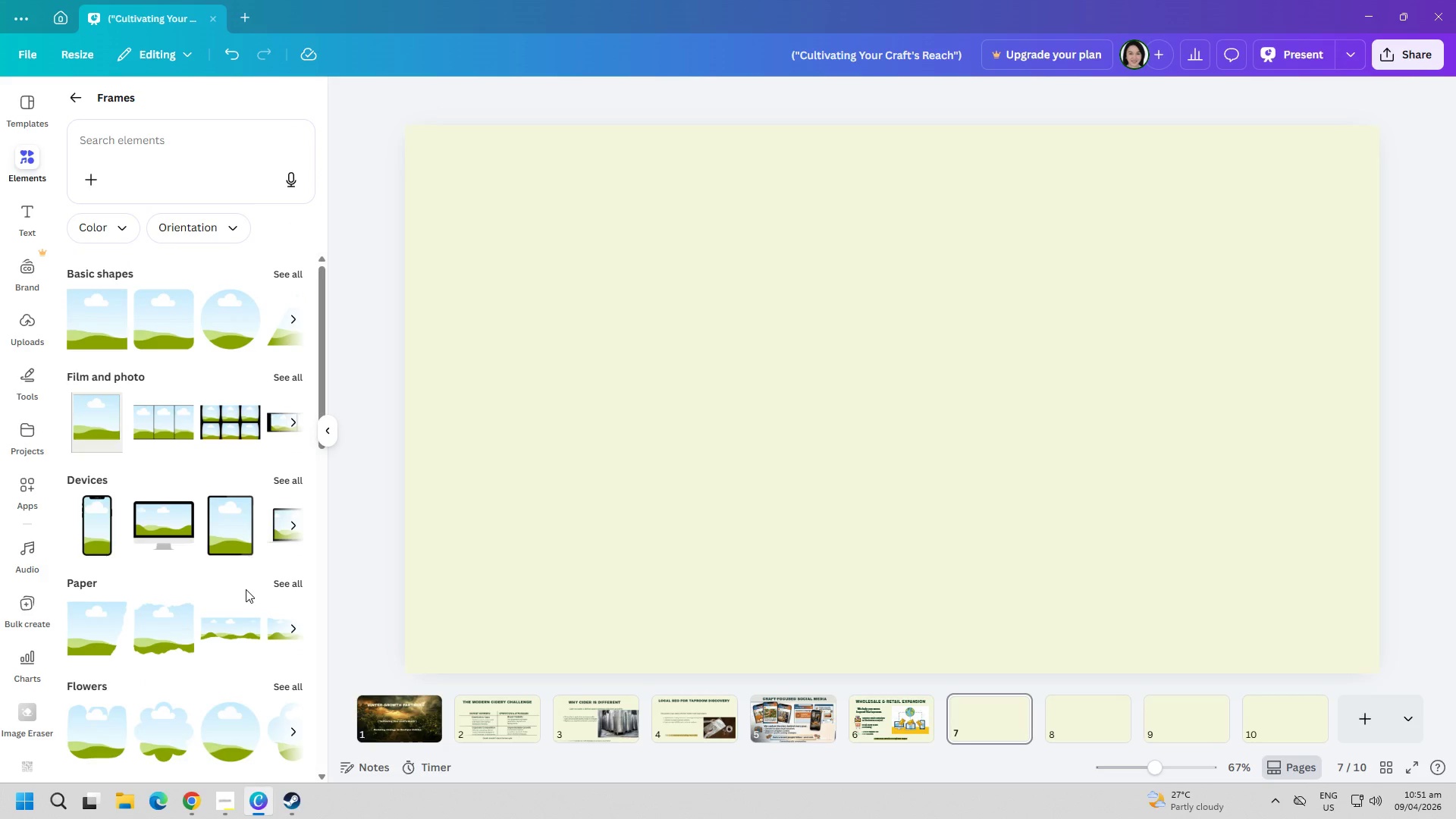 
scroll: coordinate [199, 579], scroll_direction: down, amount: 14.0
 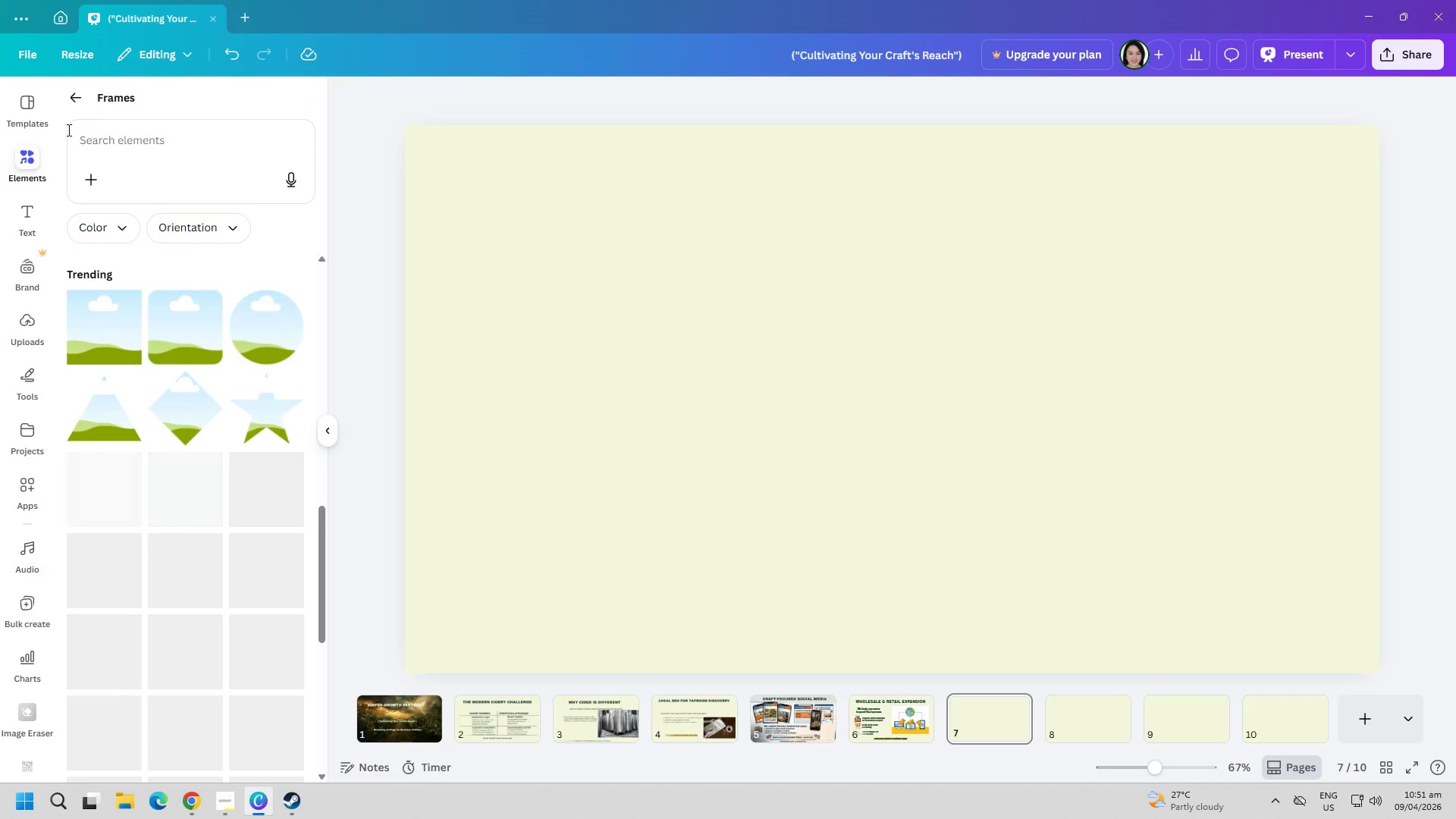 
left_click([74, 105])
 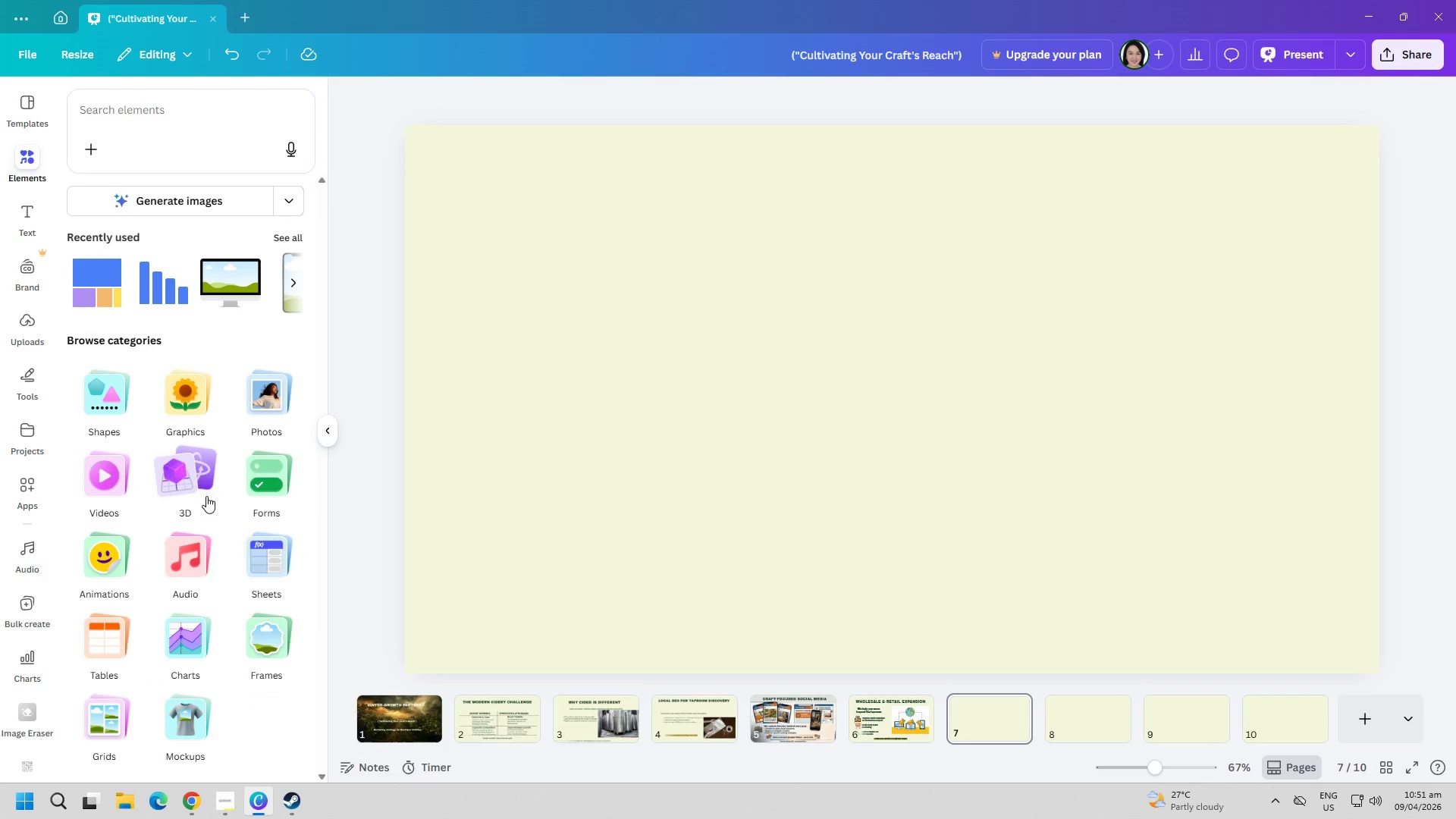 
left_click([275, 487])
 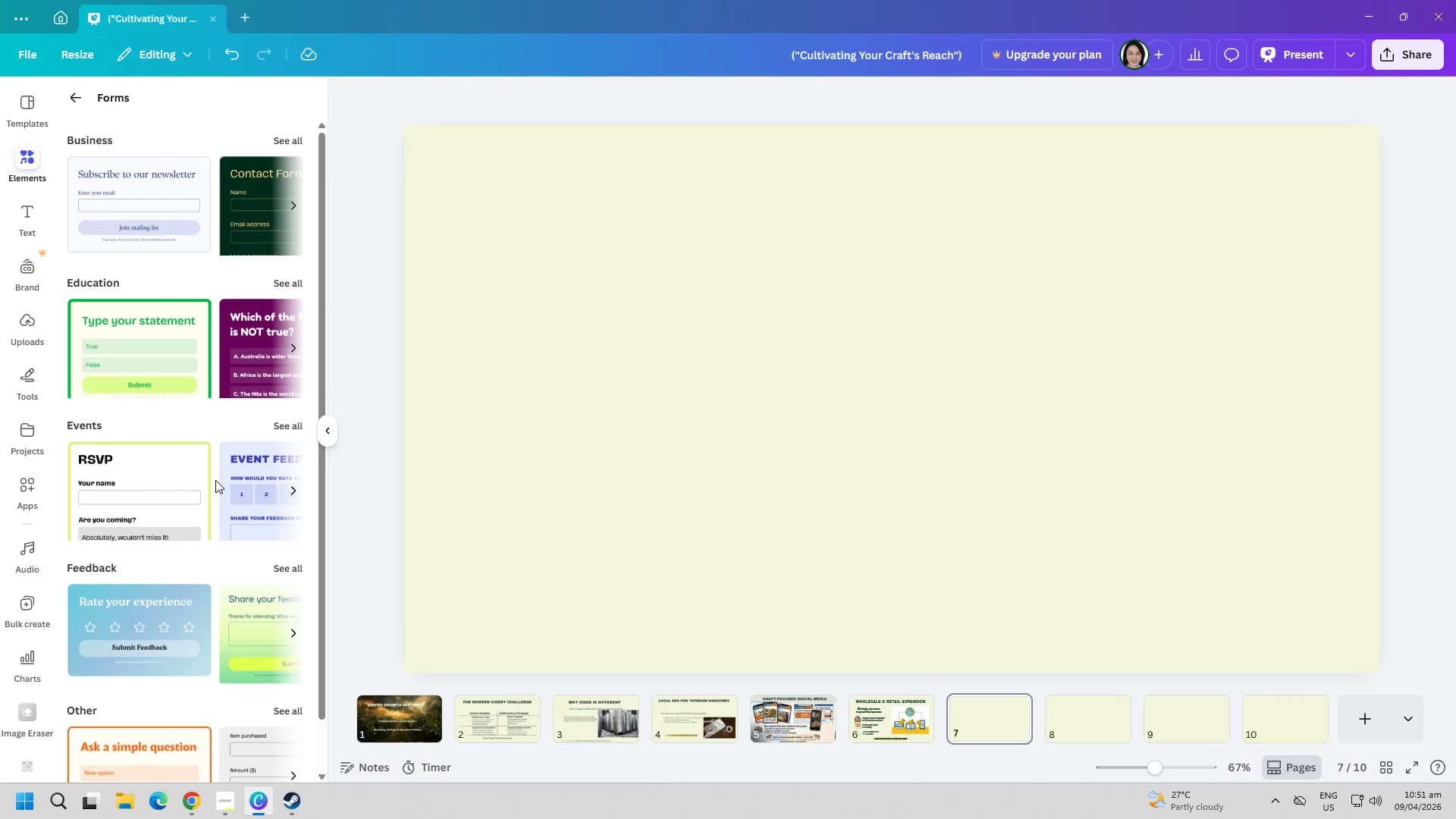 
scroll: coordinate [213, 471], scroll_direction: up, amount: 2.0
 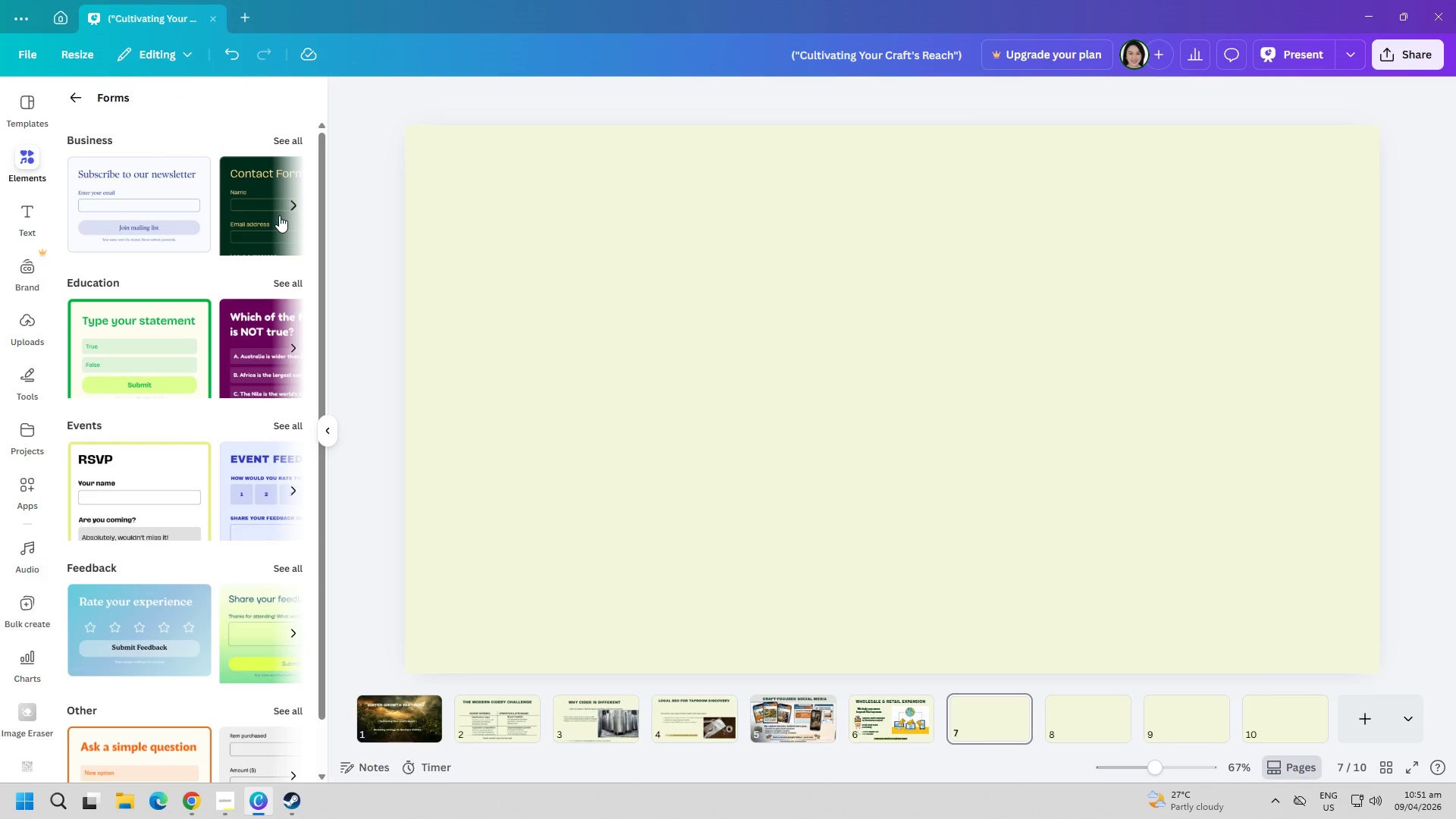 
left_click([297, 205])
 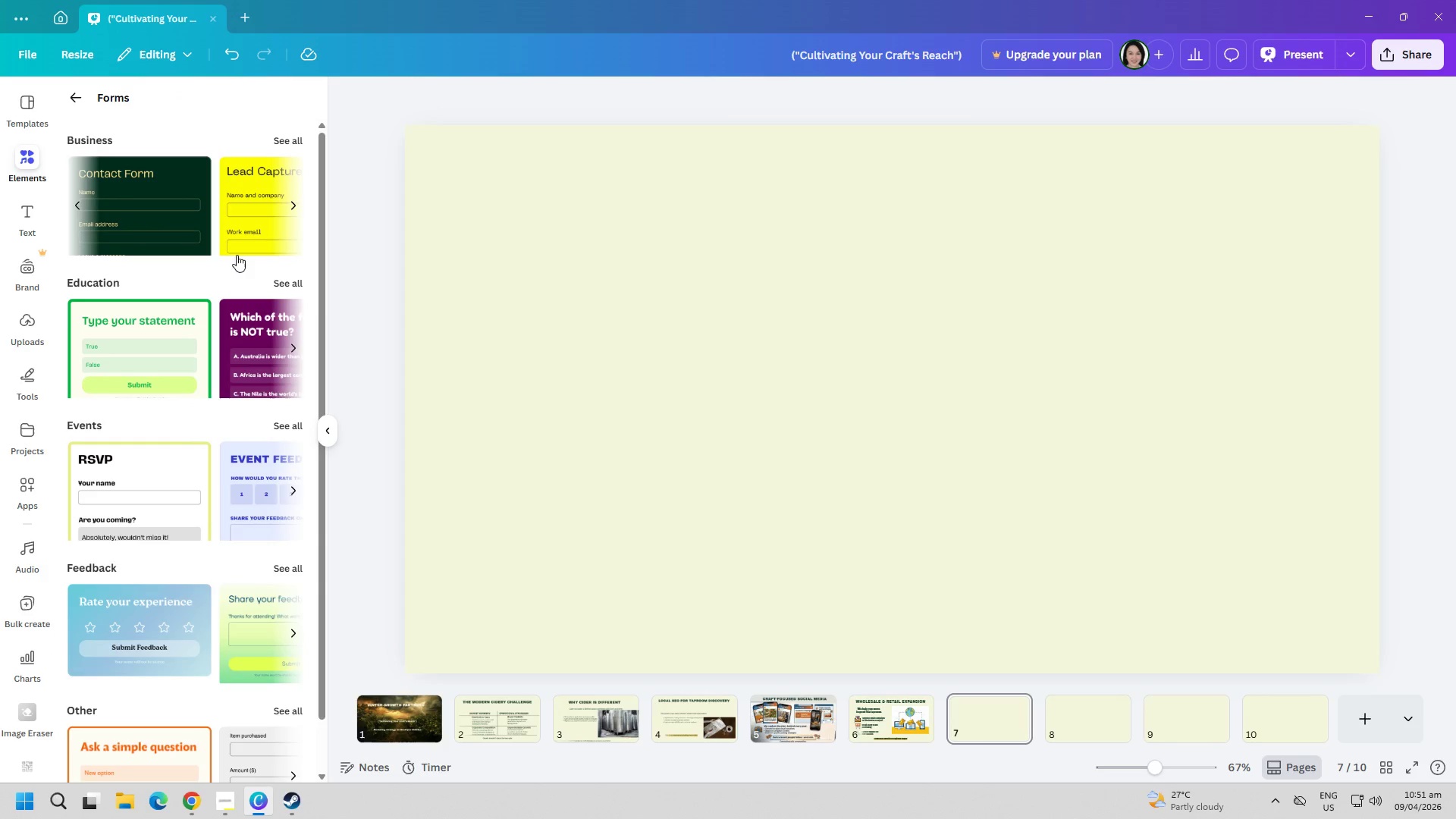 
scroll: coordinate [240, 317], scroll_direction: down, amount: 4.0
 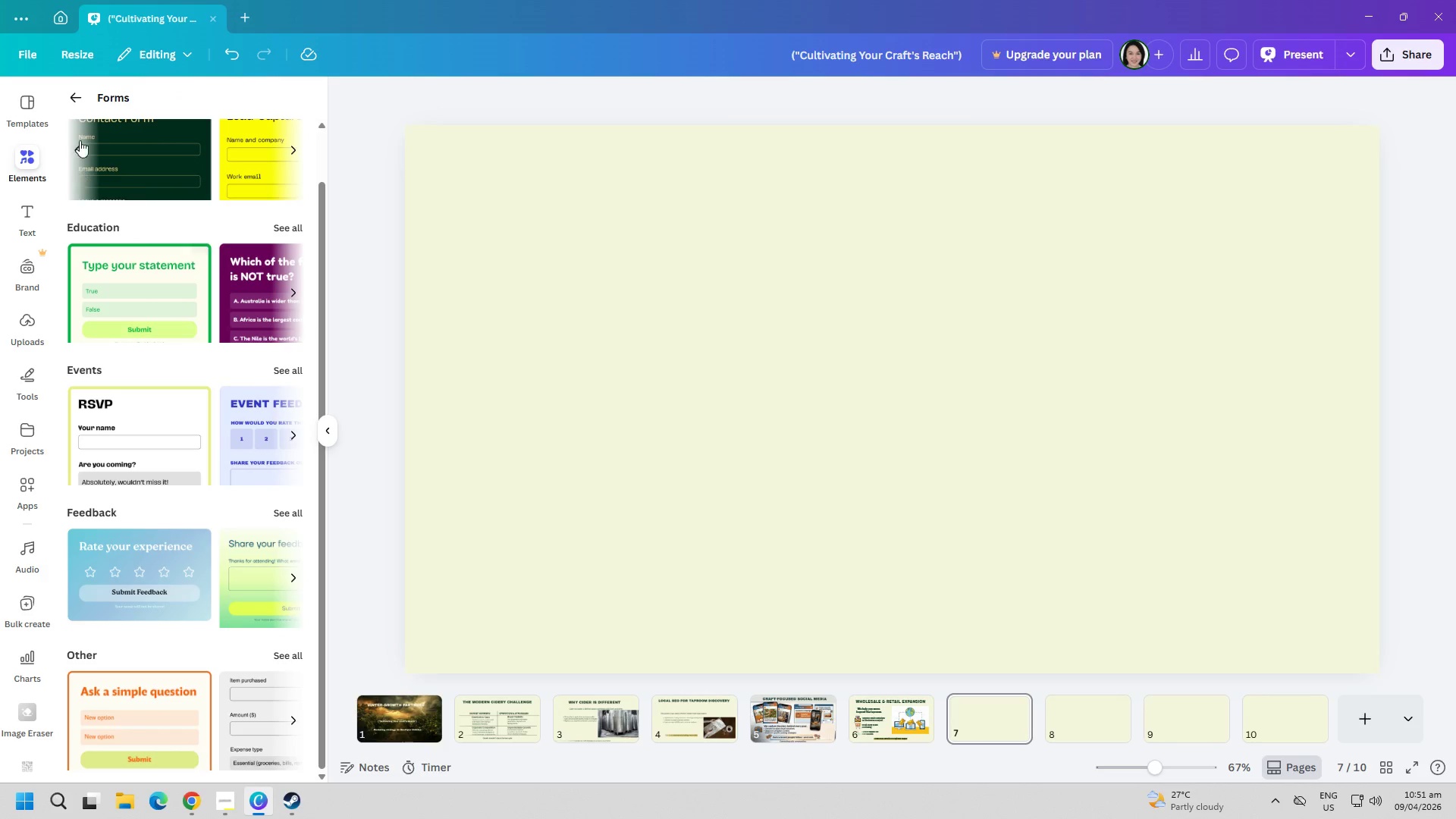 
left_click([74, 91])
 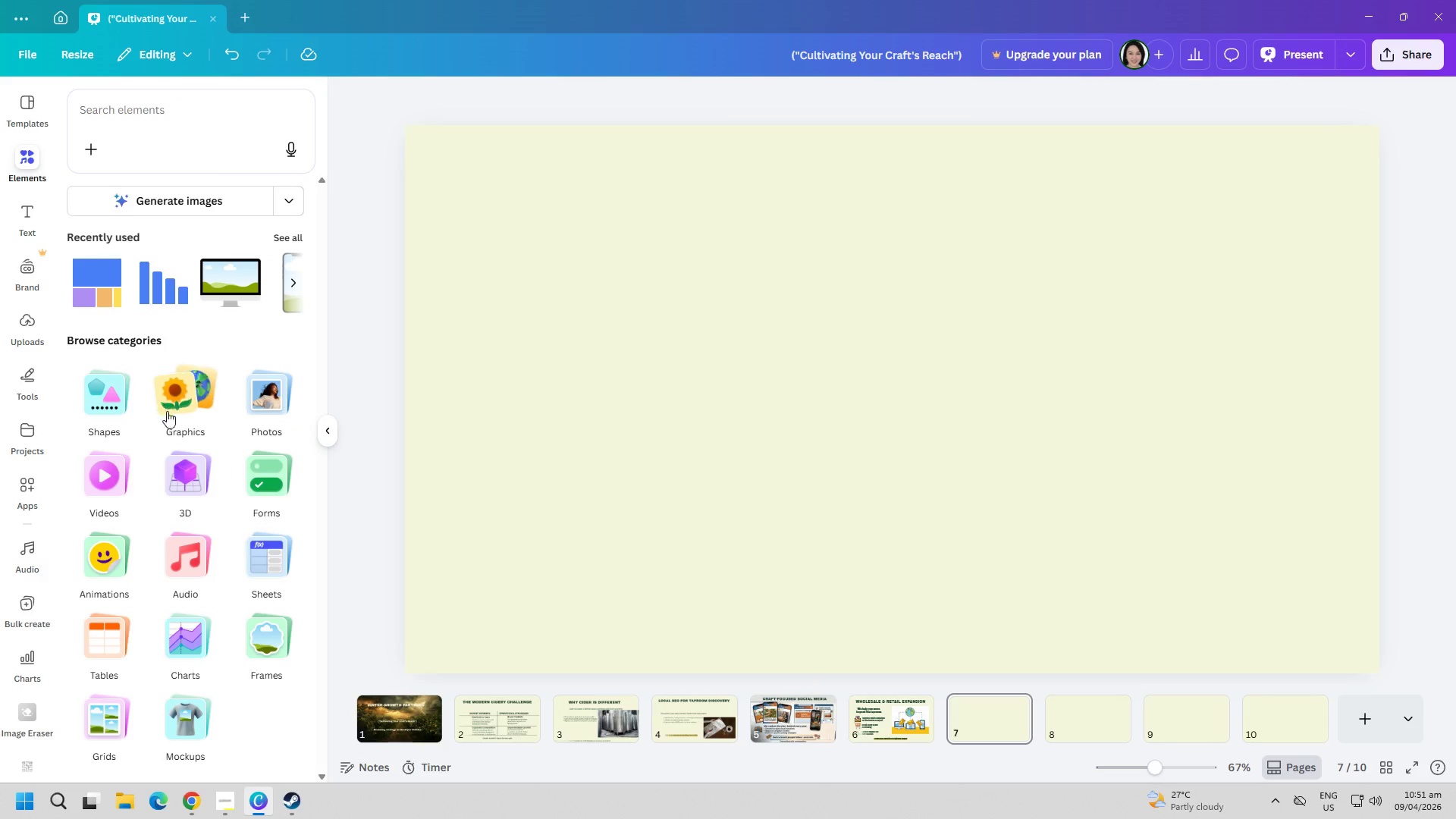 
left_click([182, 413])
 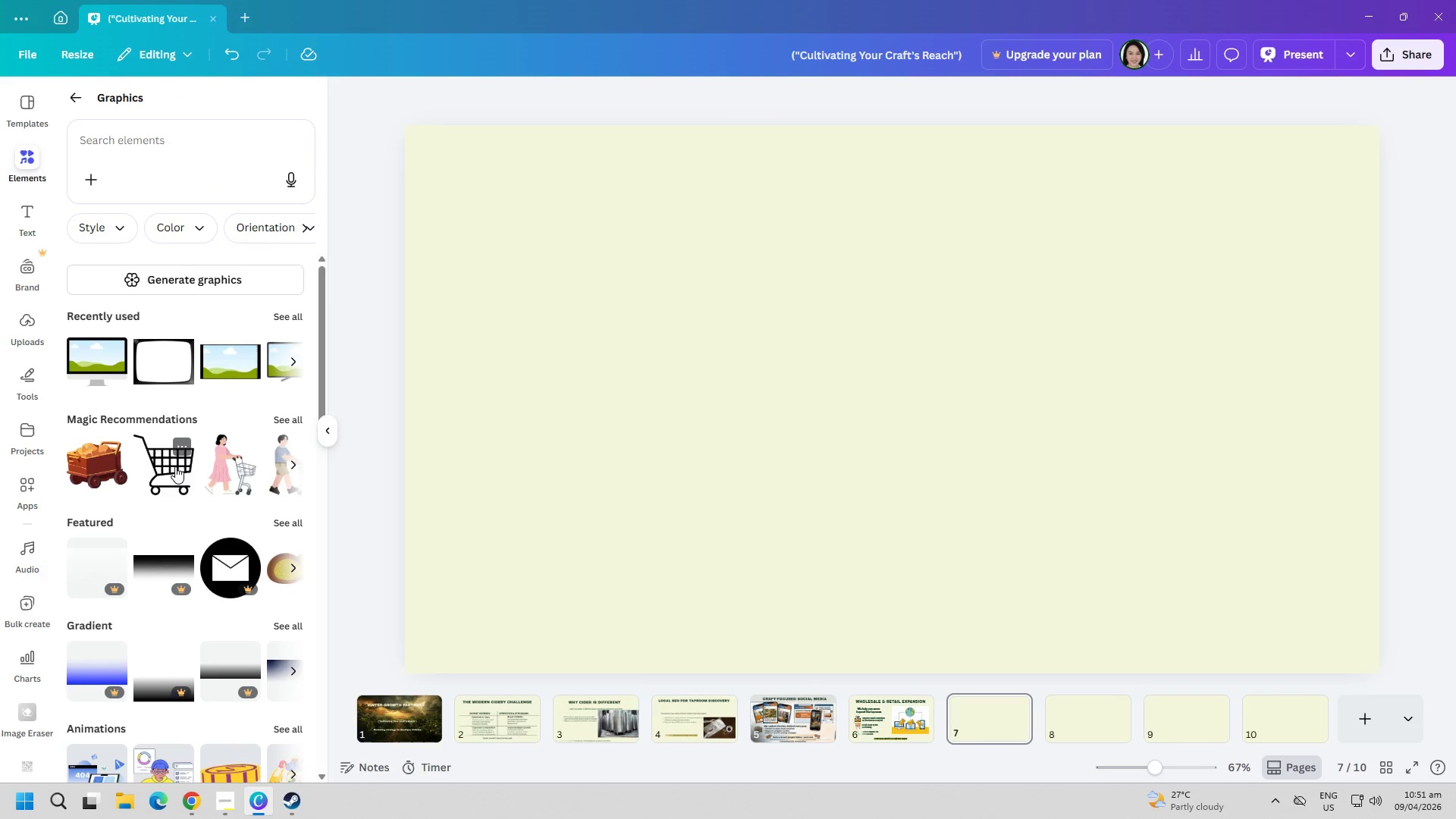 
scroll: coordinate [163, 468], scroll_direction: down, amount: 13.0
 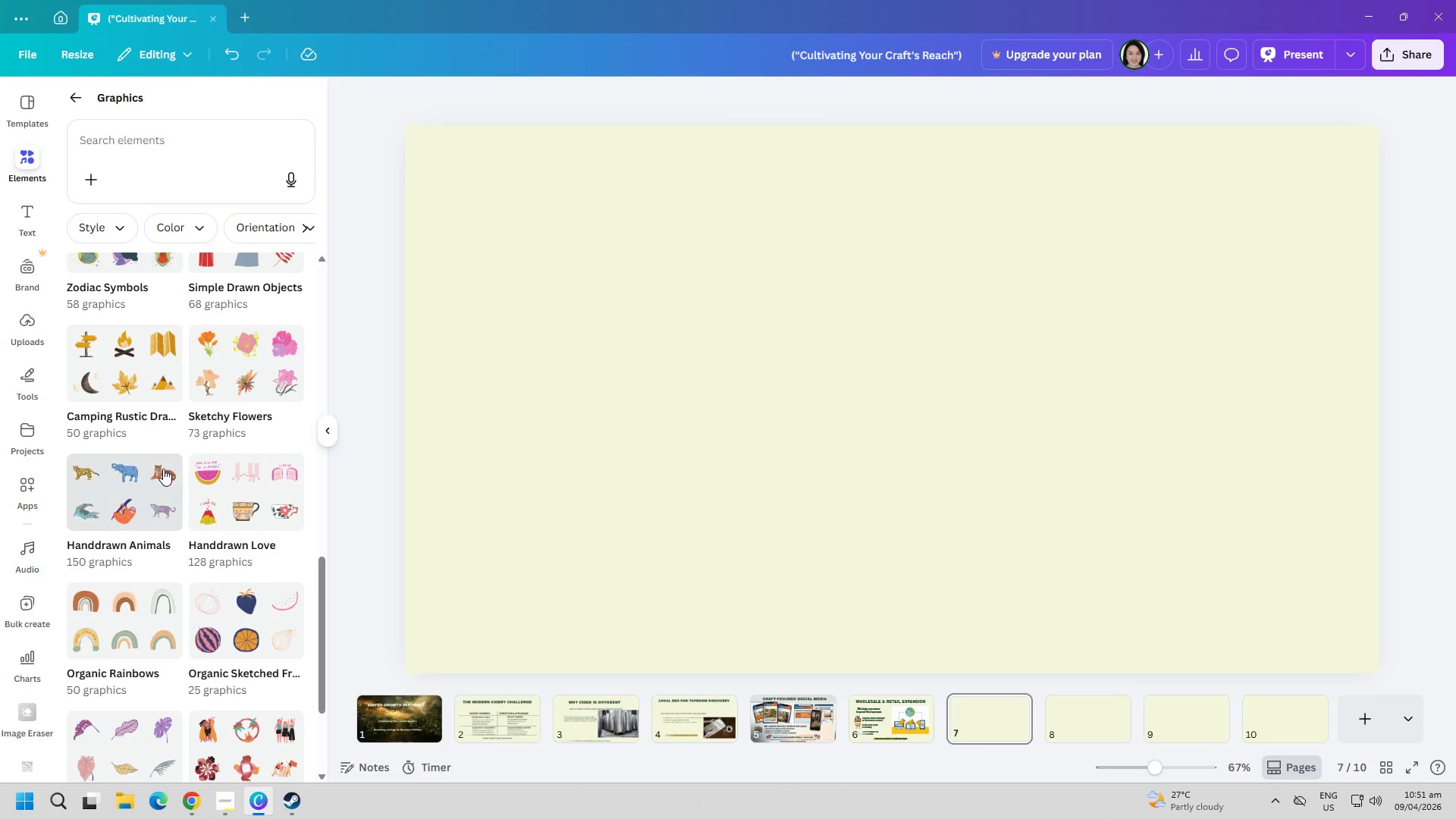 
scroll: coordinate [165, 464], scroll_direction: up, amount: 14.0
 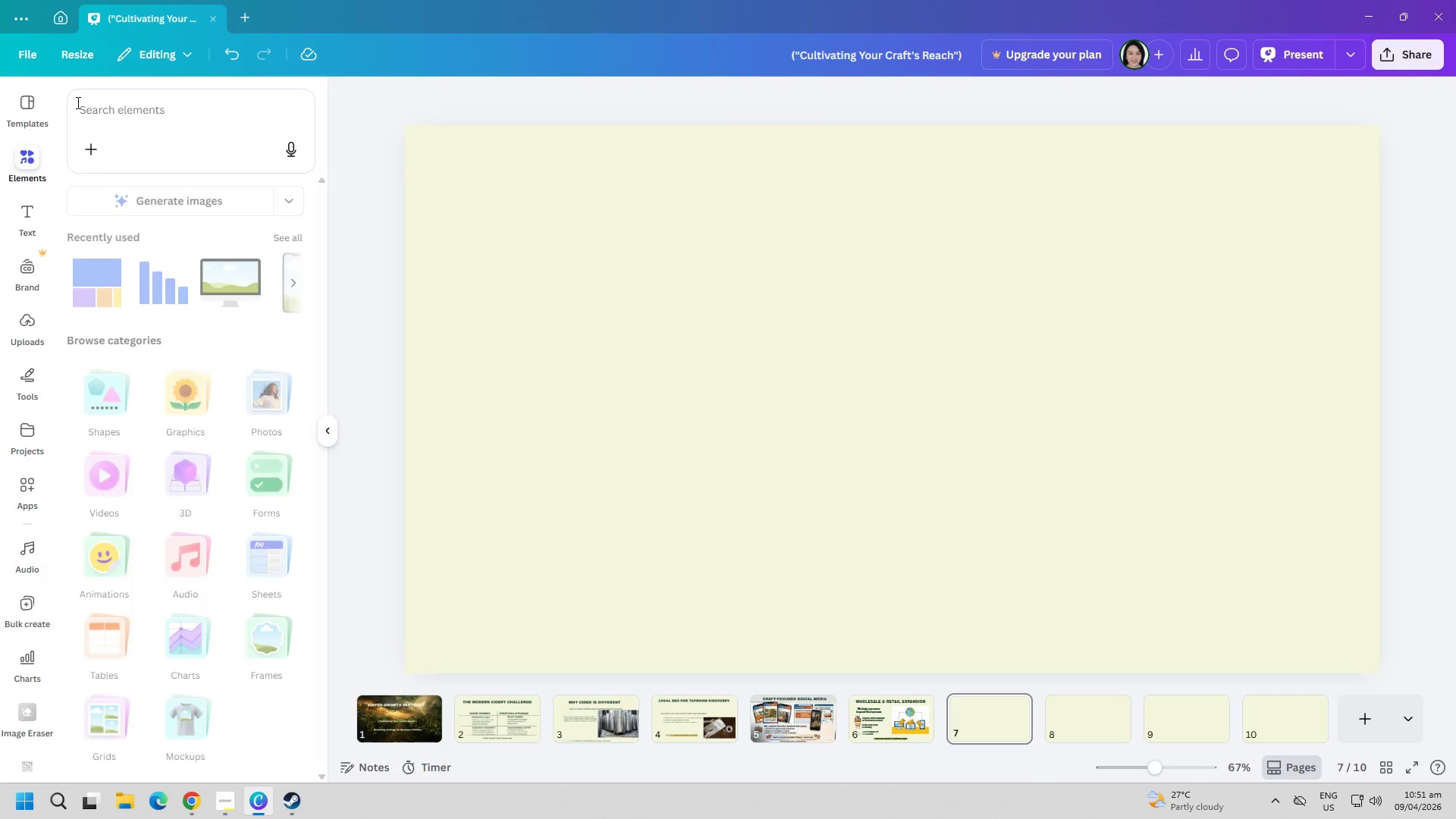 
left_click([106, 396])
 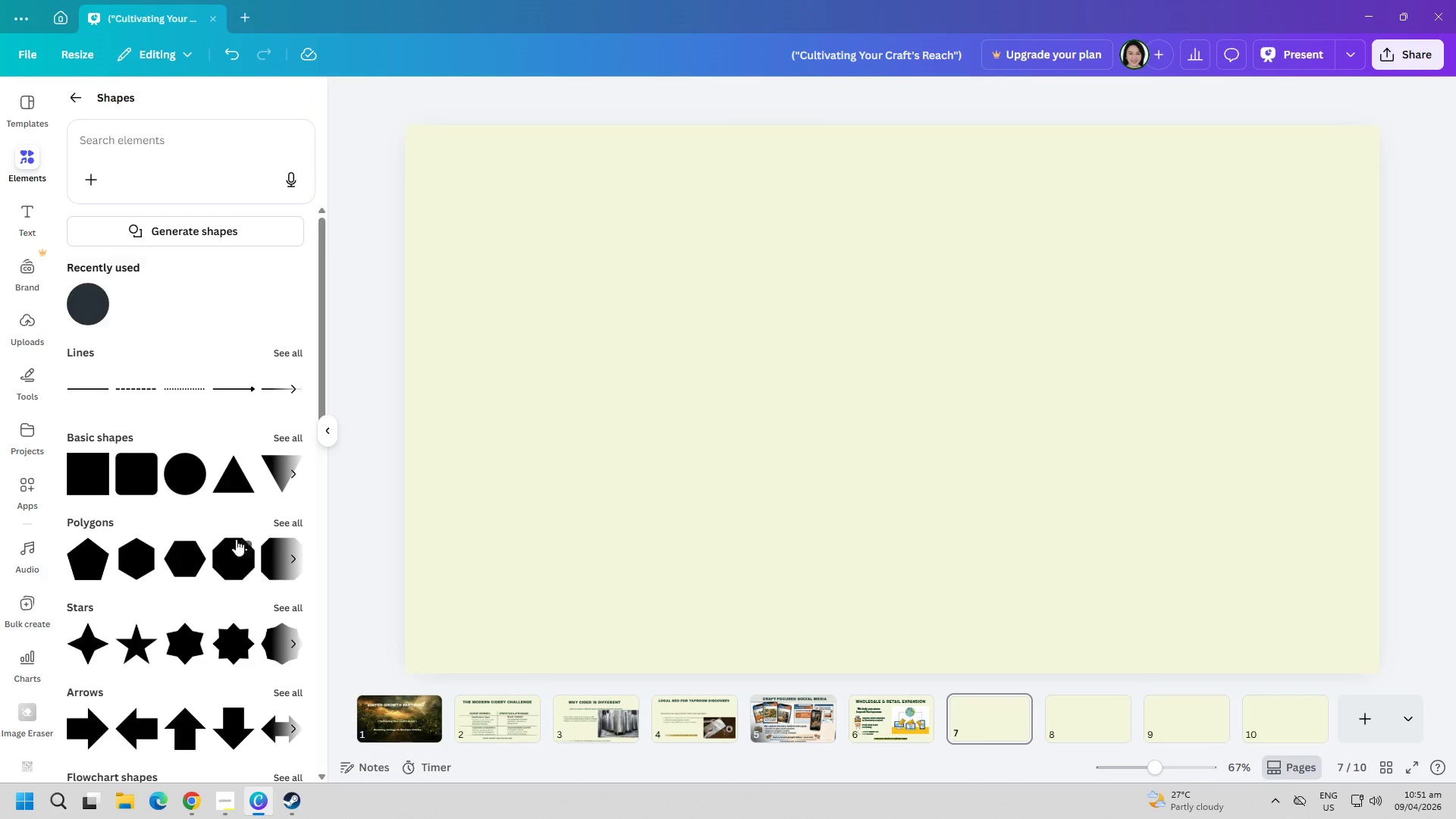 
scroll: coordinate [247, 522], scroll_direction: down, amount: 6.0
 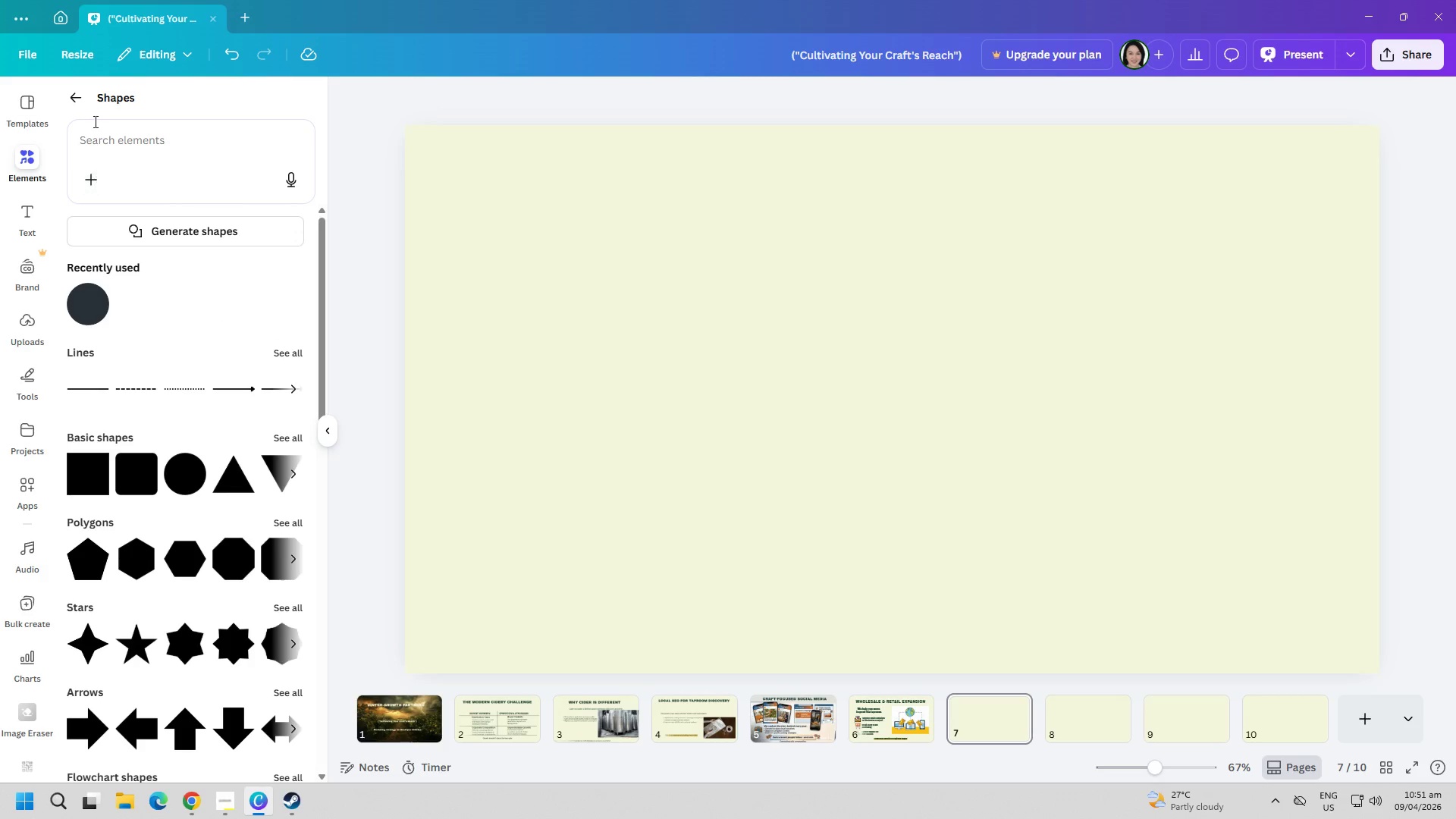 
left_click([82, 101])
 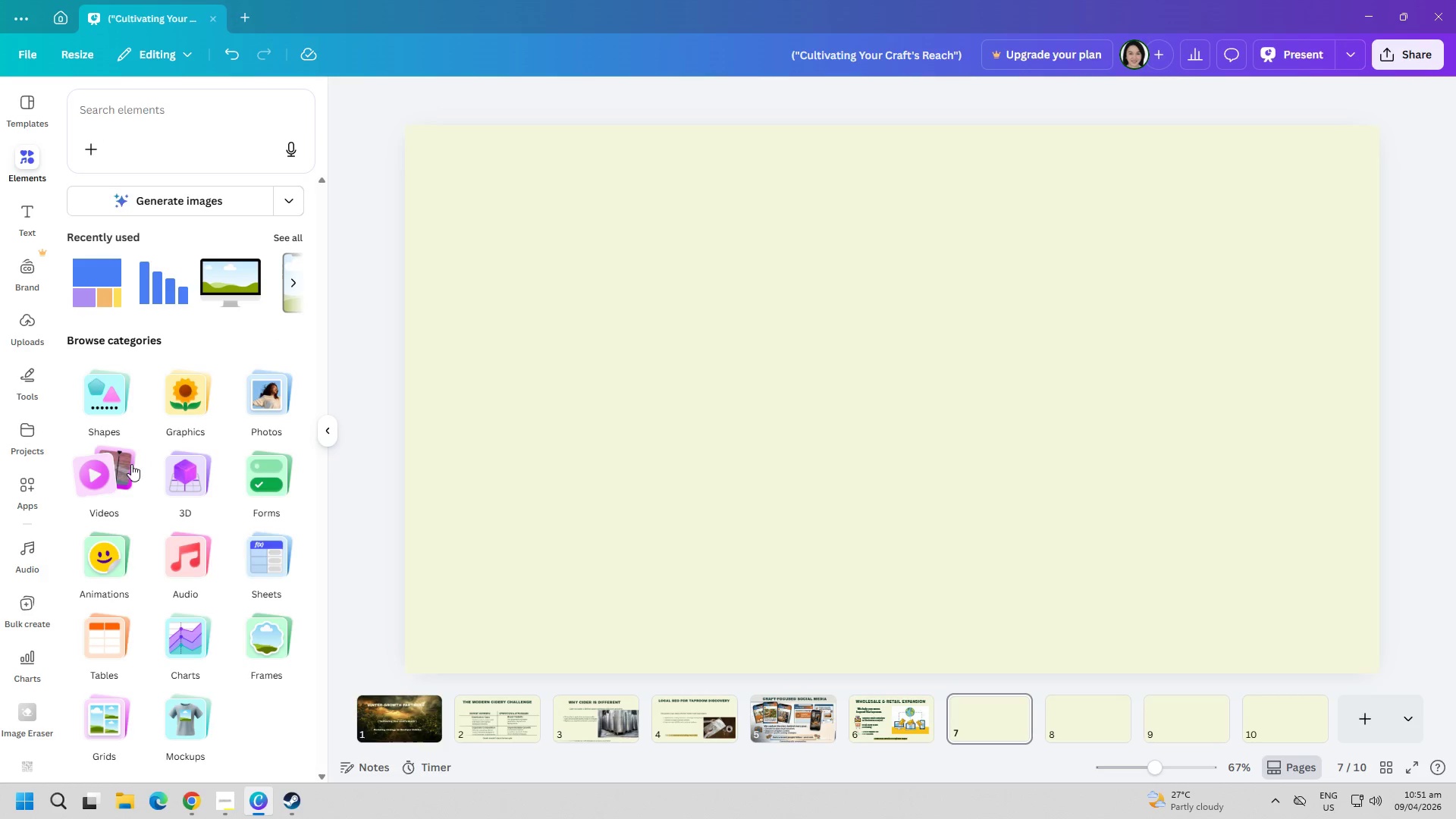 
left_click([250, 551])
 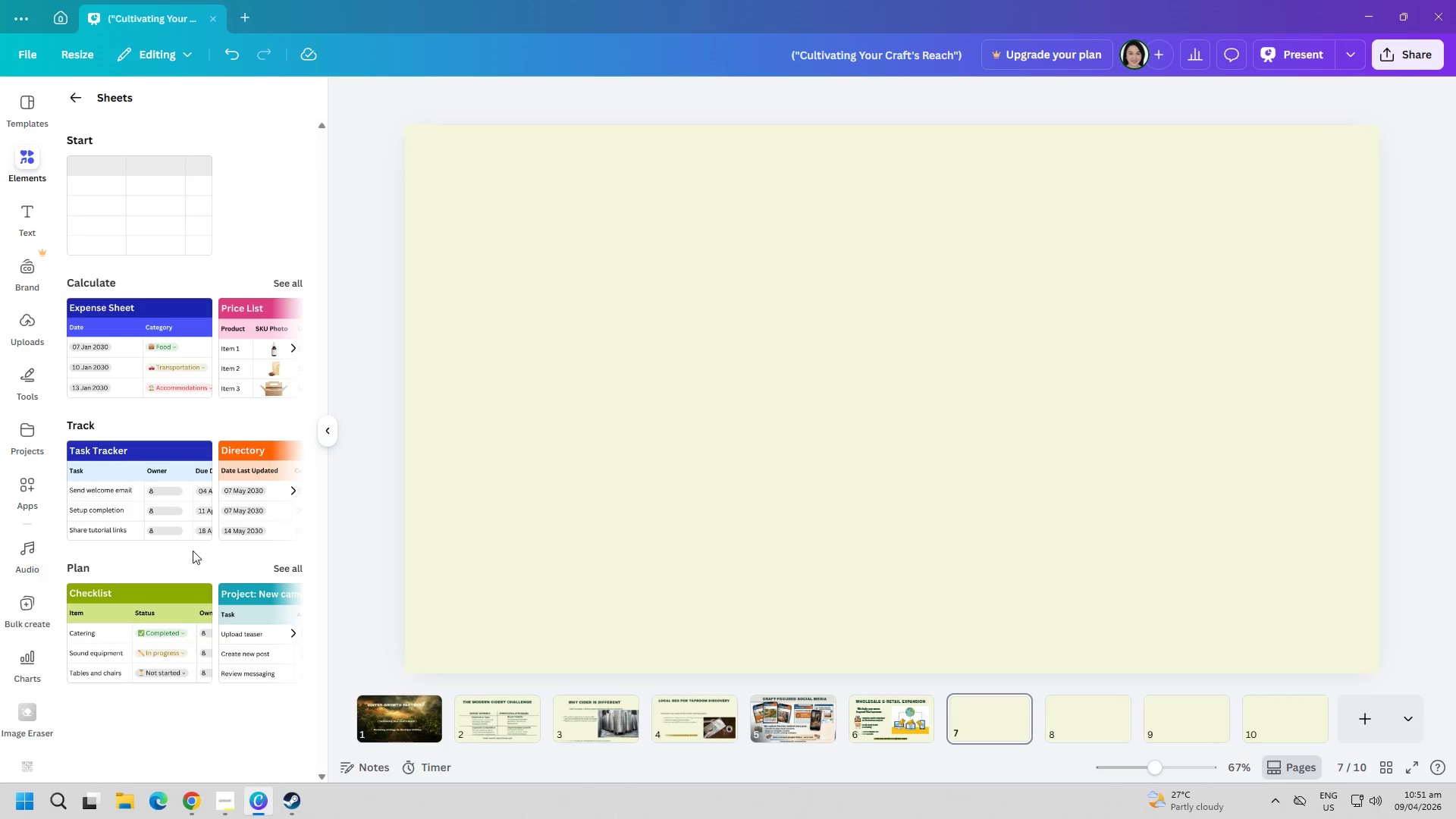 
scroll: coordinate [179, 494], scroll_direction: down, amount: 4.0
 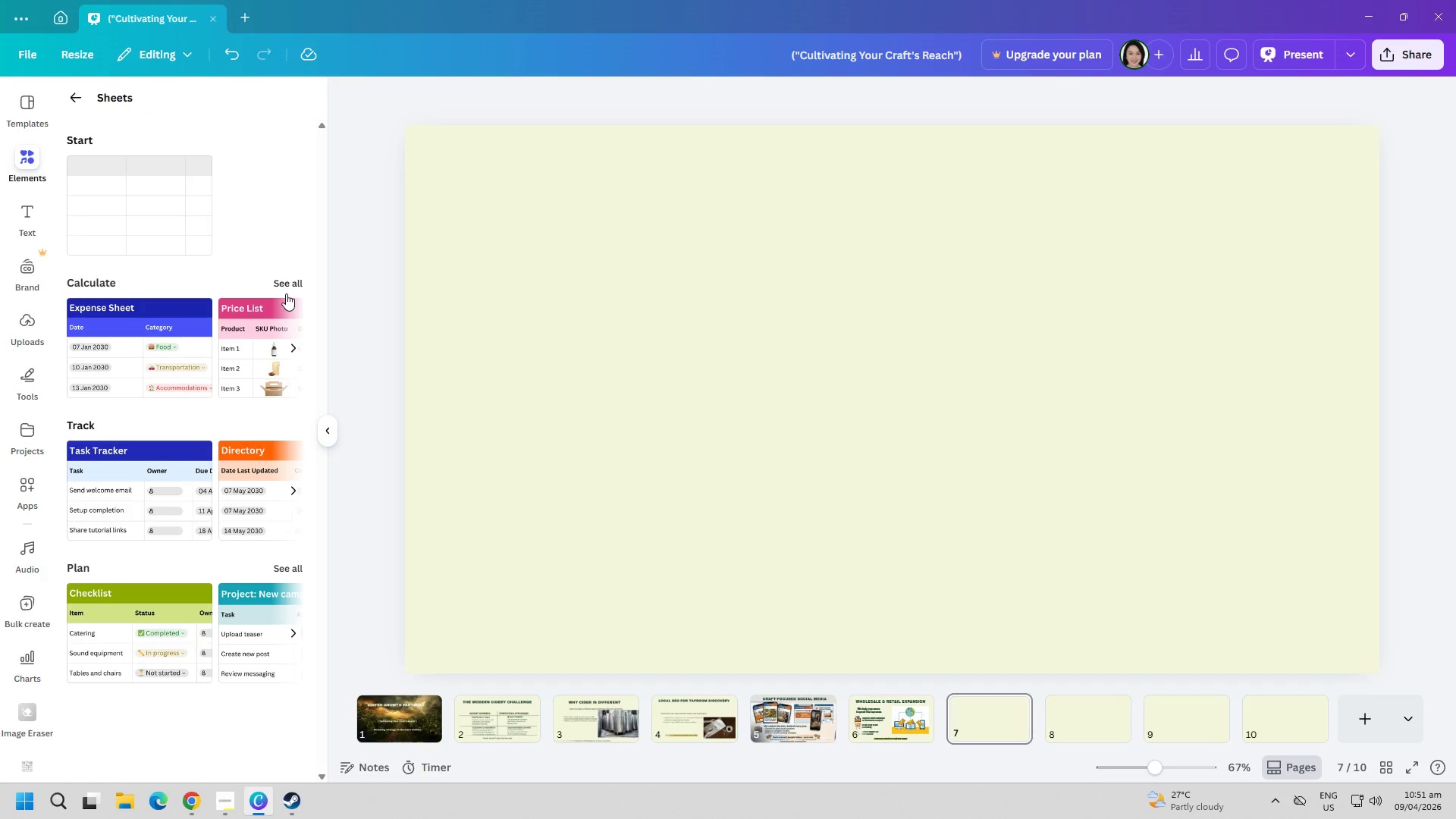 
left_click([290, 282])
 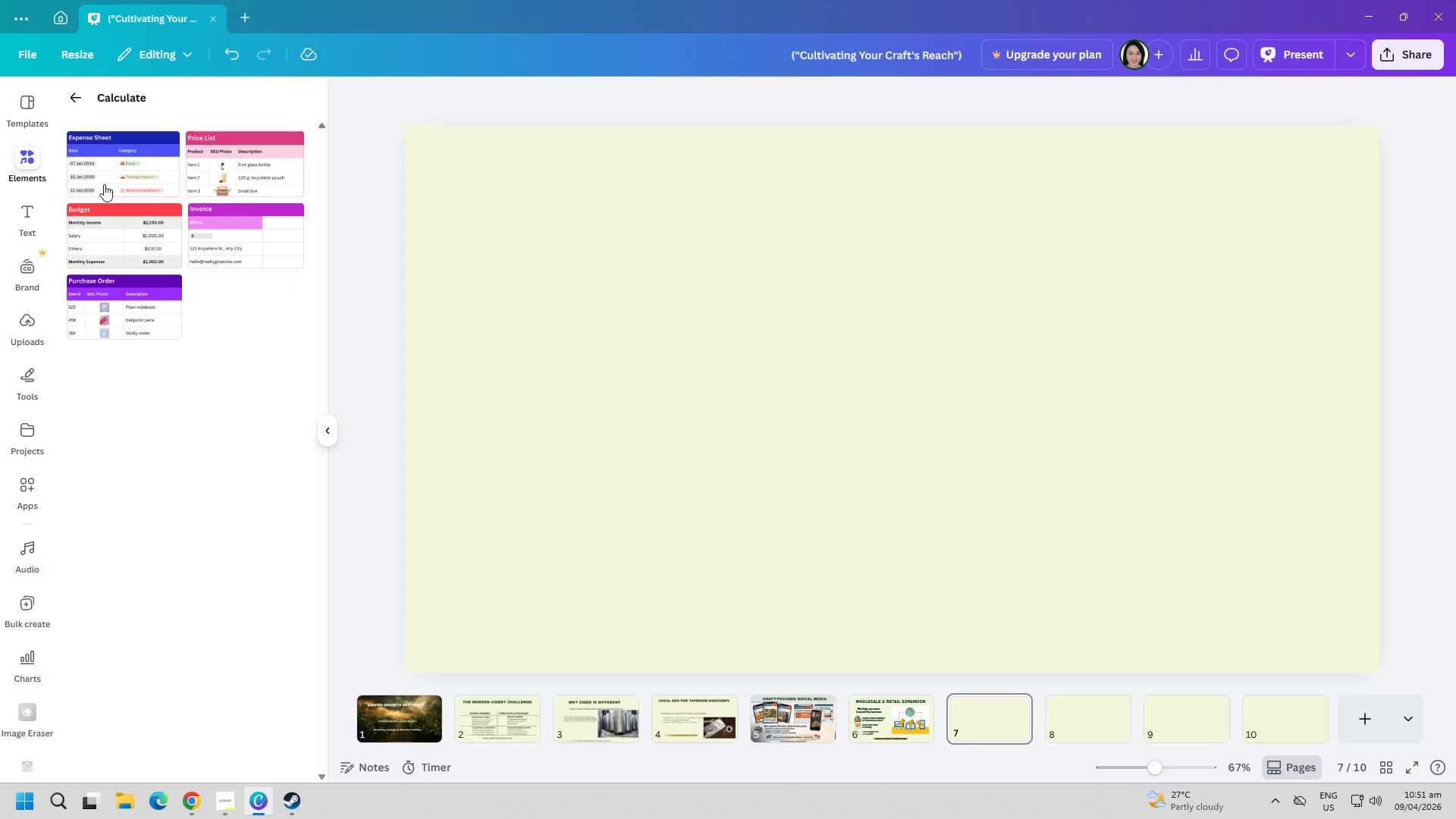 
left_click([86, 96])
 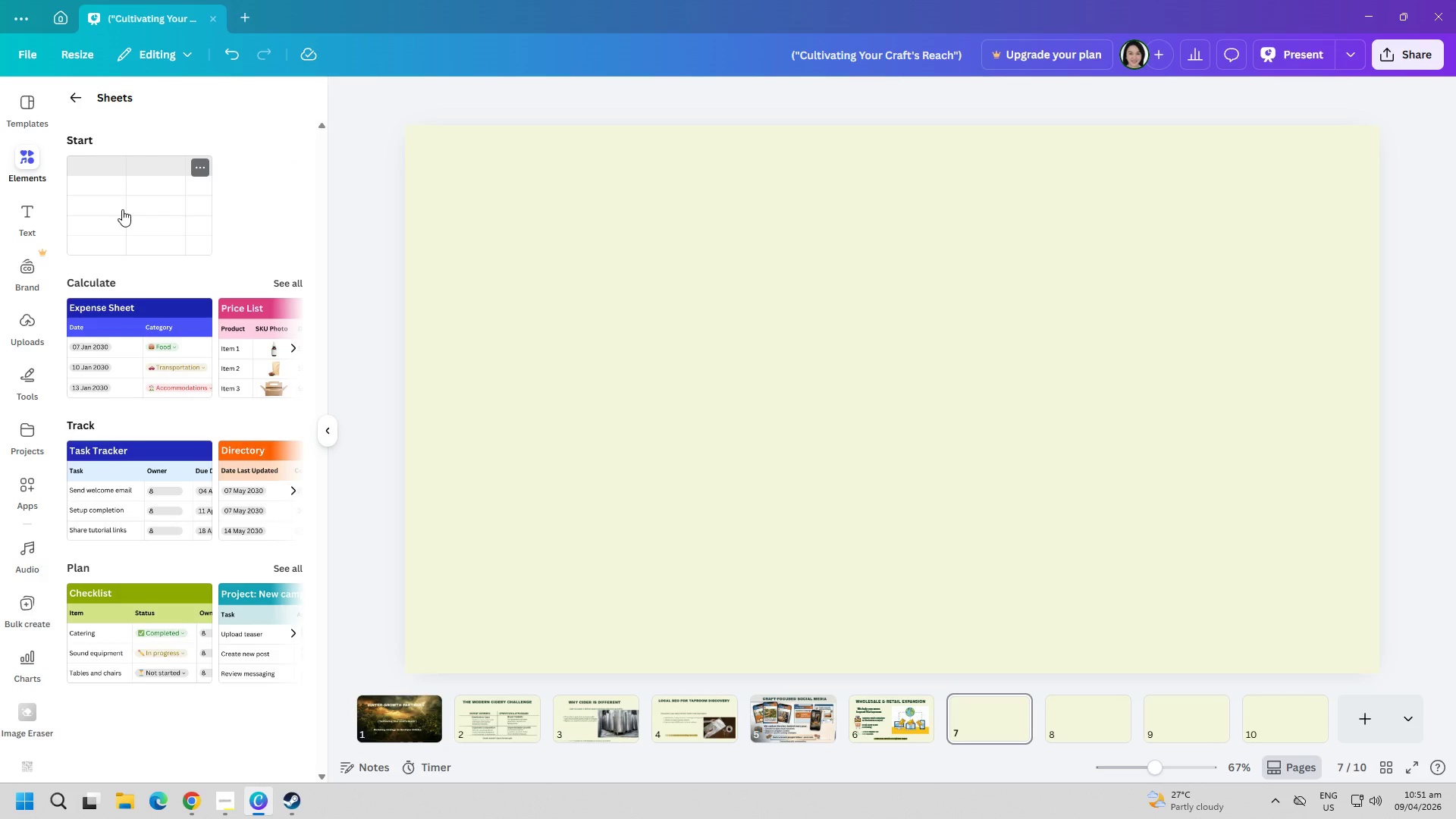 
left_click([122, 209])
 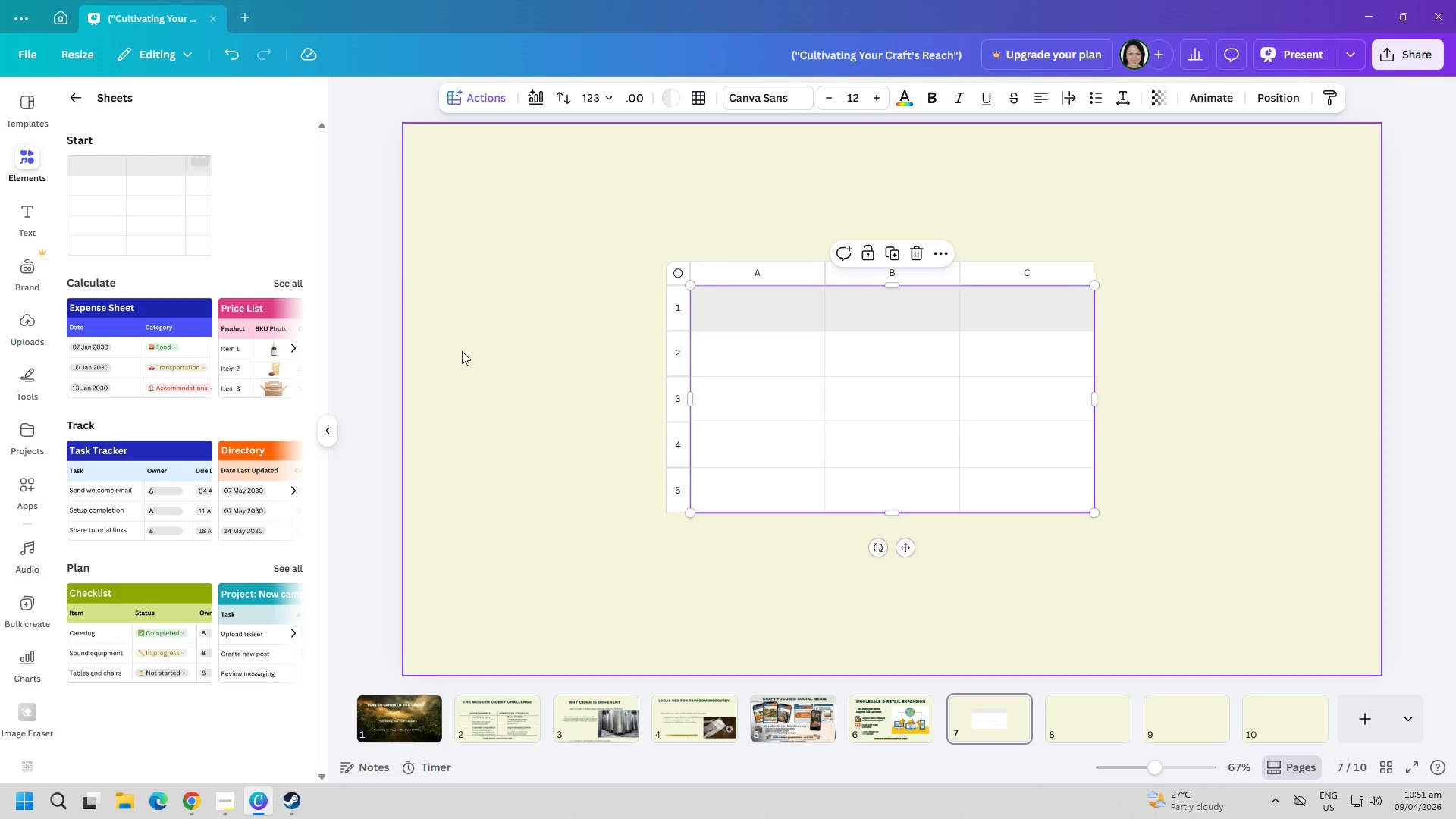 
left_click([747, 391])
 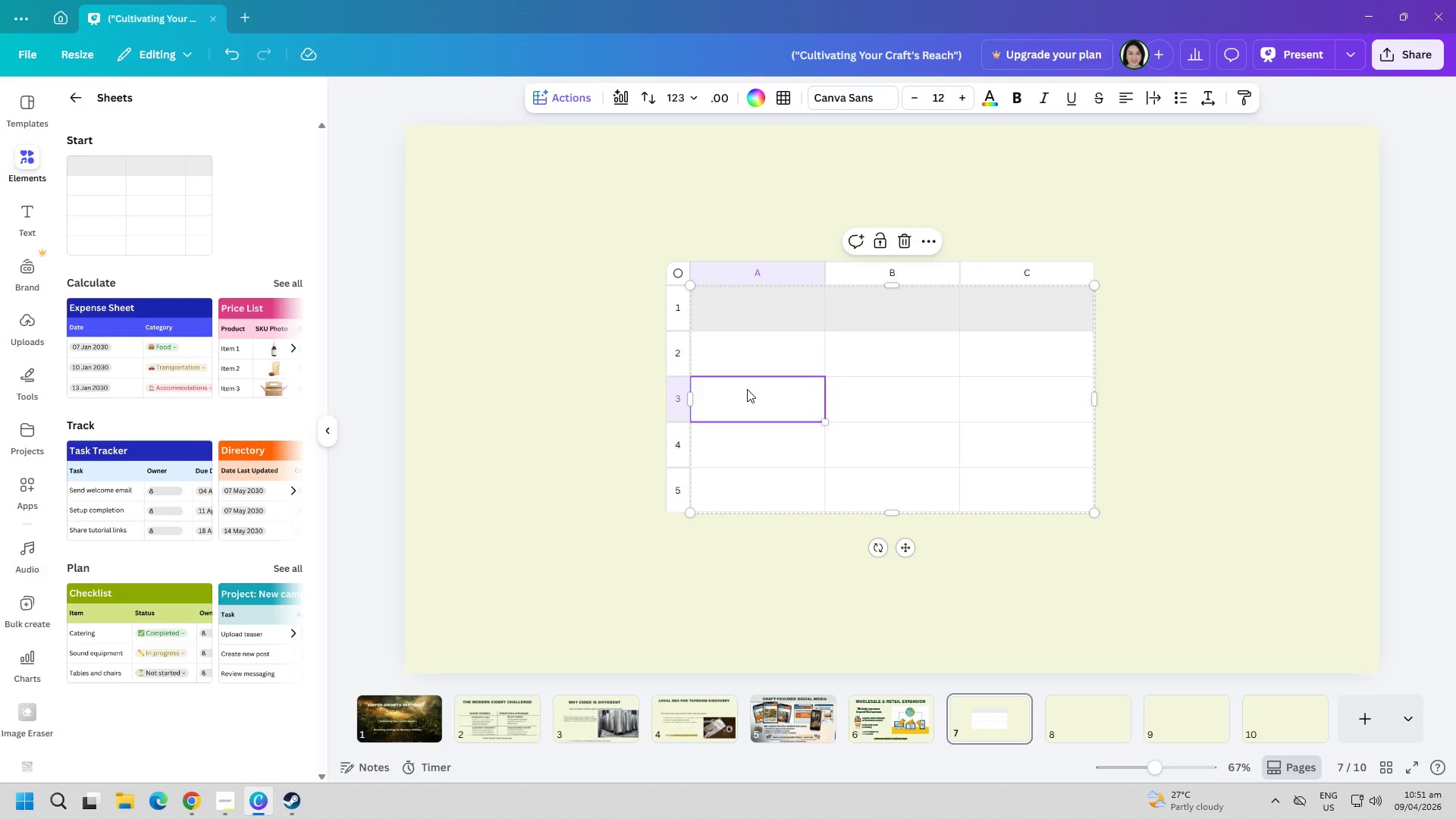 
key(Delete)
 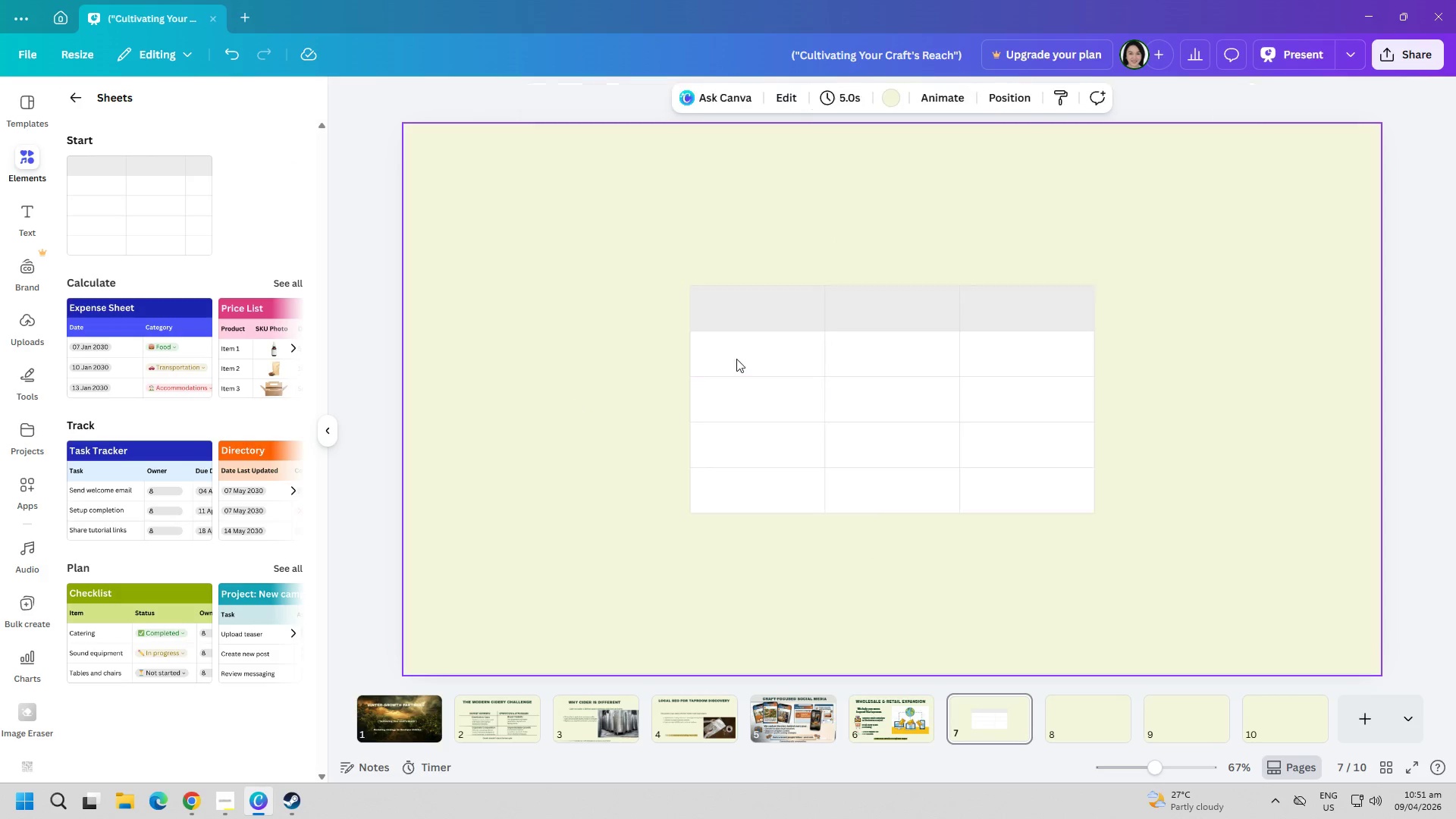 
double_click([880, 303])
 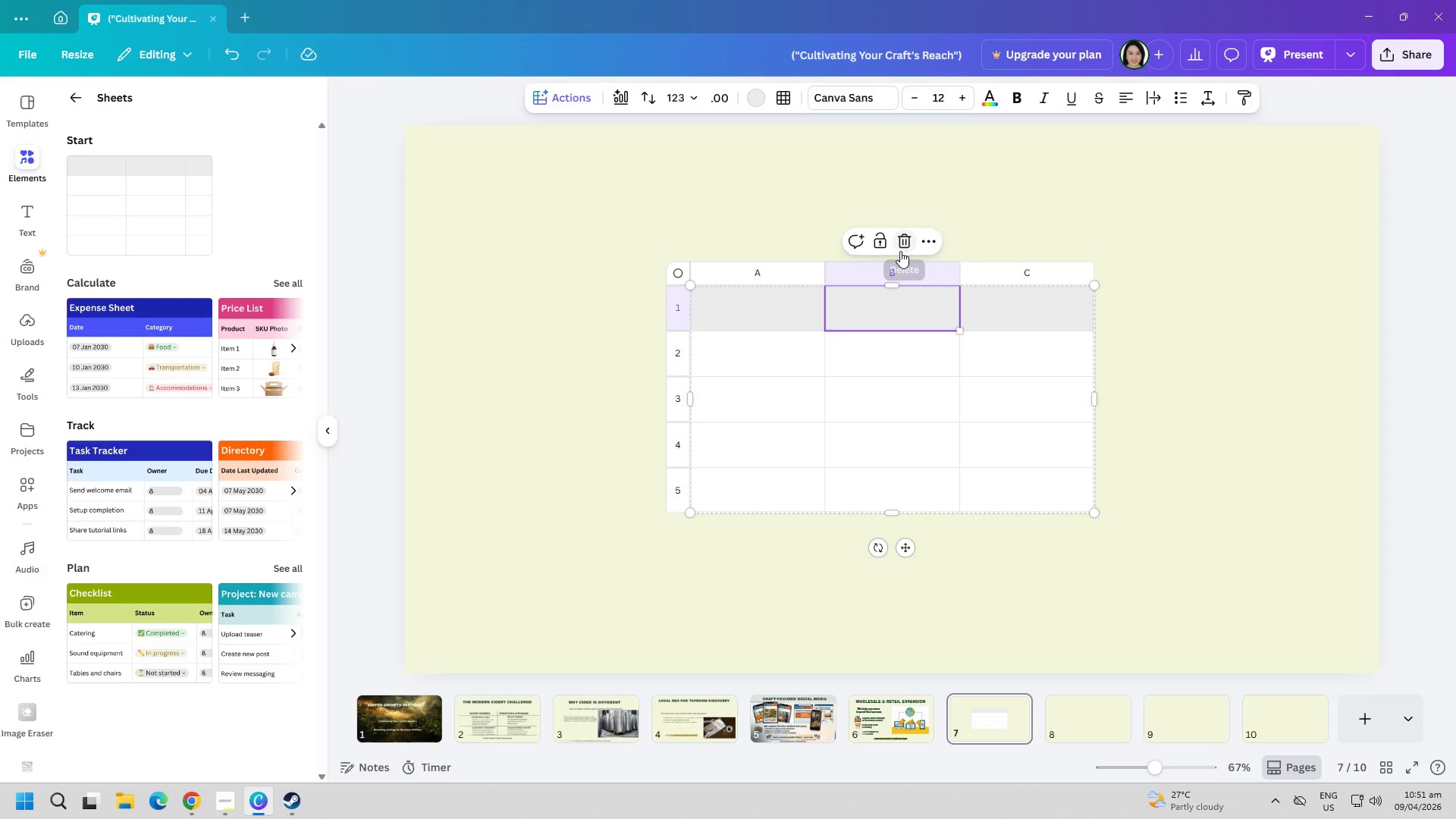 
left_click([902, 249])
 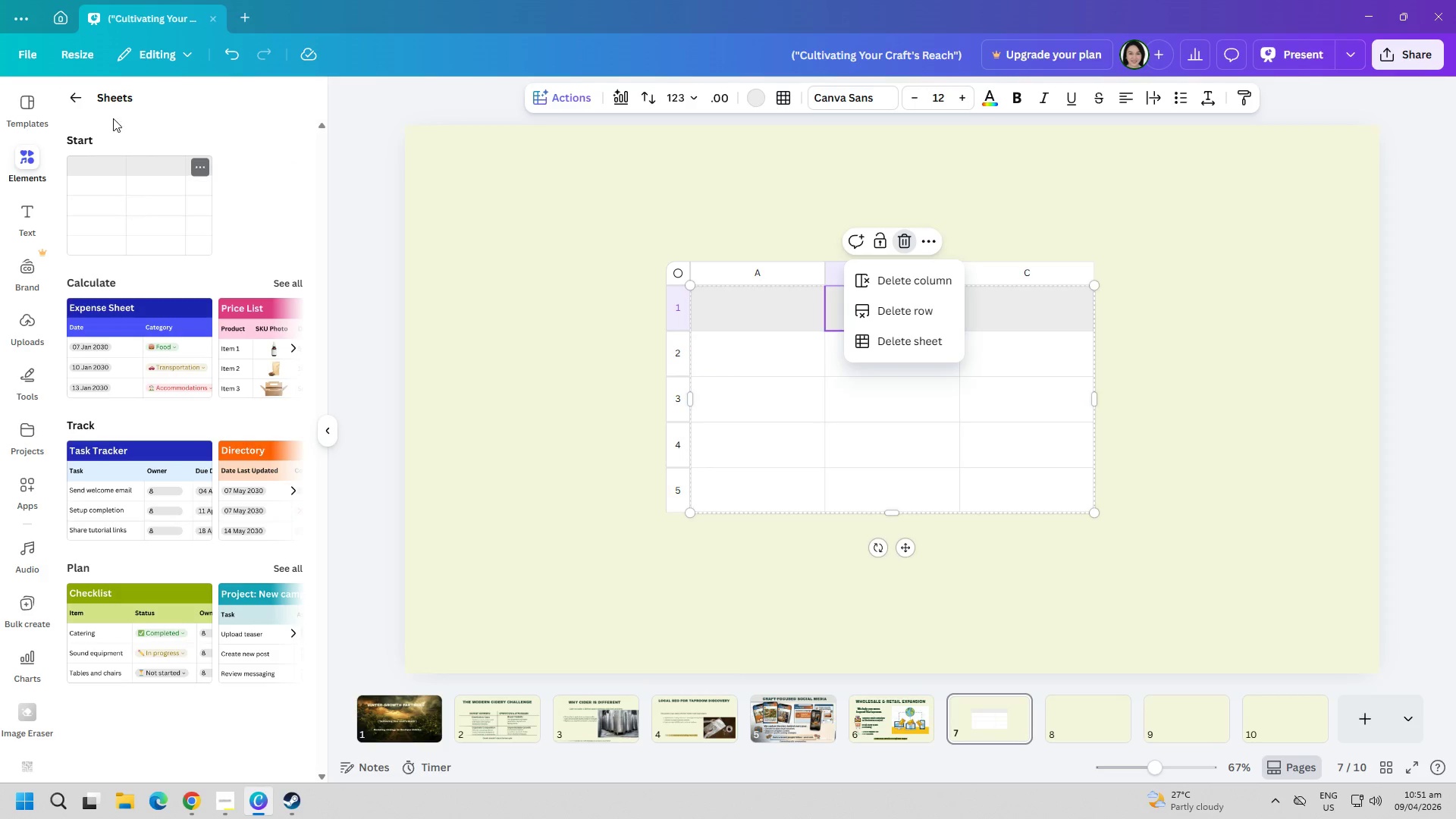 
left_click([70, 96])
 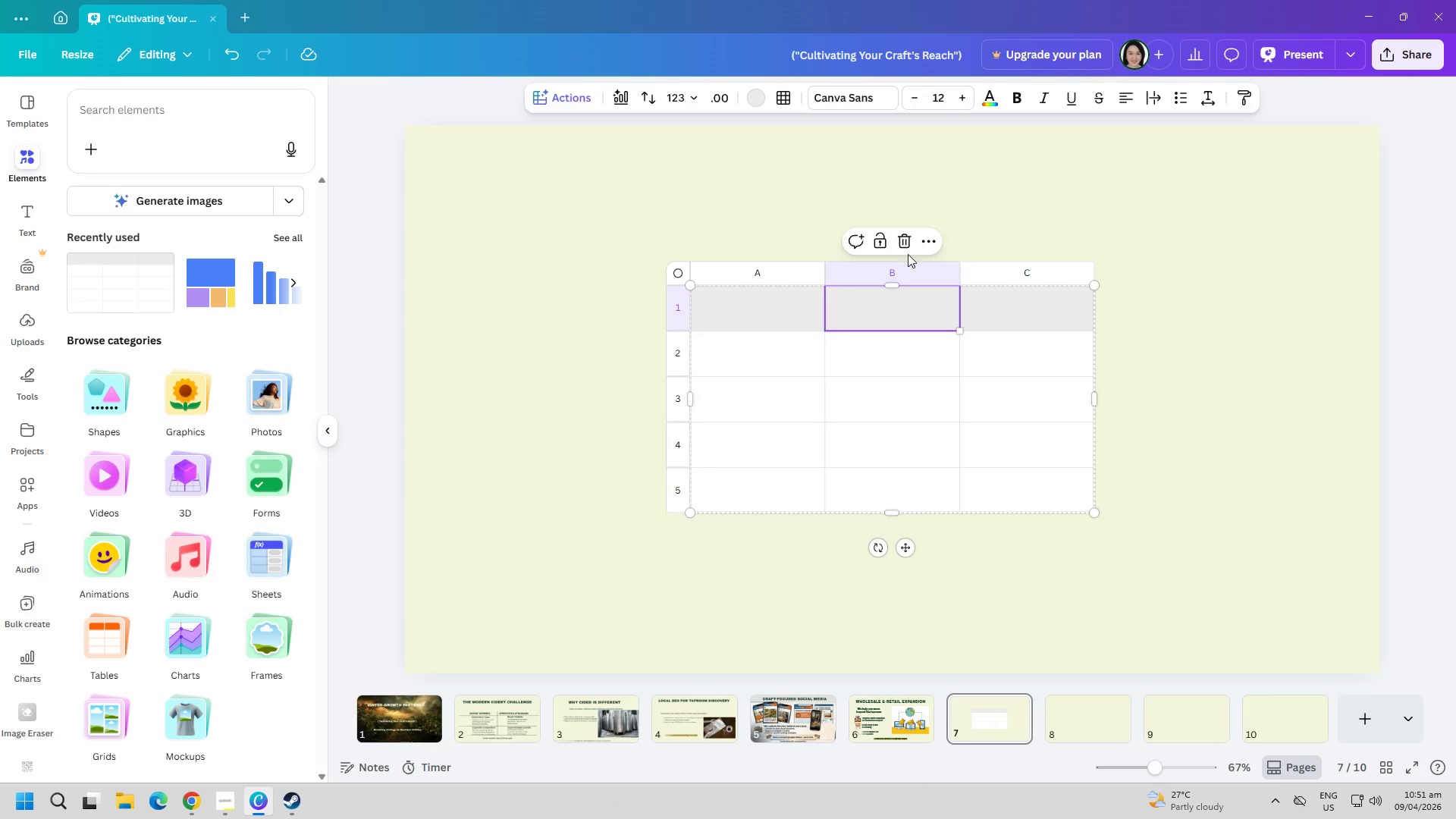 
double_click([911, 248])
 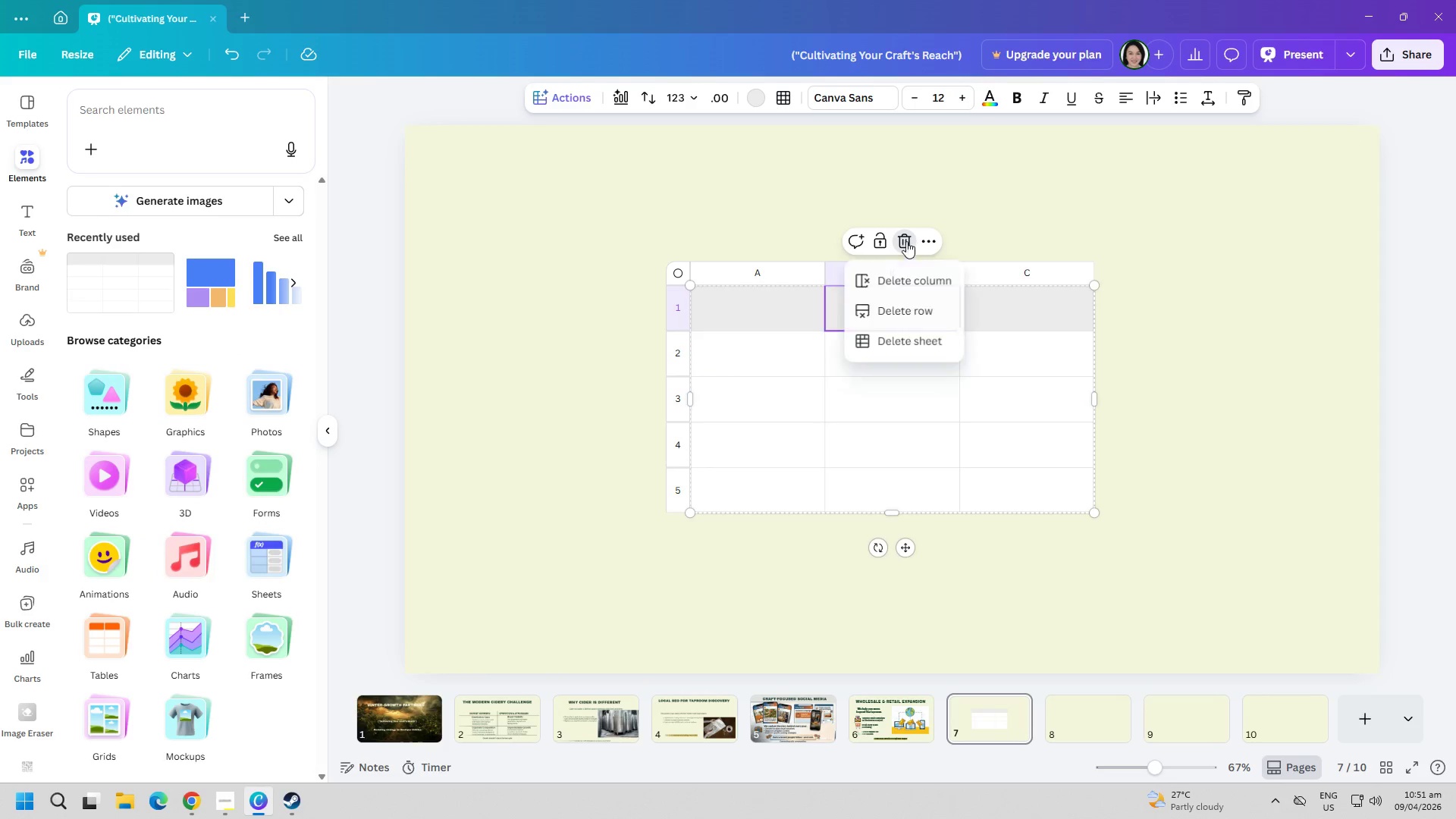 
triple_click([906, 239])
 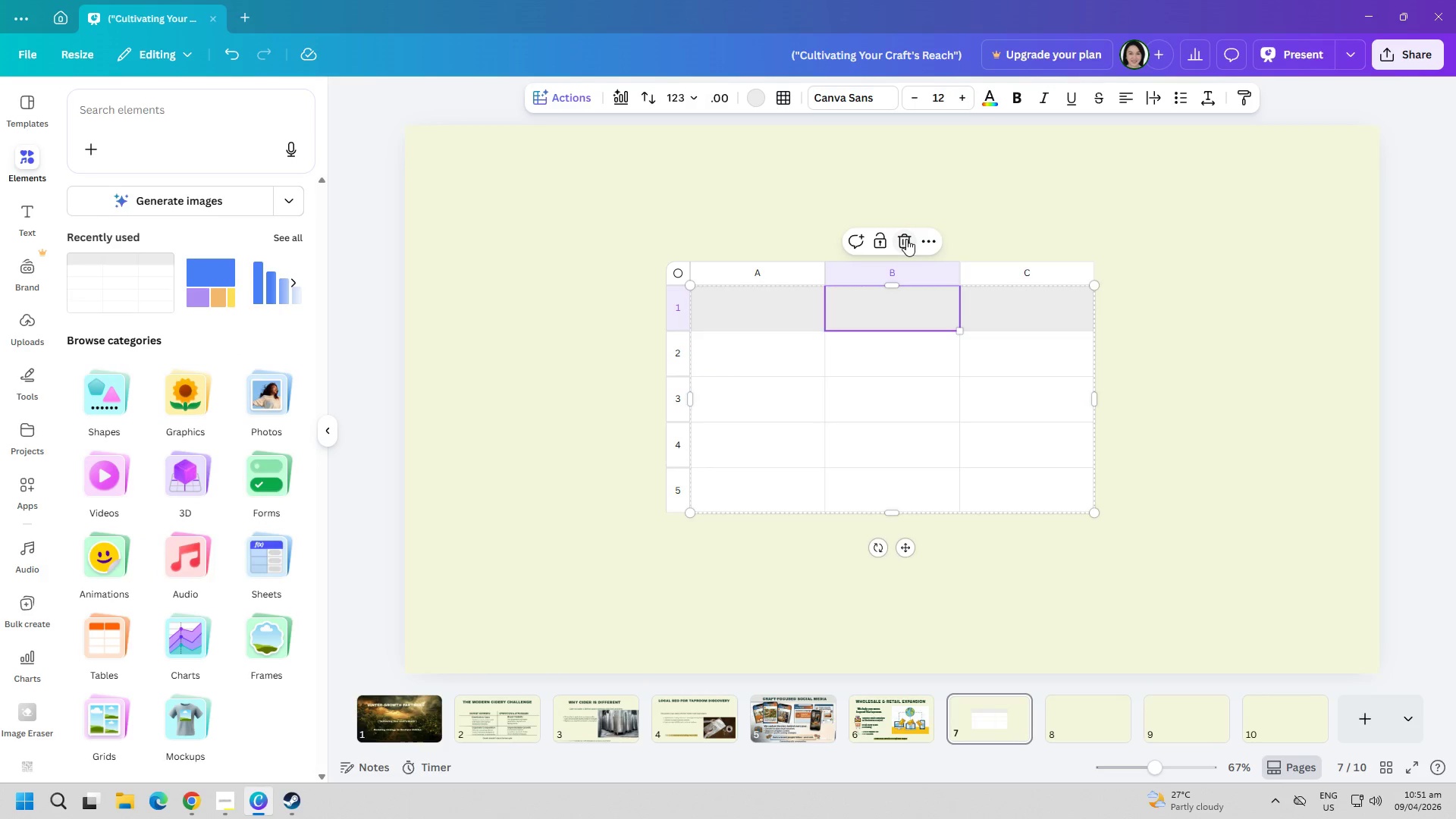 
triple_click([906, 239])
 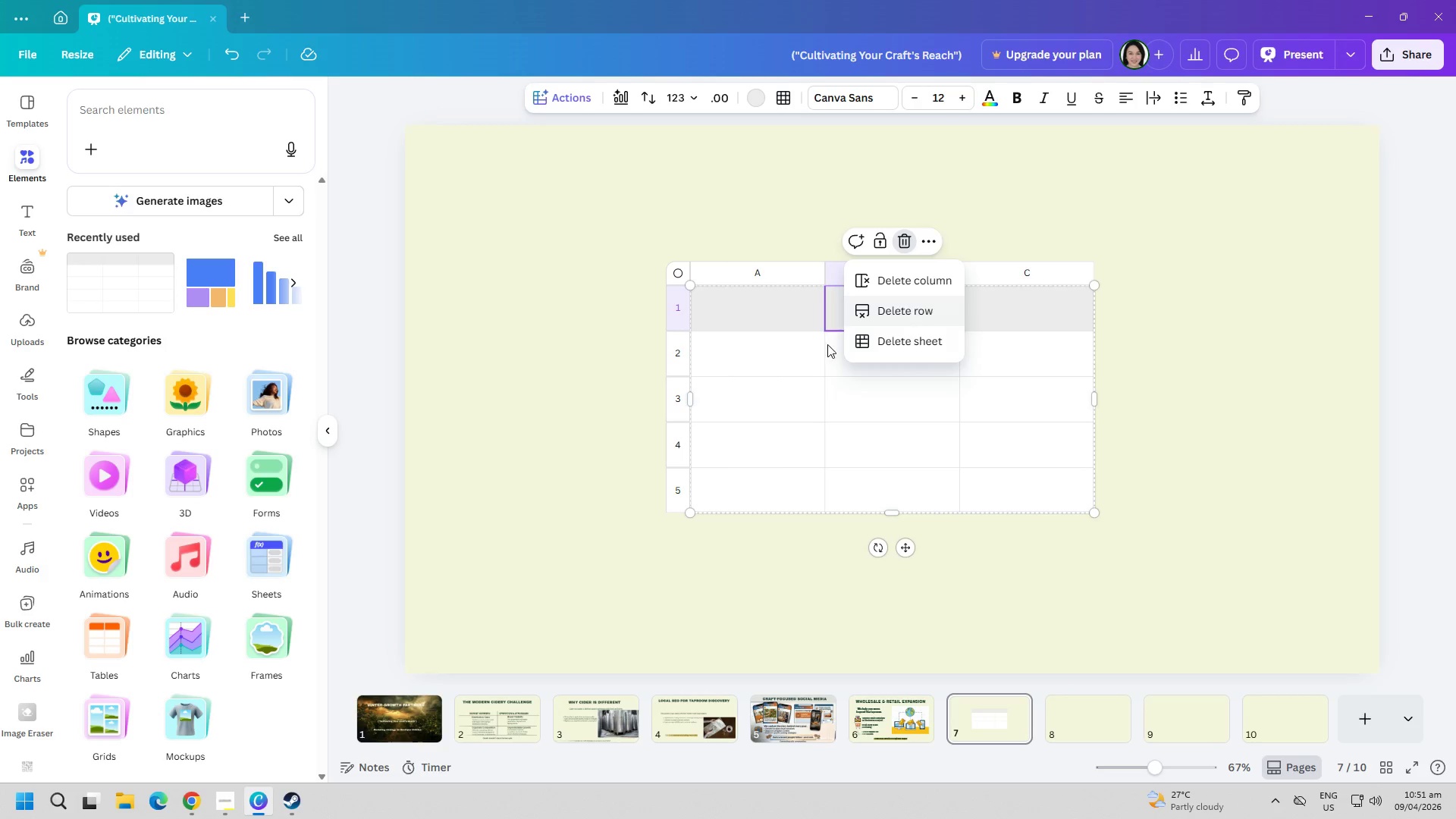 
left_click([559, 423])
 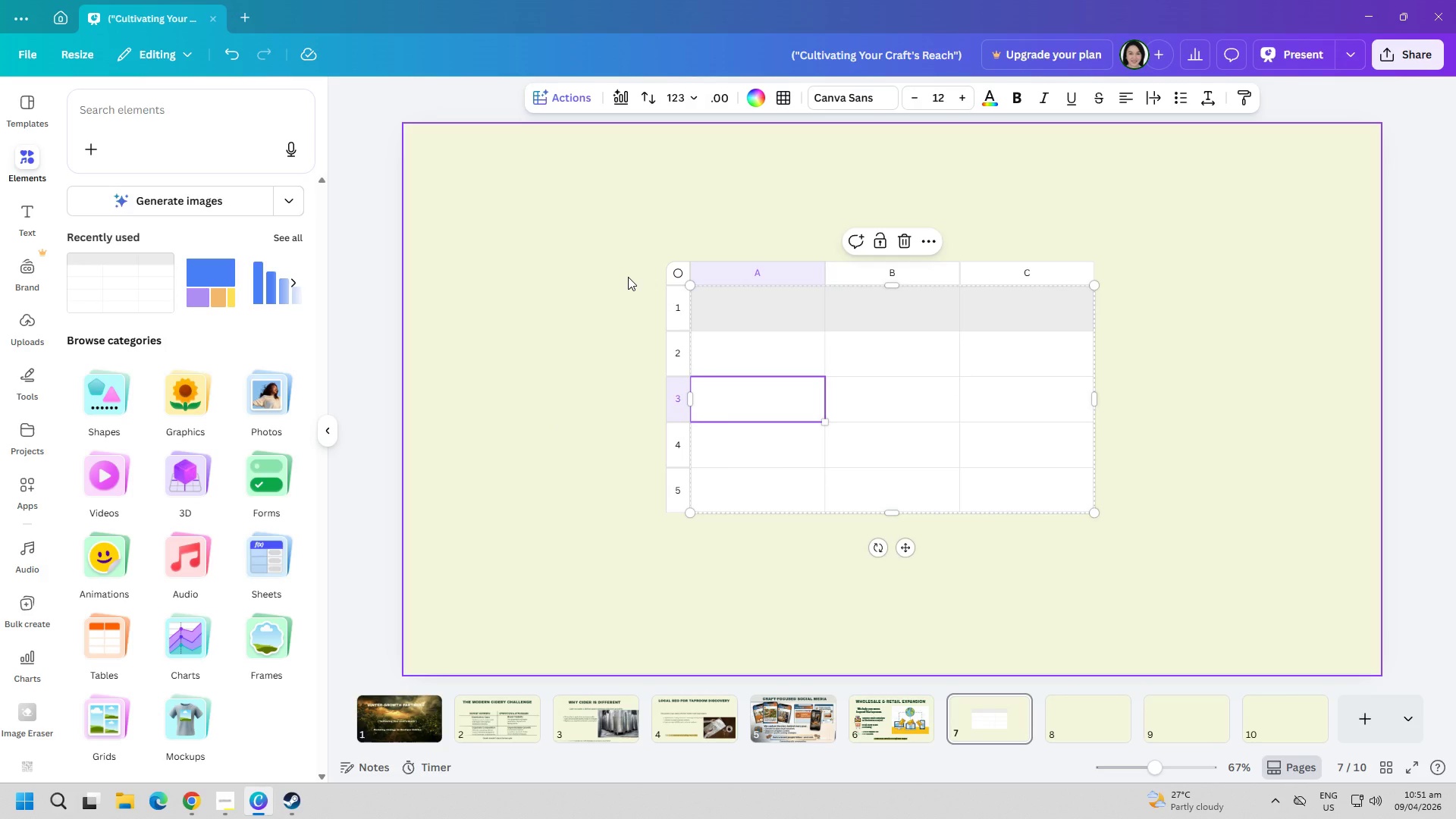 
key(Delete)
 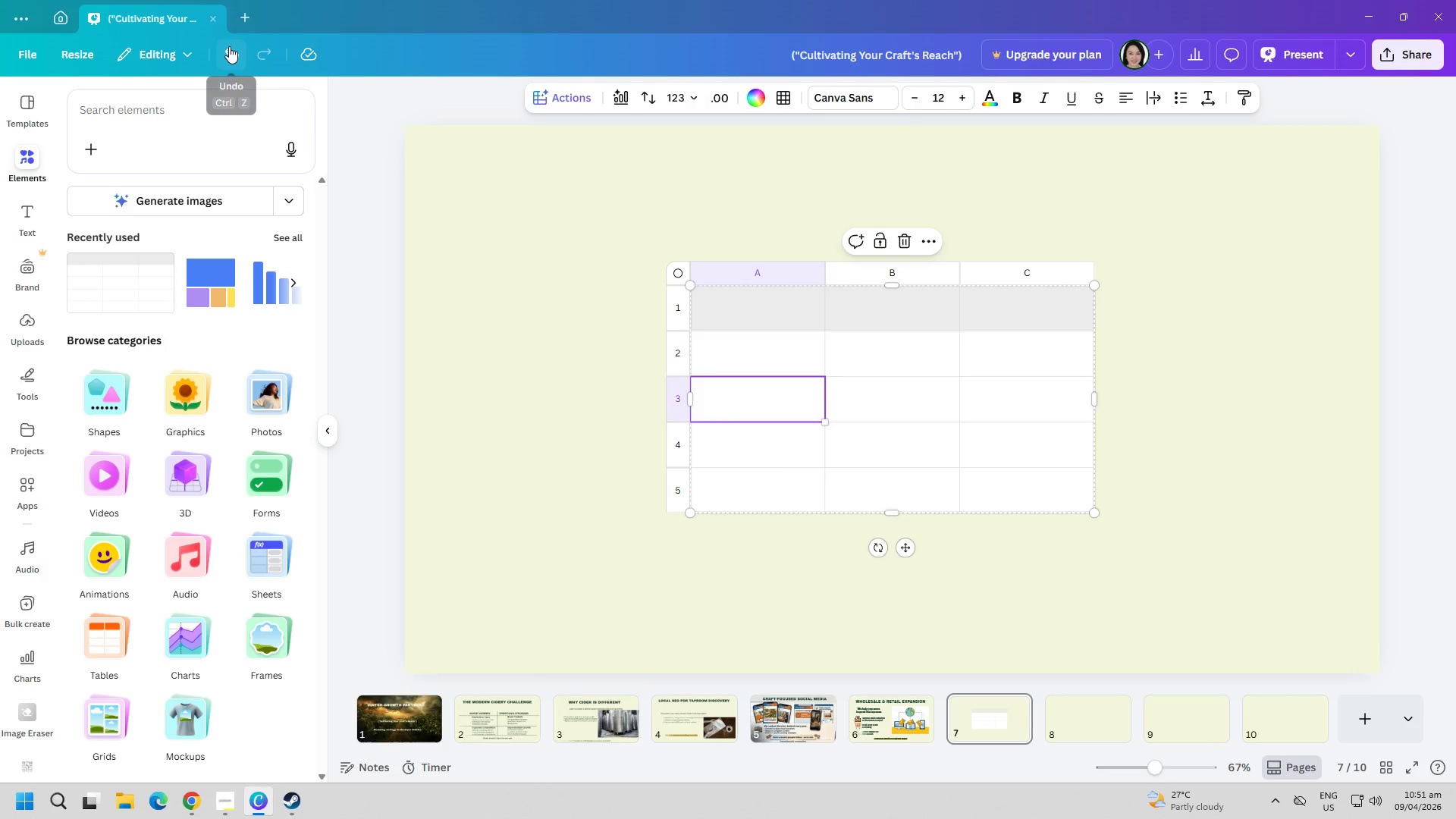 
double_click([229, 46])
 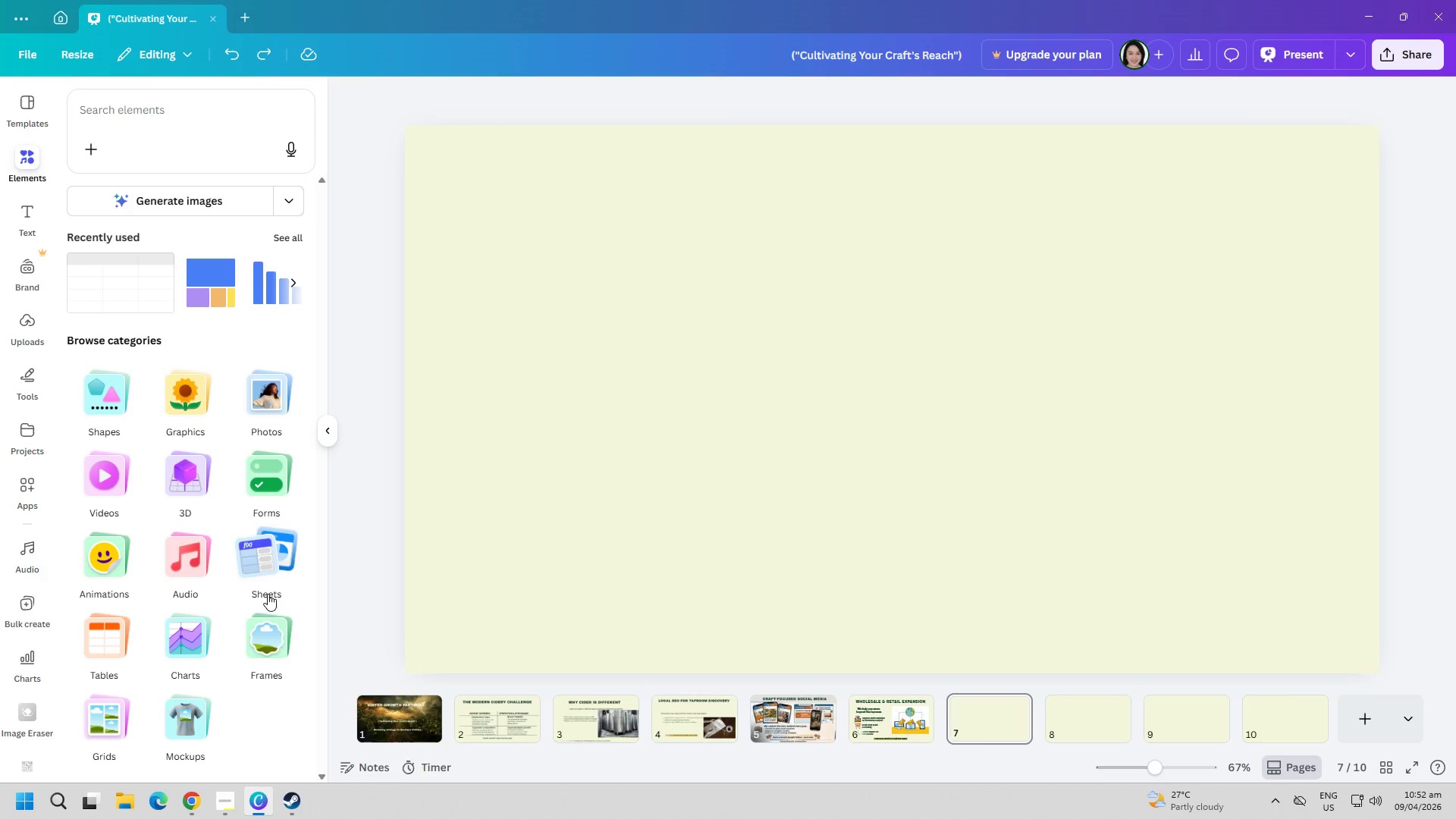 
left_click([193, 643])
 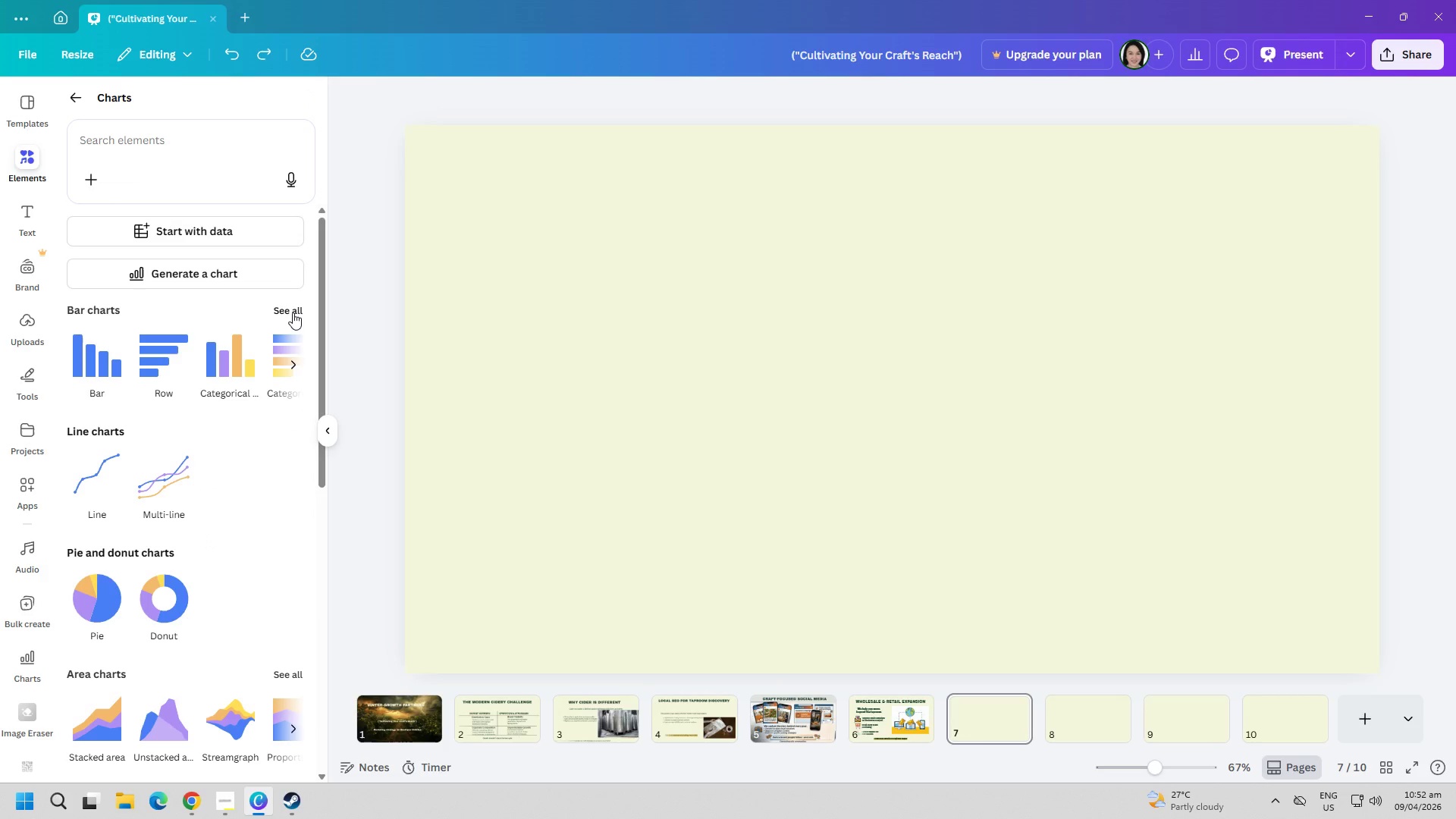 
left_click([293, 312])
 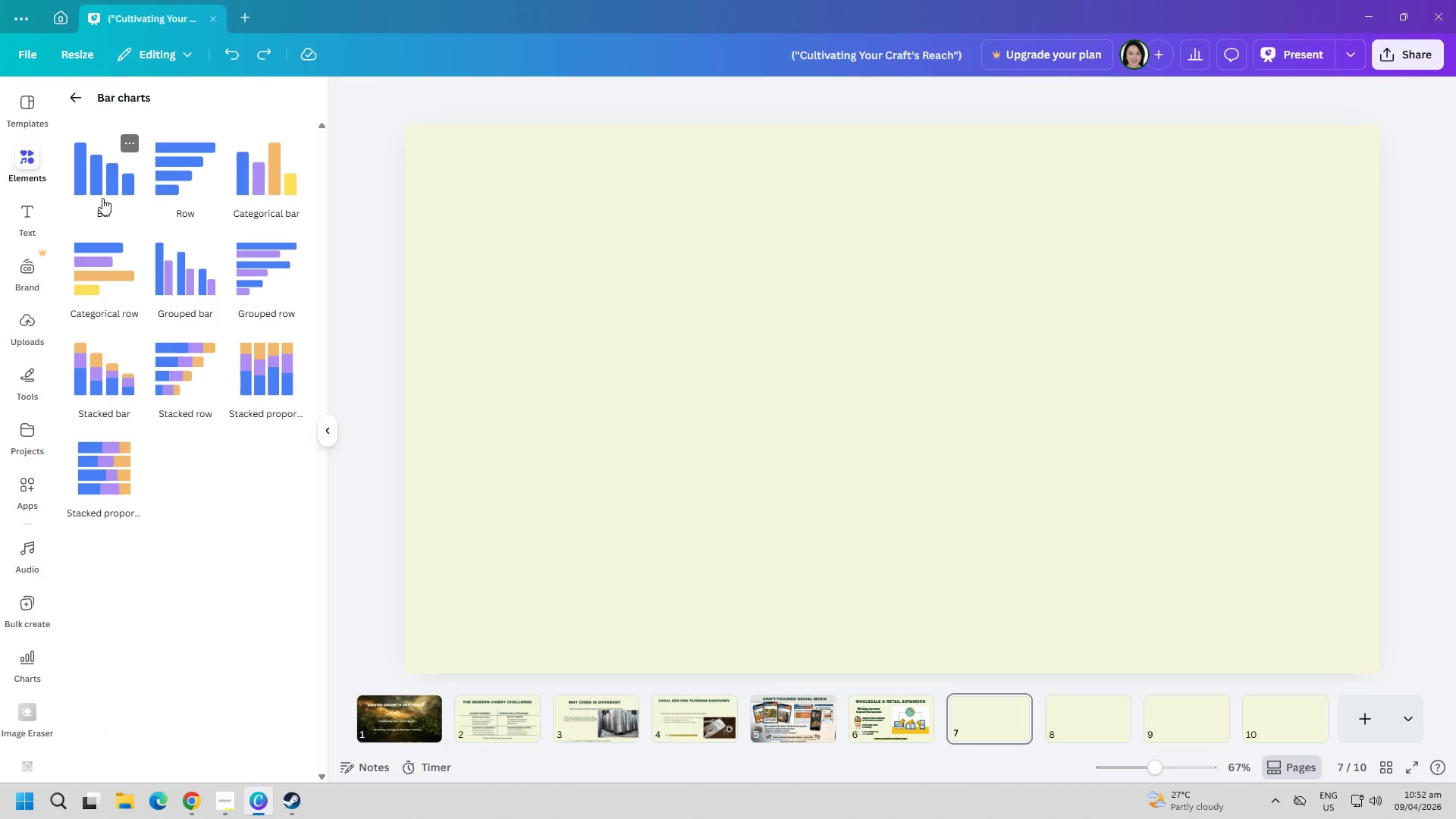 
left_click([102, 196])
 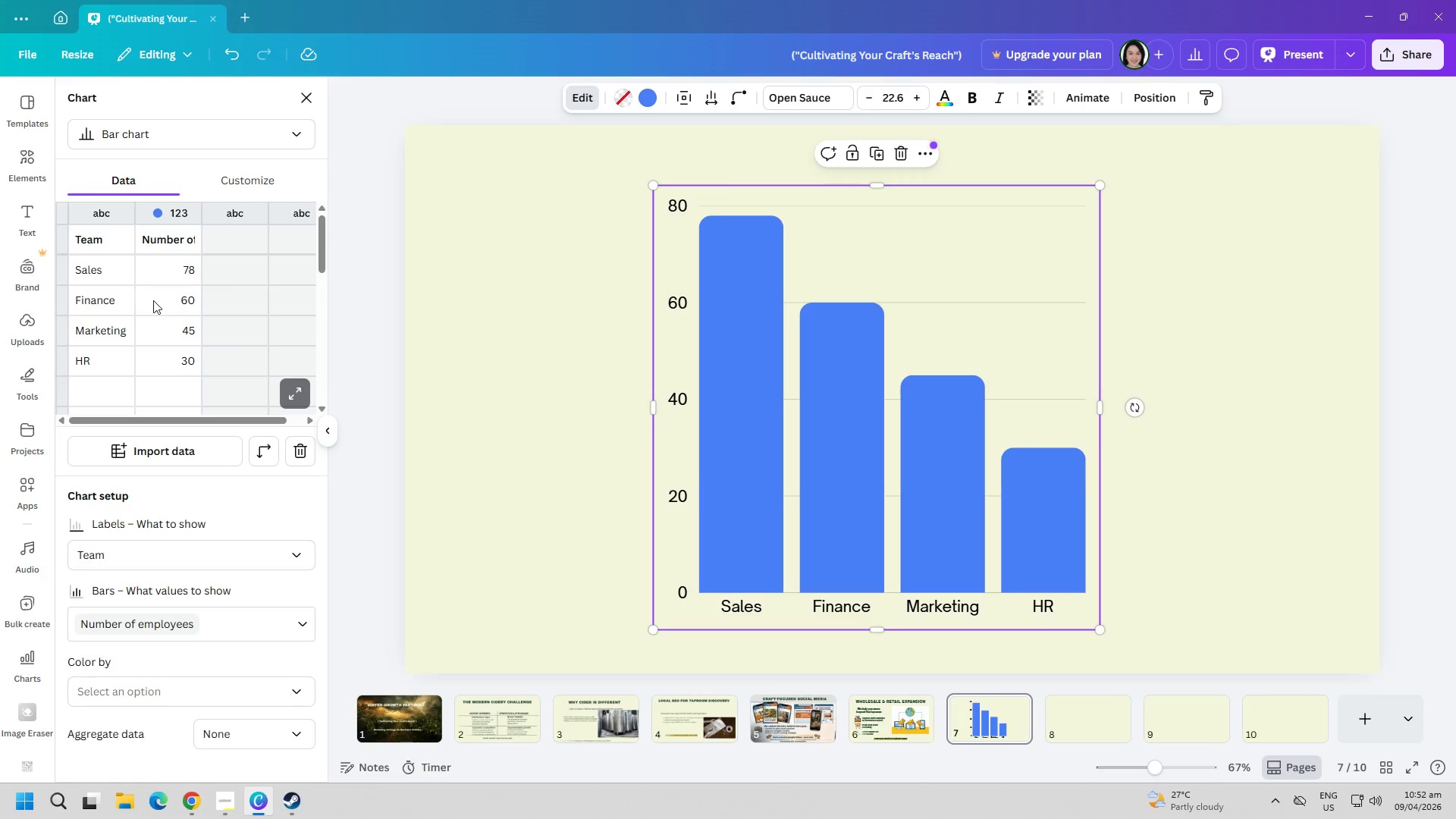 
left_click([762, 464])
 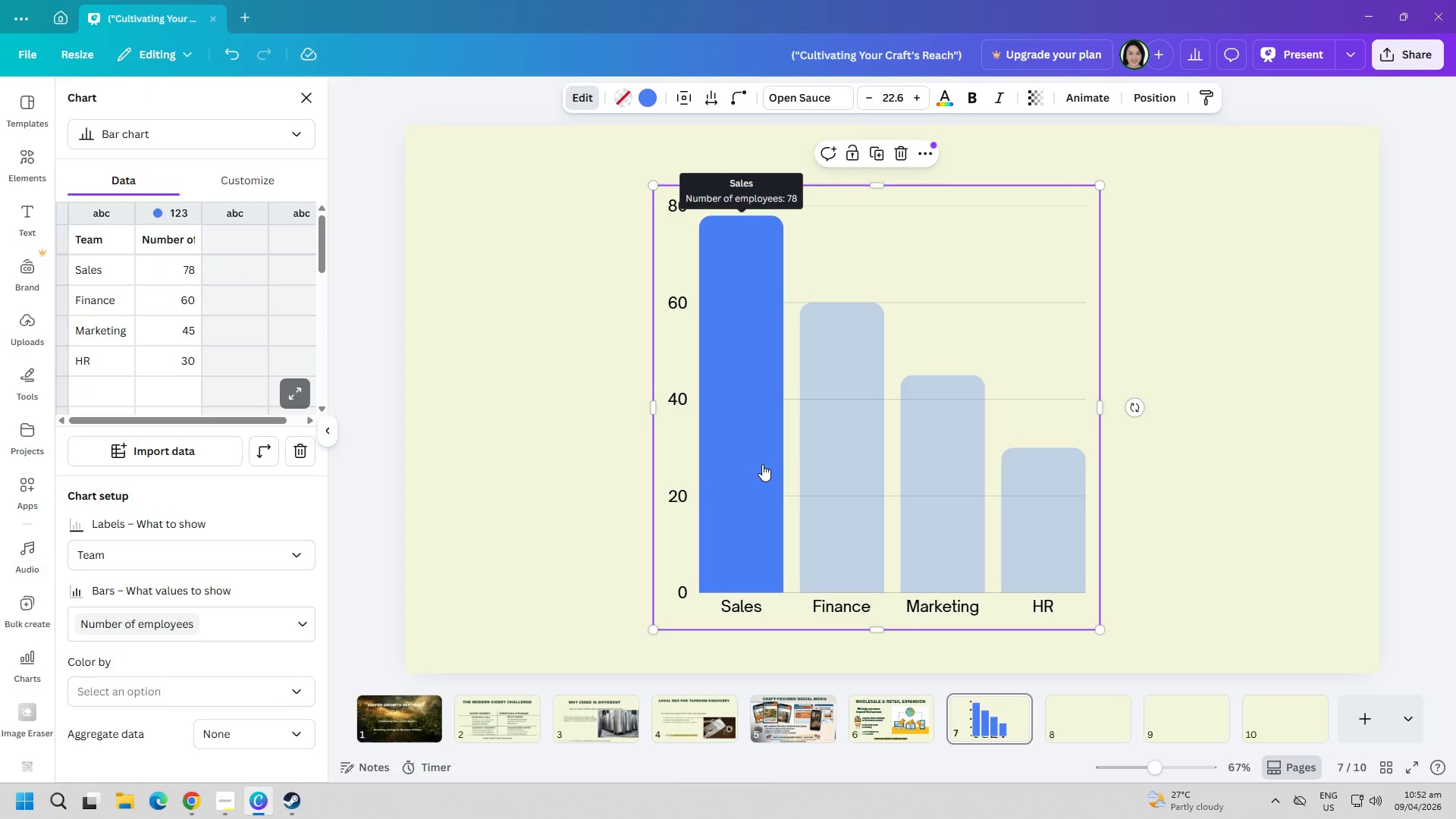 
key(Delete)
 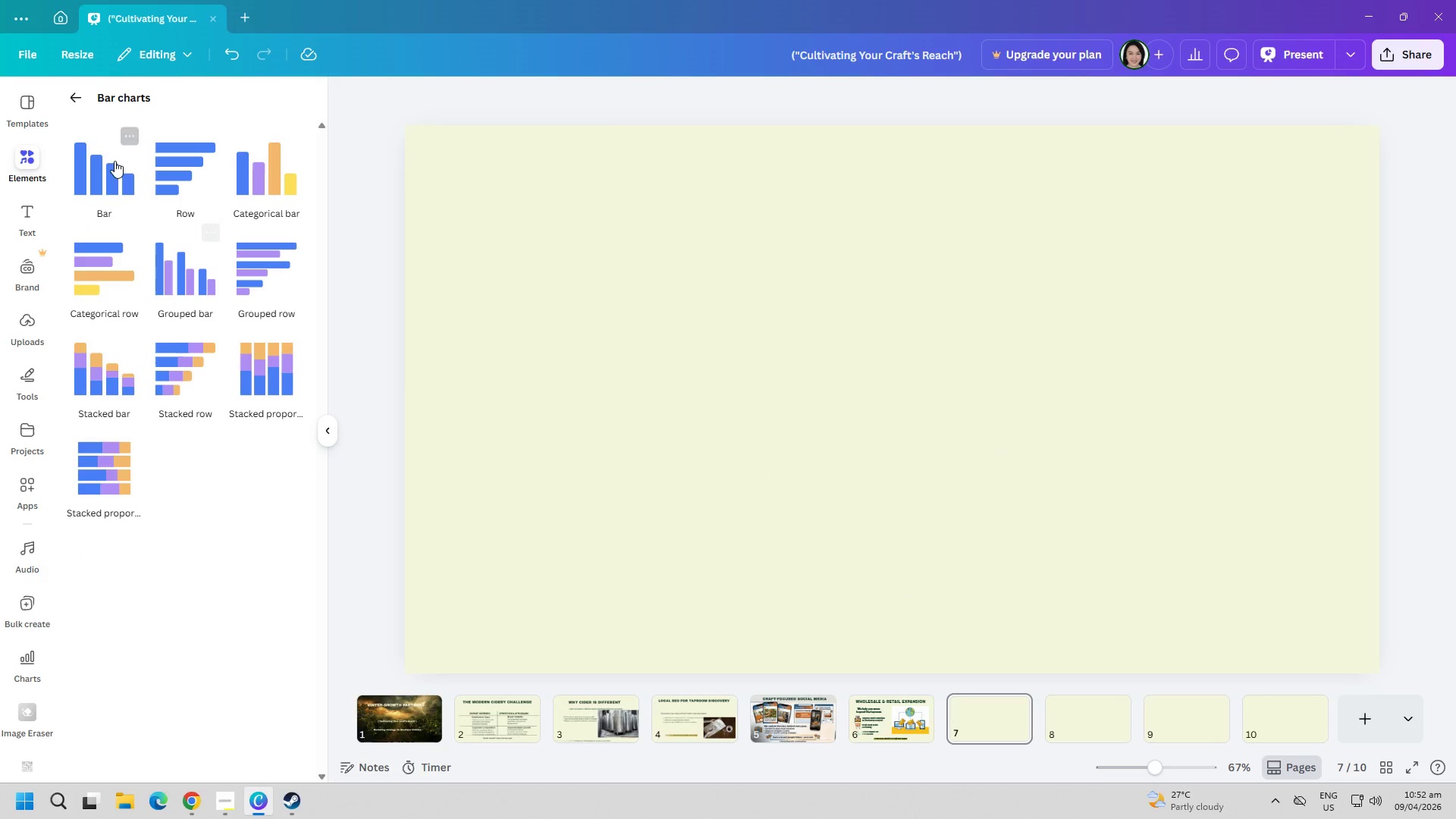 
left_click([79, 106])
 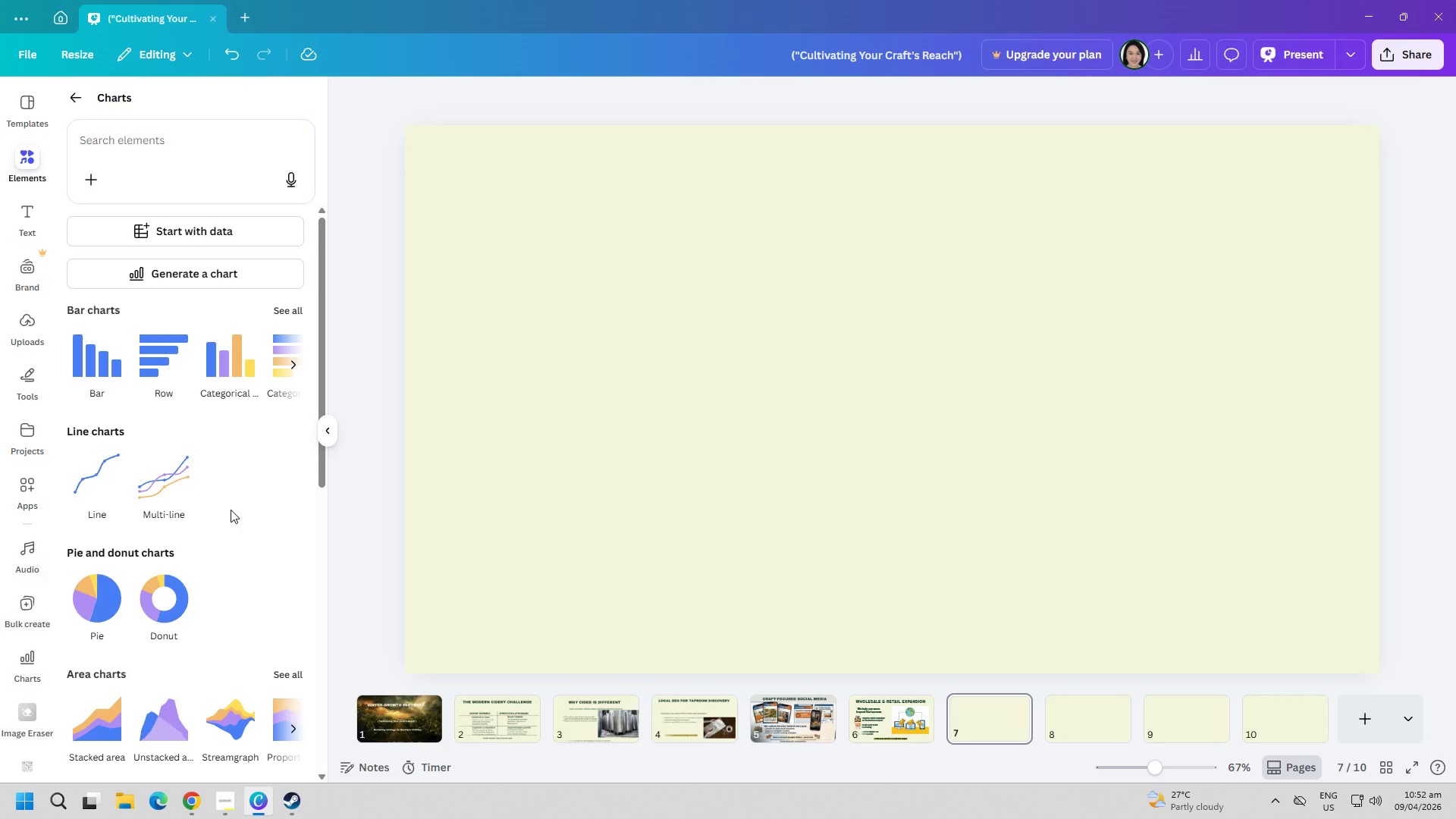 
scroll: coordinate [238, 532], scroll_direction: down, amount: 2.0
 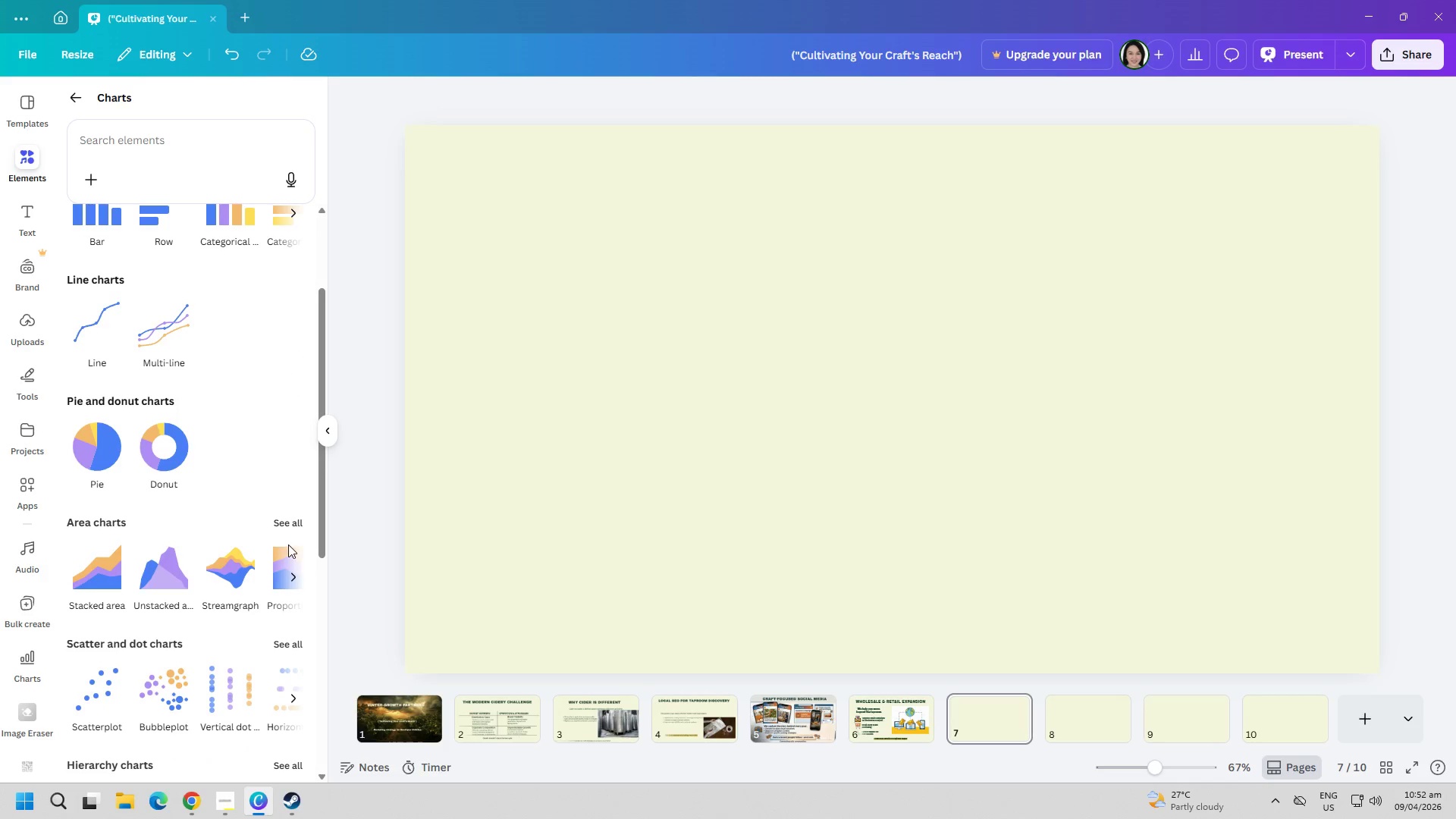 
left_click([295, 526])
 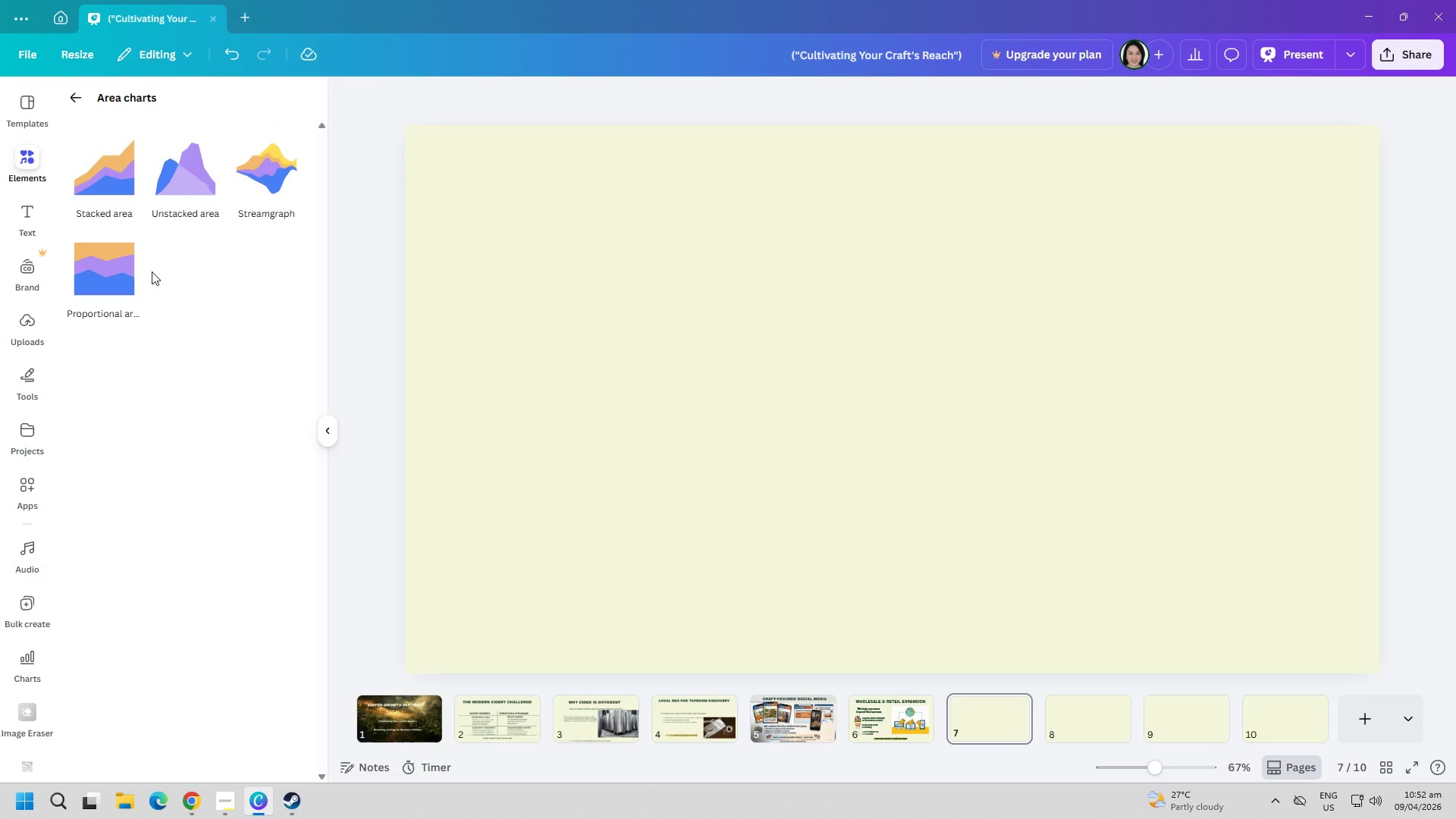 
left_click([73, 89])
 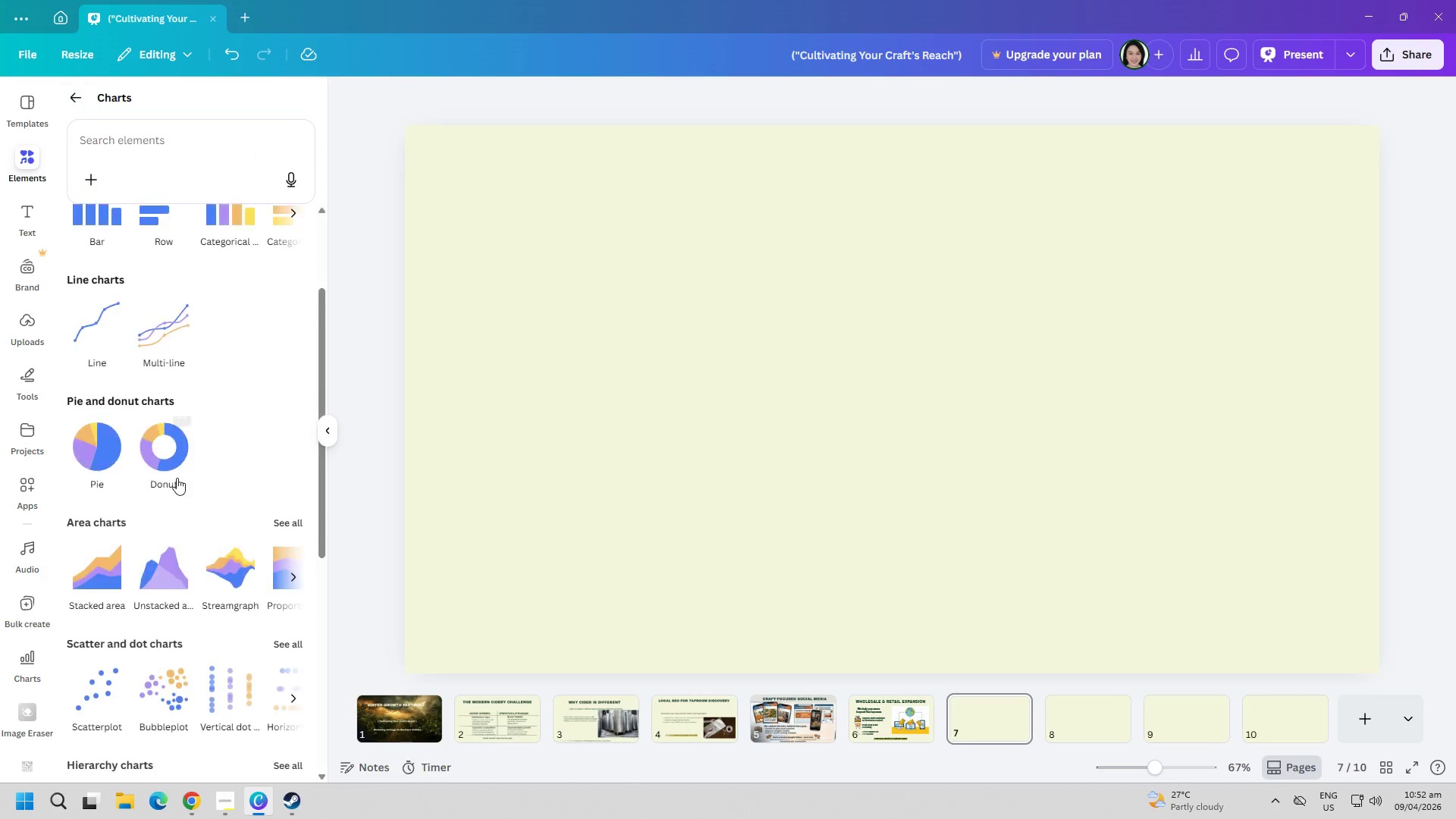 
scroll: coordinate [204, 512], scroll_direction: down, amount: 4.0
 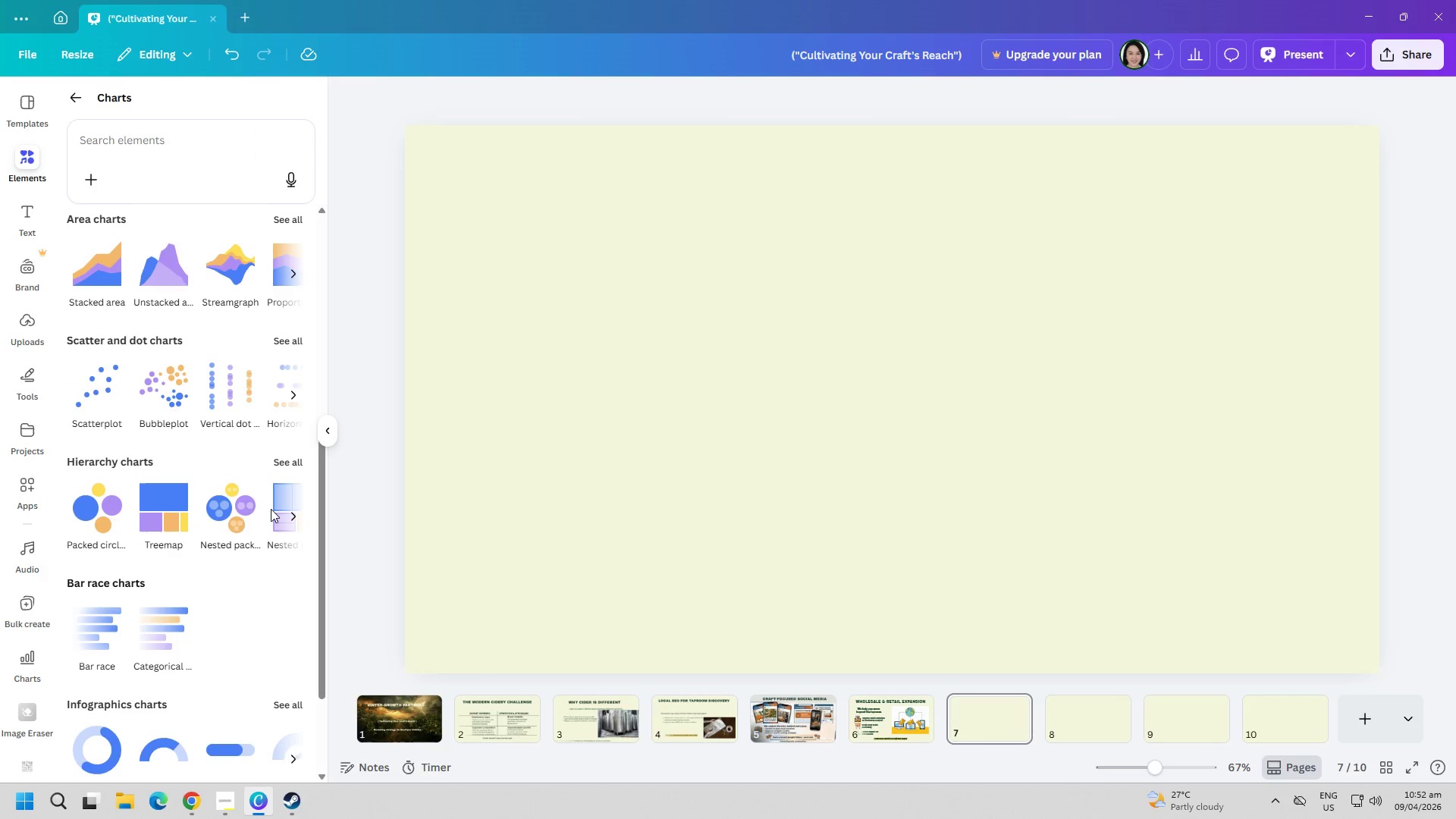 
left_click([298, 510])
 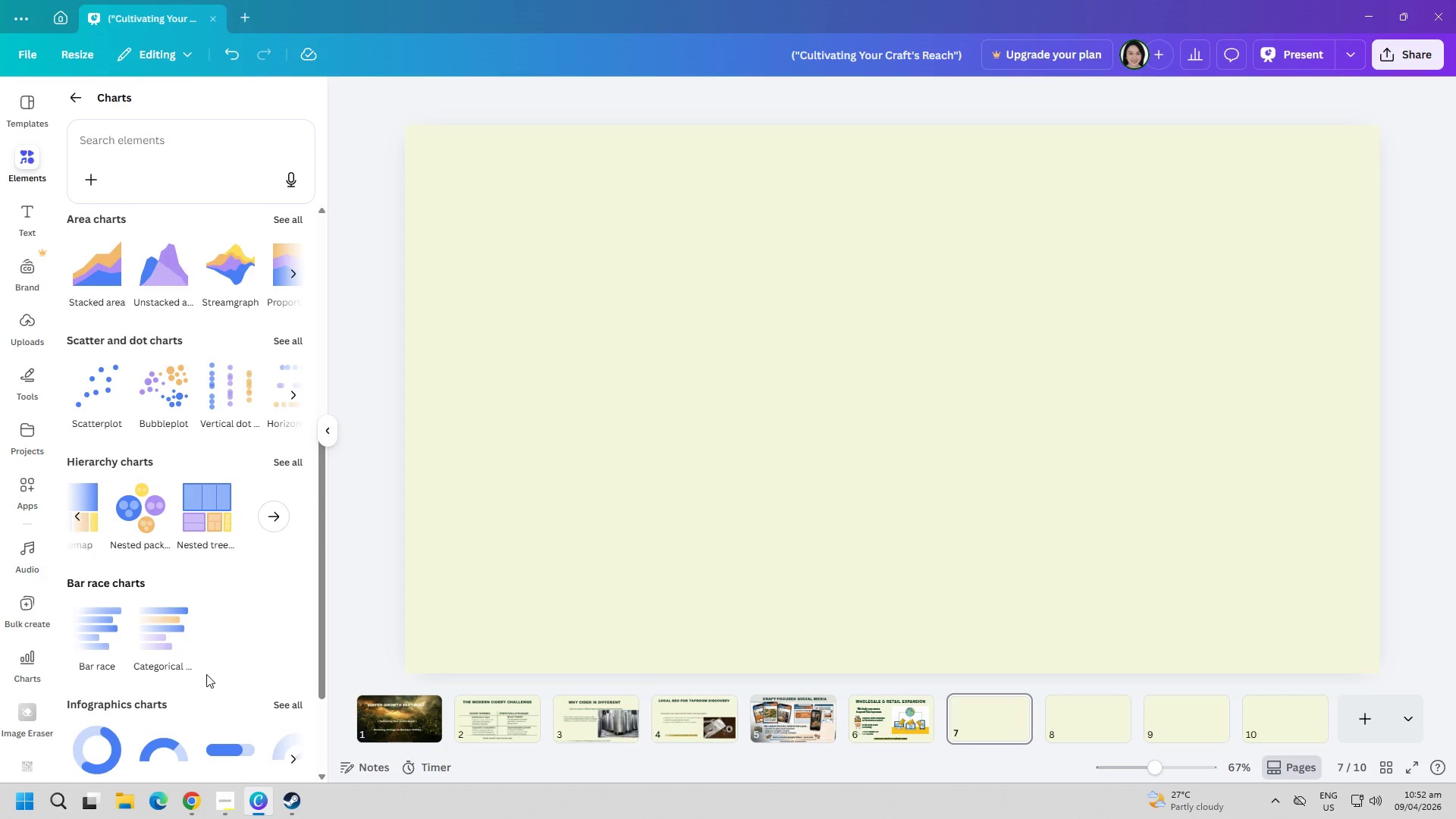 
scroll: coordinate [204, 630], scroll_direction: down, amount: 6.0
 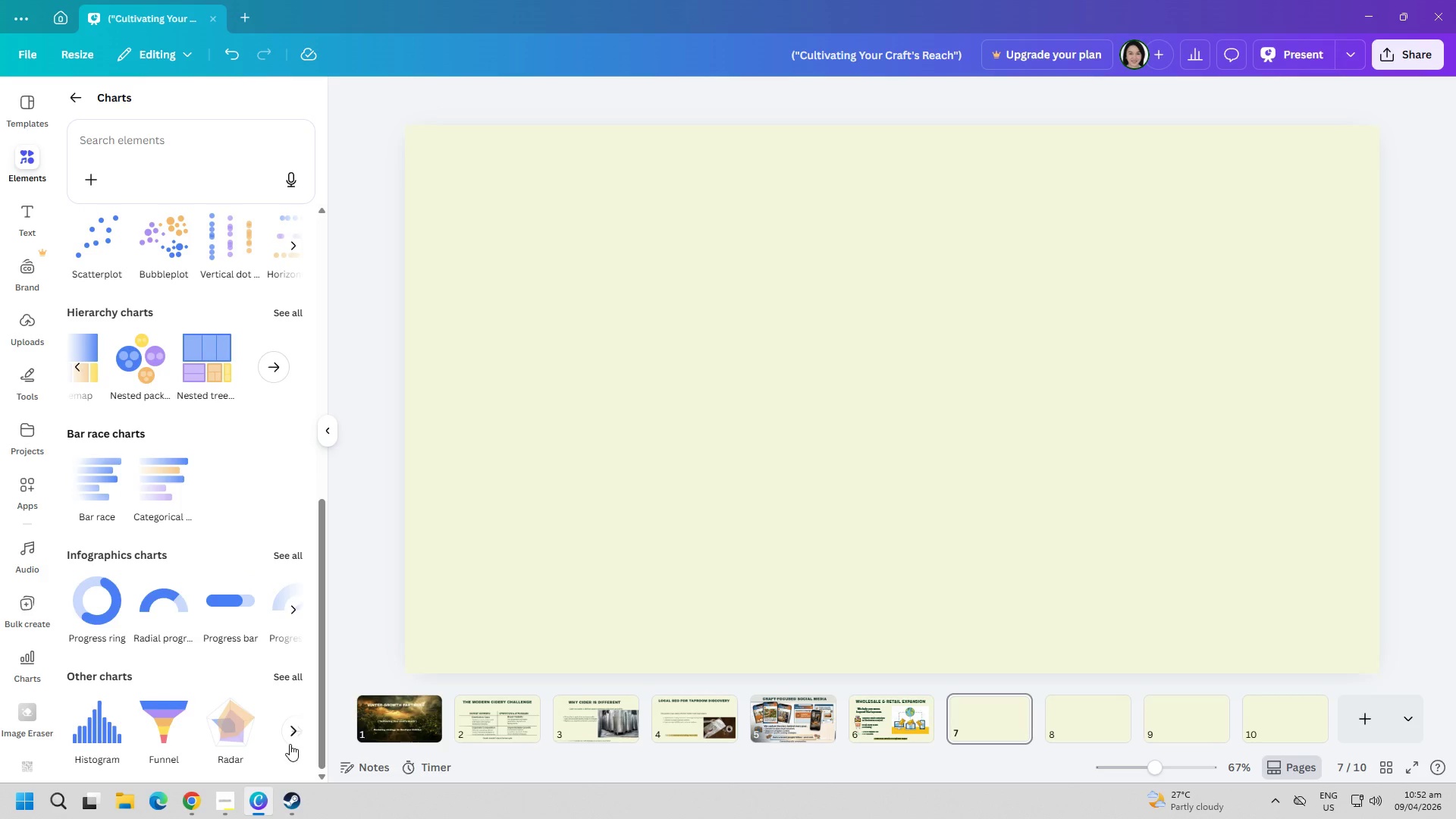 
left_click([290, 734])
 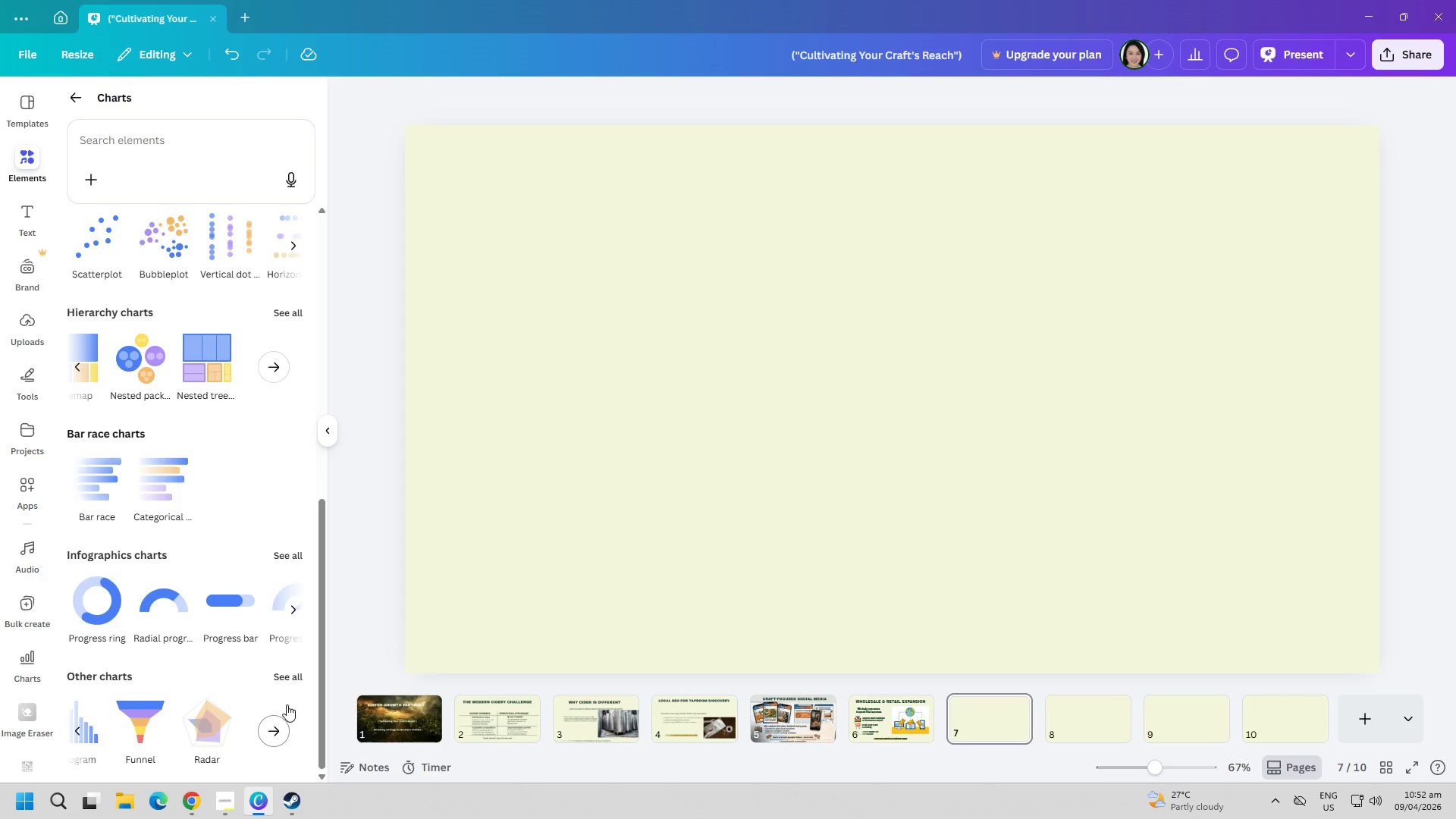 
left_click([291, 669])
 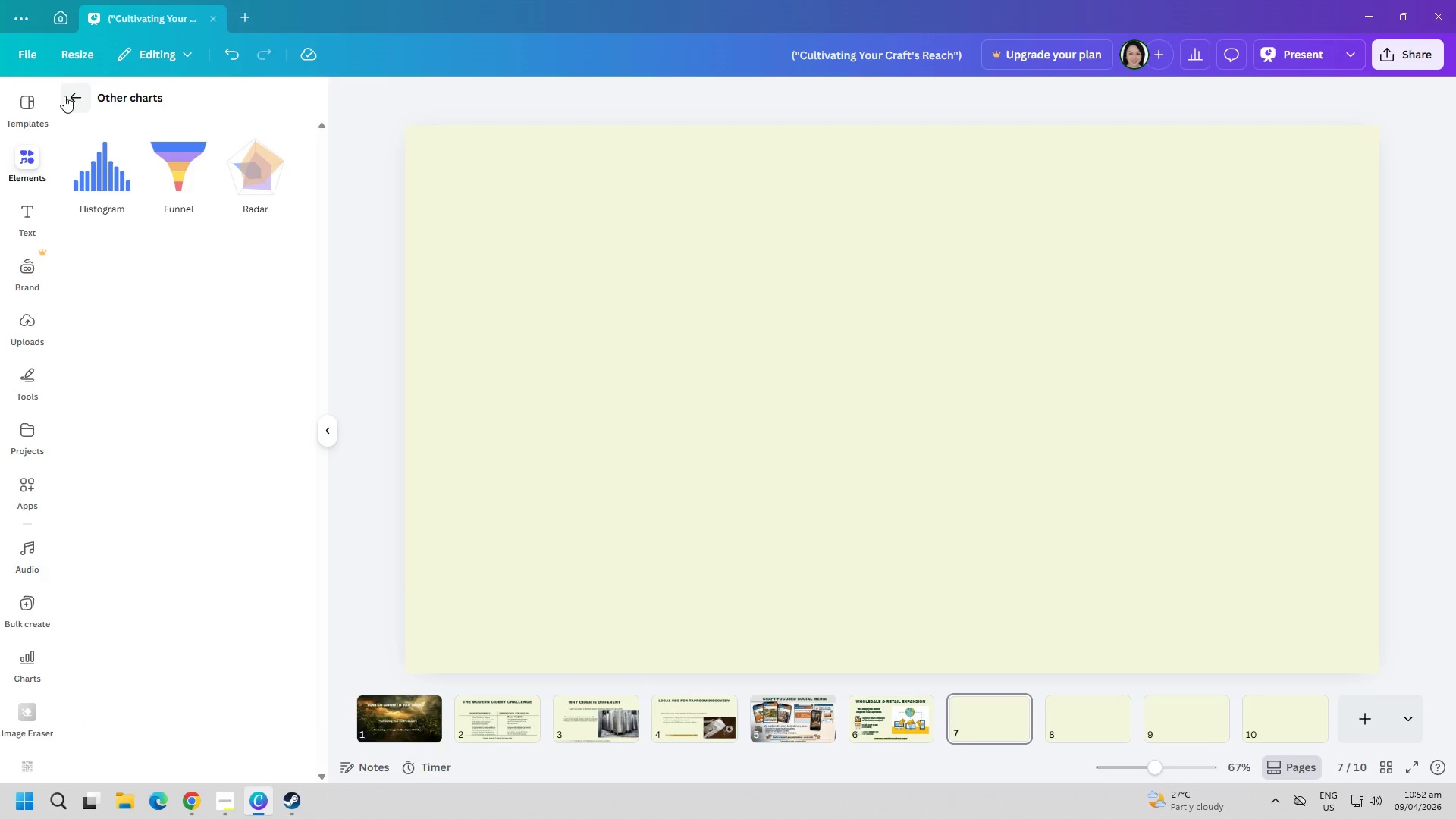 
left_click([66, 97])
 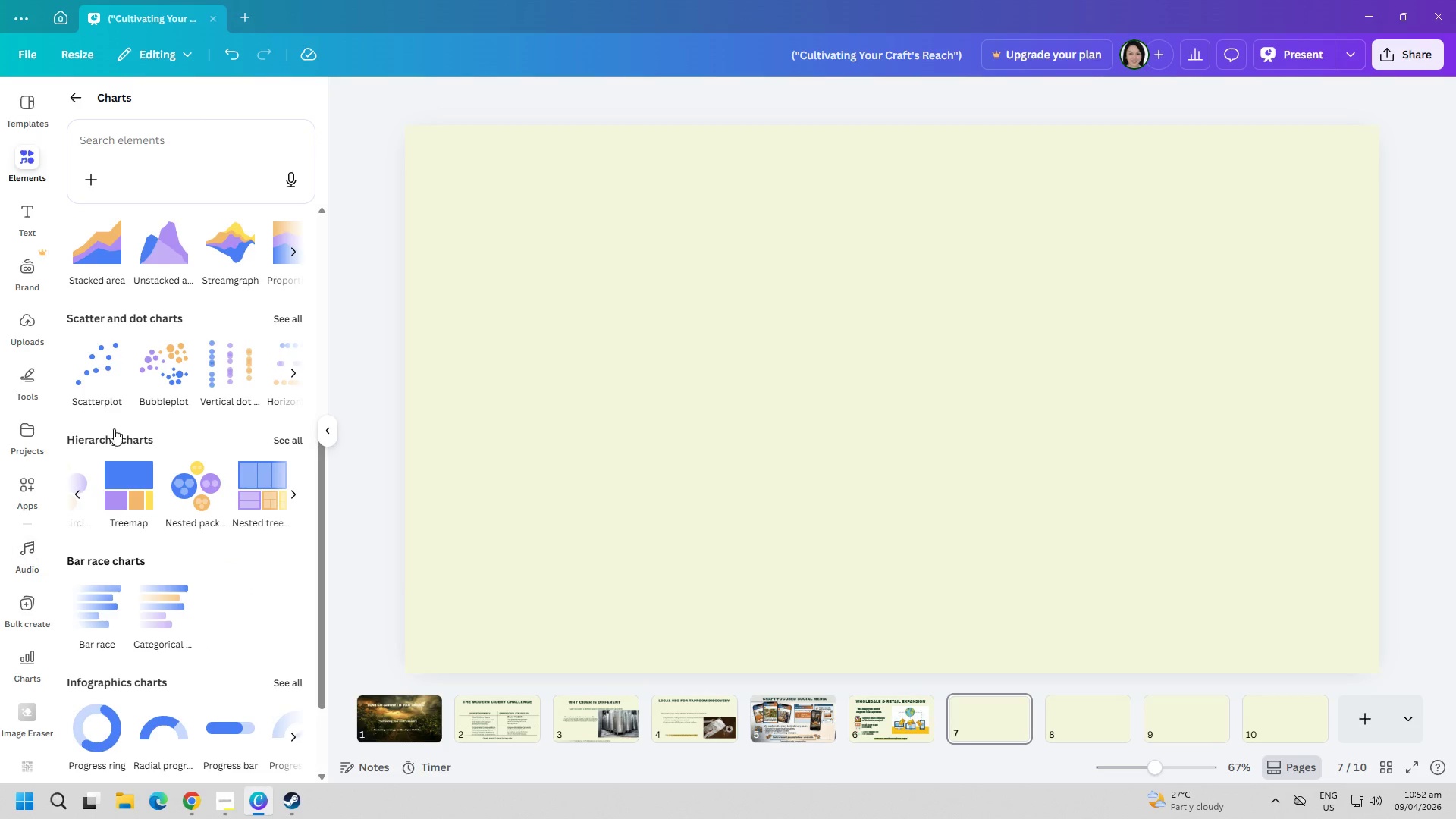 
left_click([70, 105])
 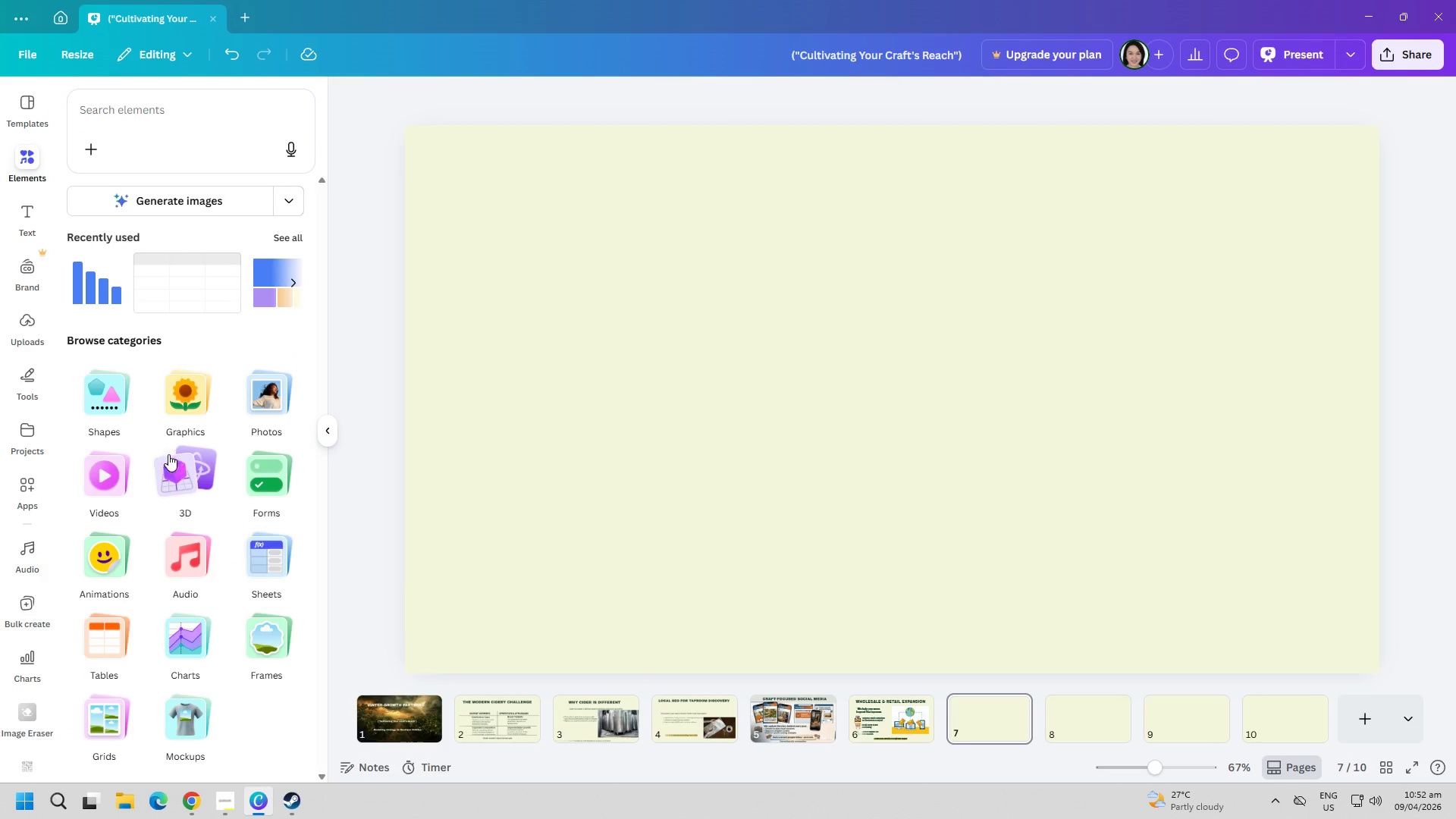 
scroll: coordinate [186, 592], scroll_direction: down, amount: 1.0
 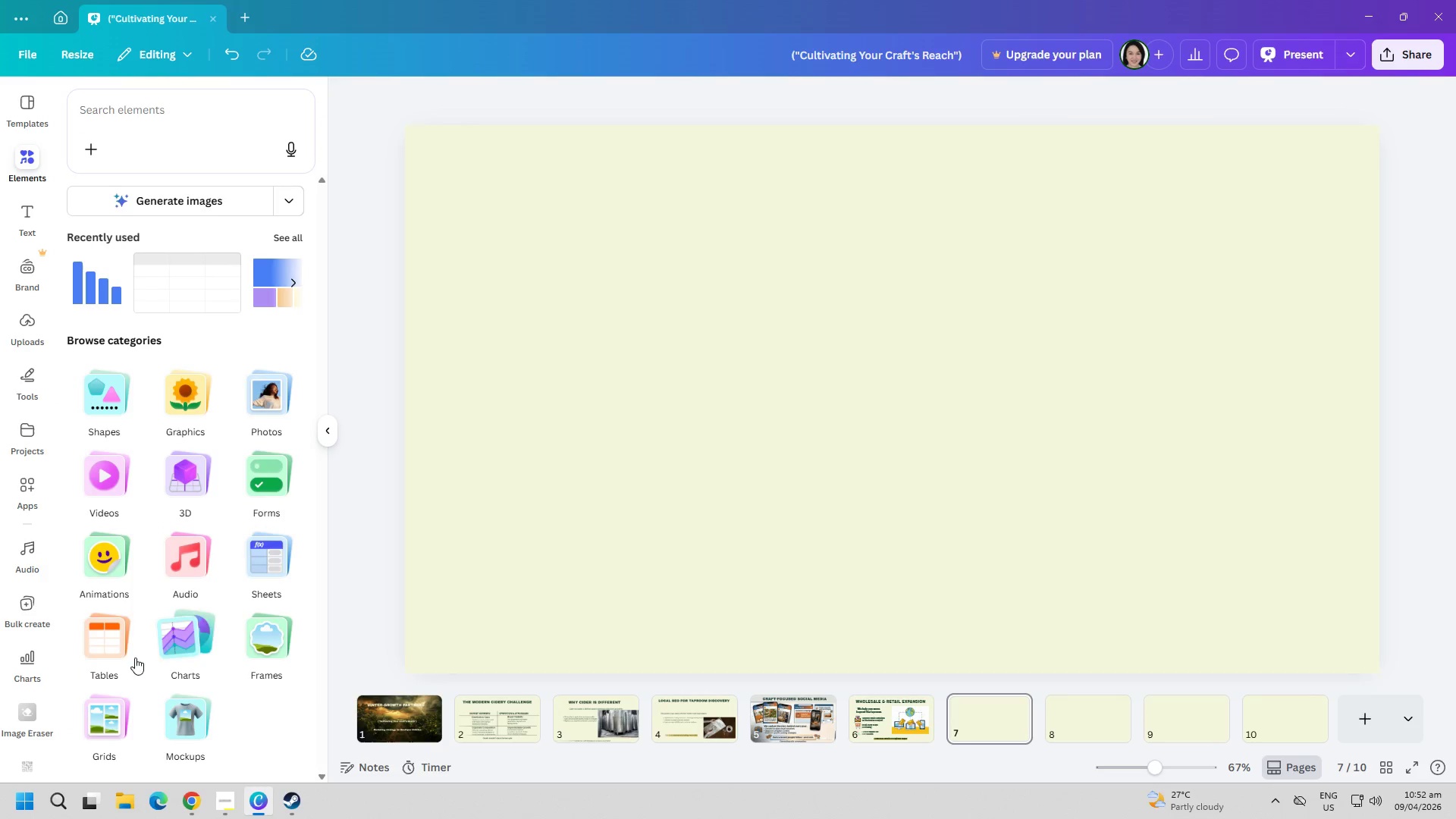 
left_click([113, 630])
 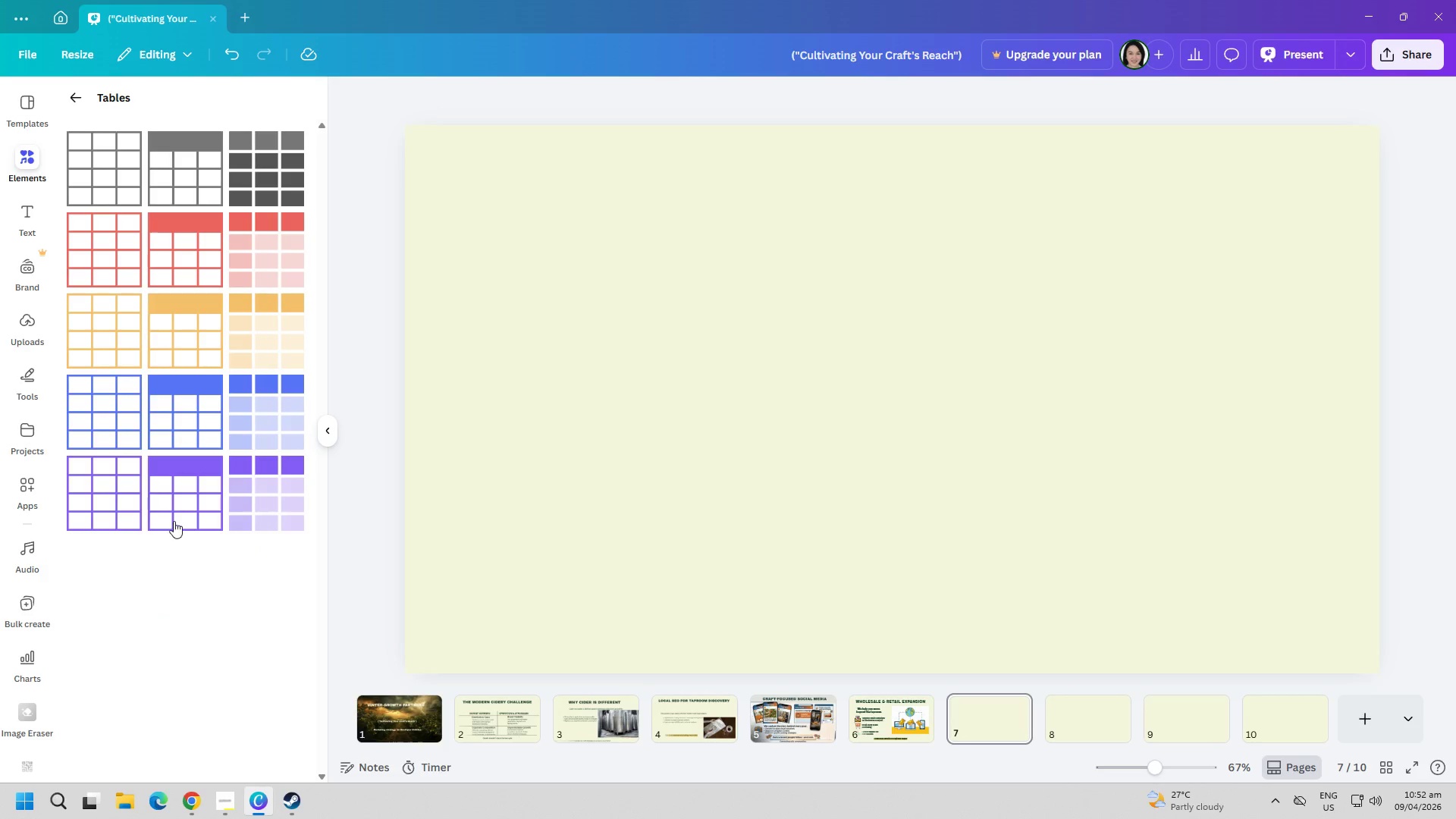 
scroll: coordinate [187, 483], scroll_direction: down, amount: 2.0
 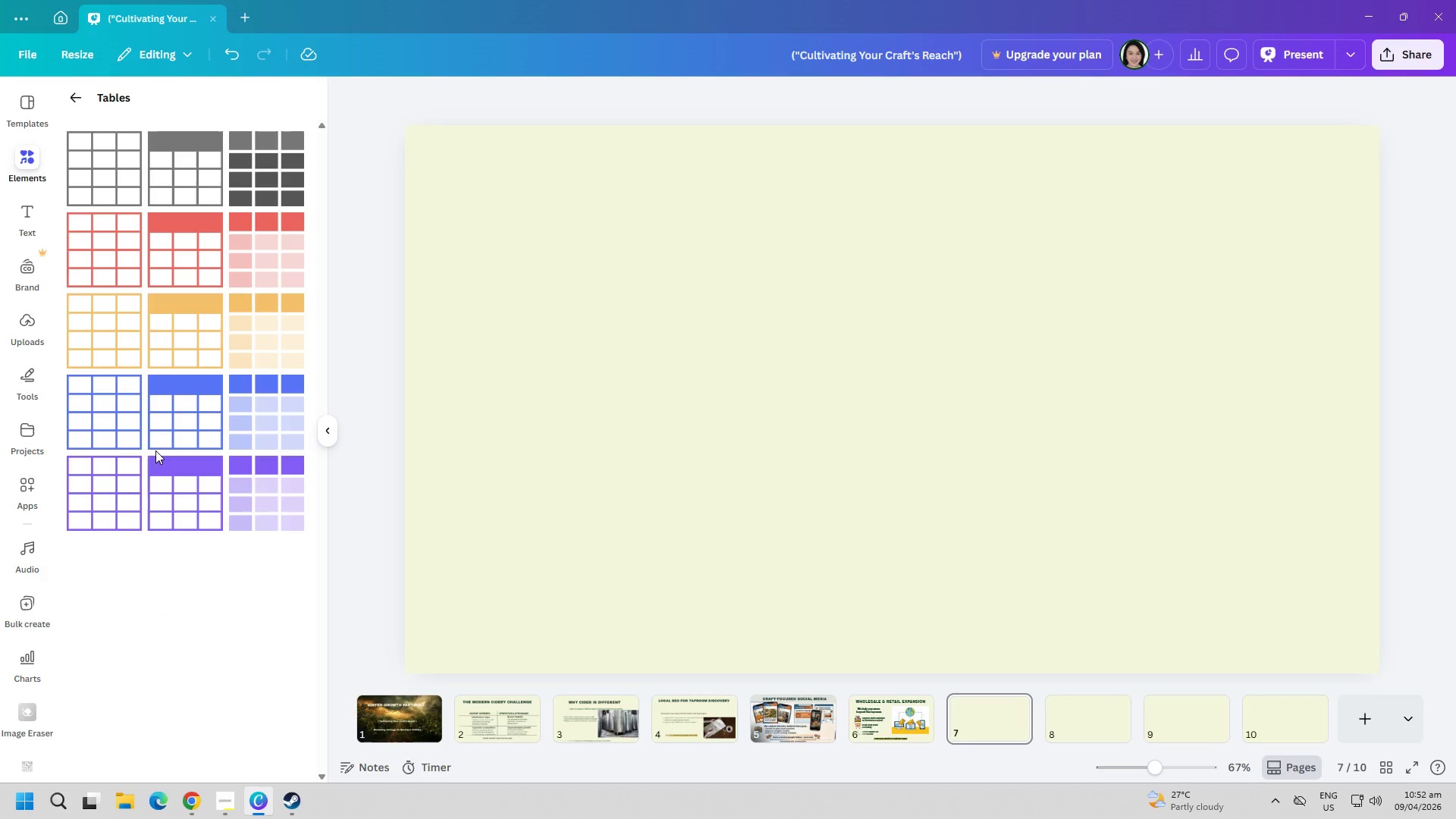 
scroll: coordinate [165, 446], scroll_direction: up, amount: 3.0
 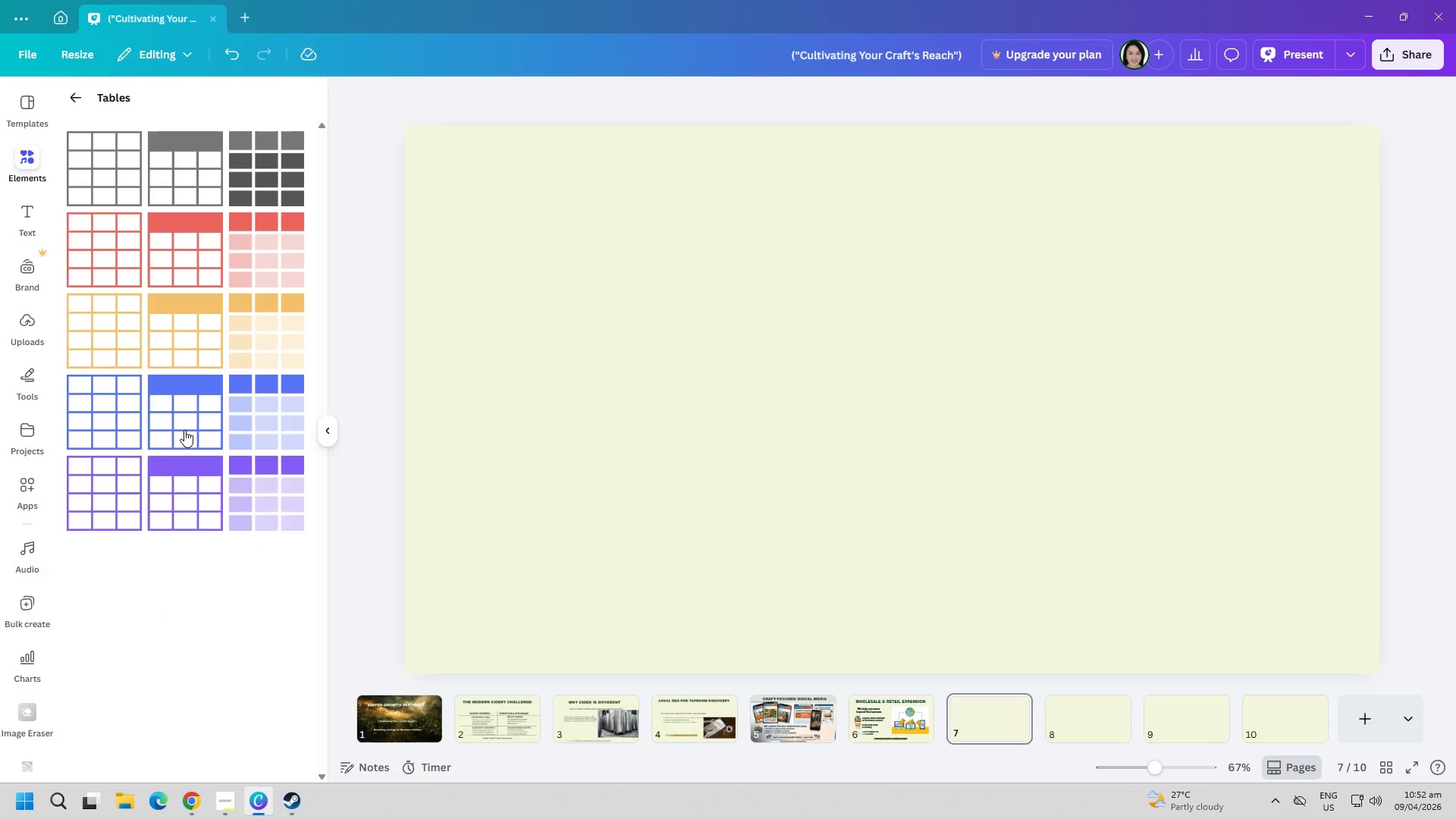 
scroll: coordinate [184, 437], scroll_direction: down, amount: 3.0
 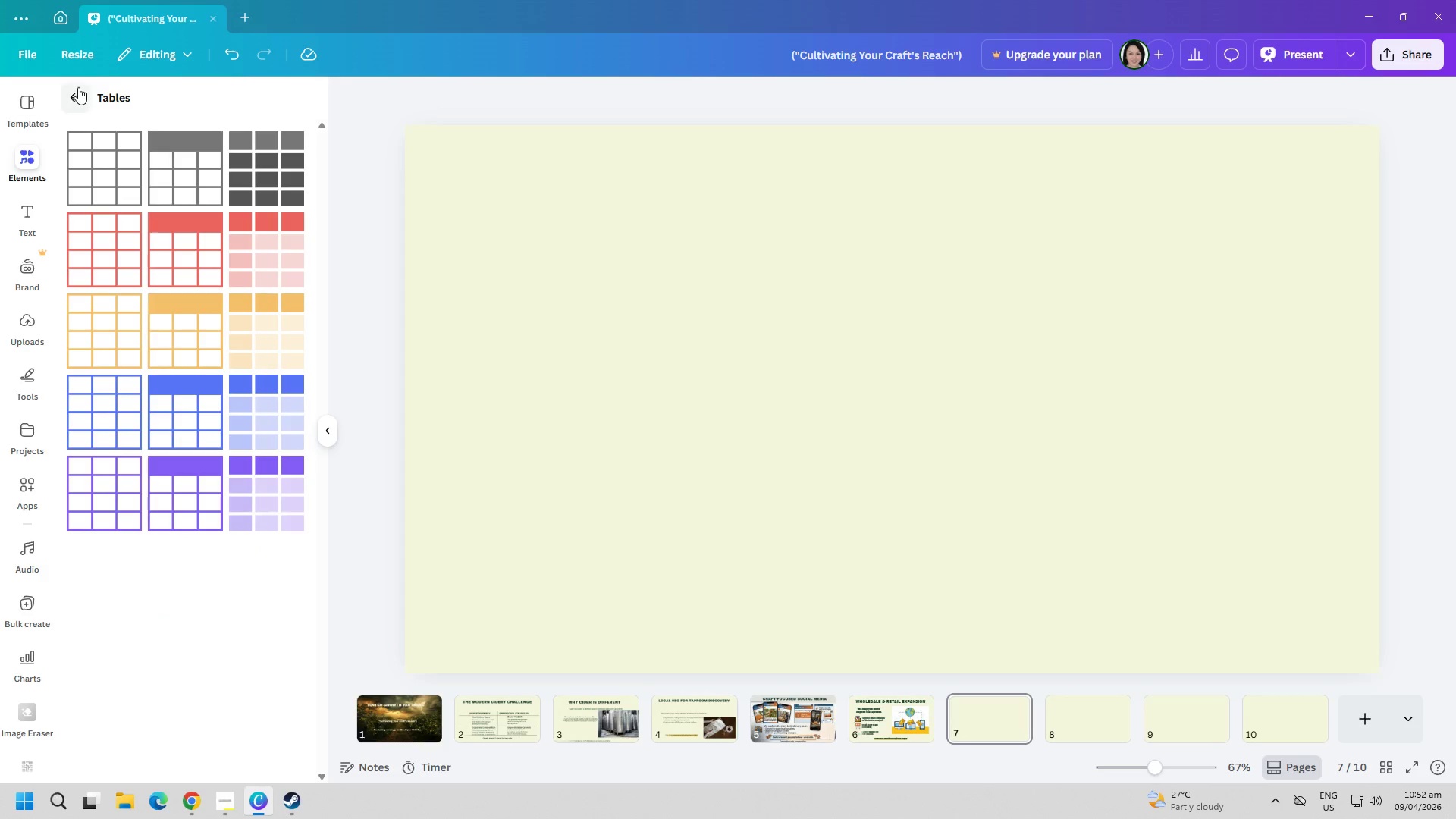 
left_click([78, 87])
 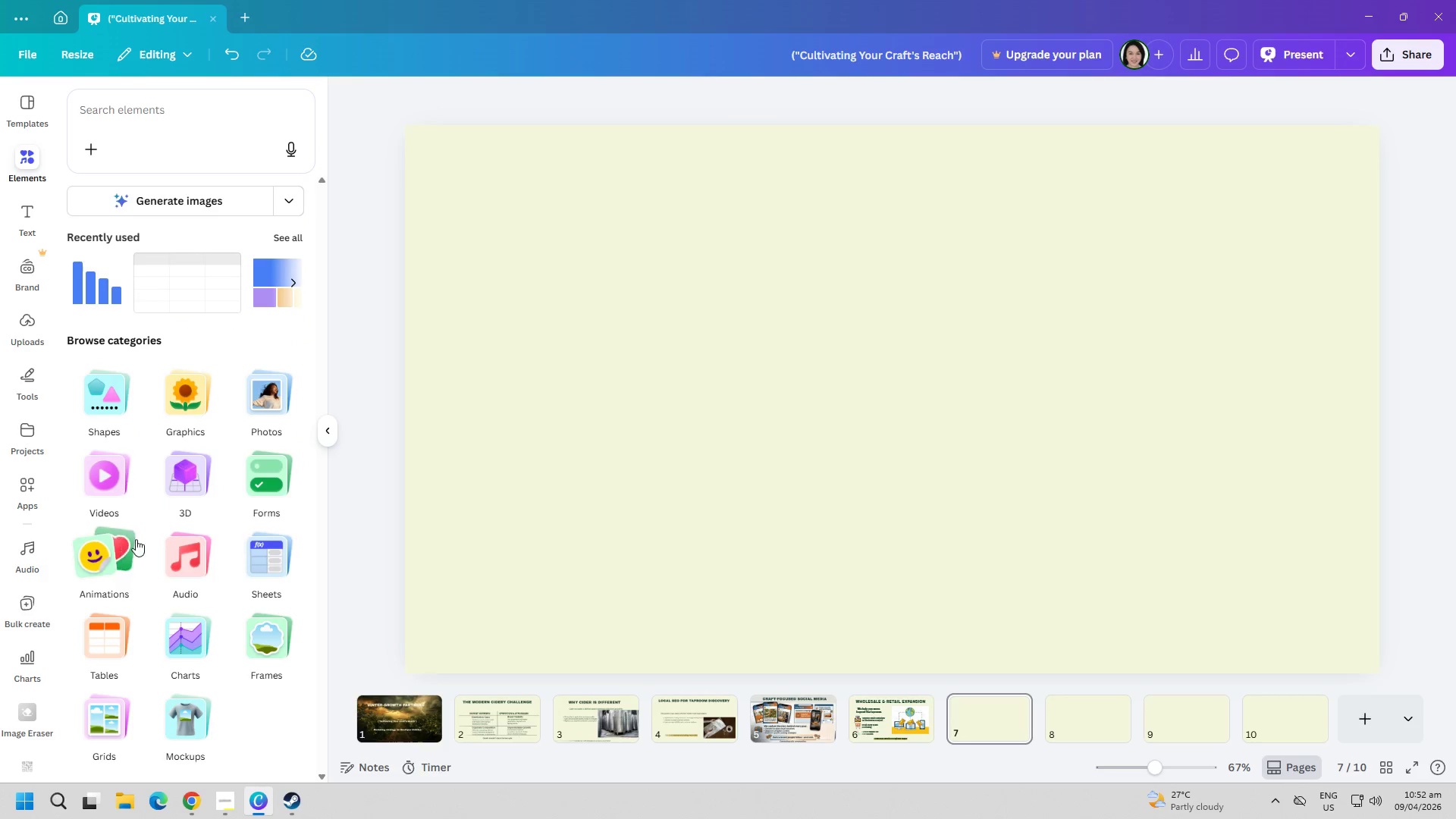 
scroll: coordinate [146, 554], scroll_direction: down, amount: 2.0
 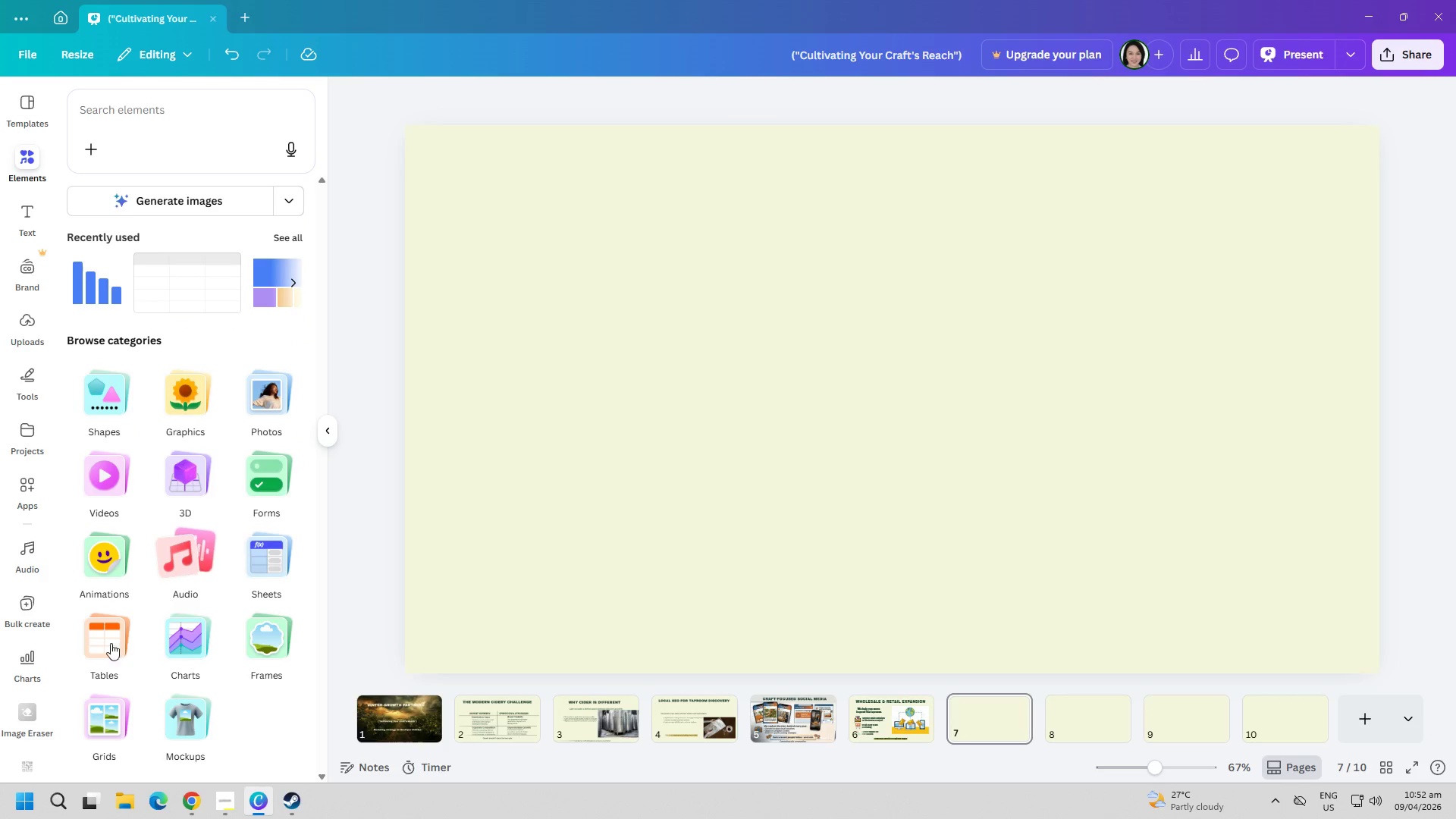 
mouse_move([22, 664])
 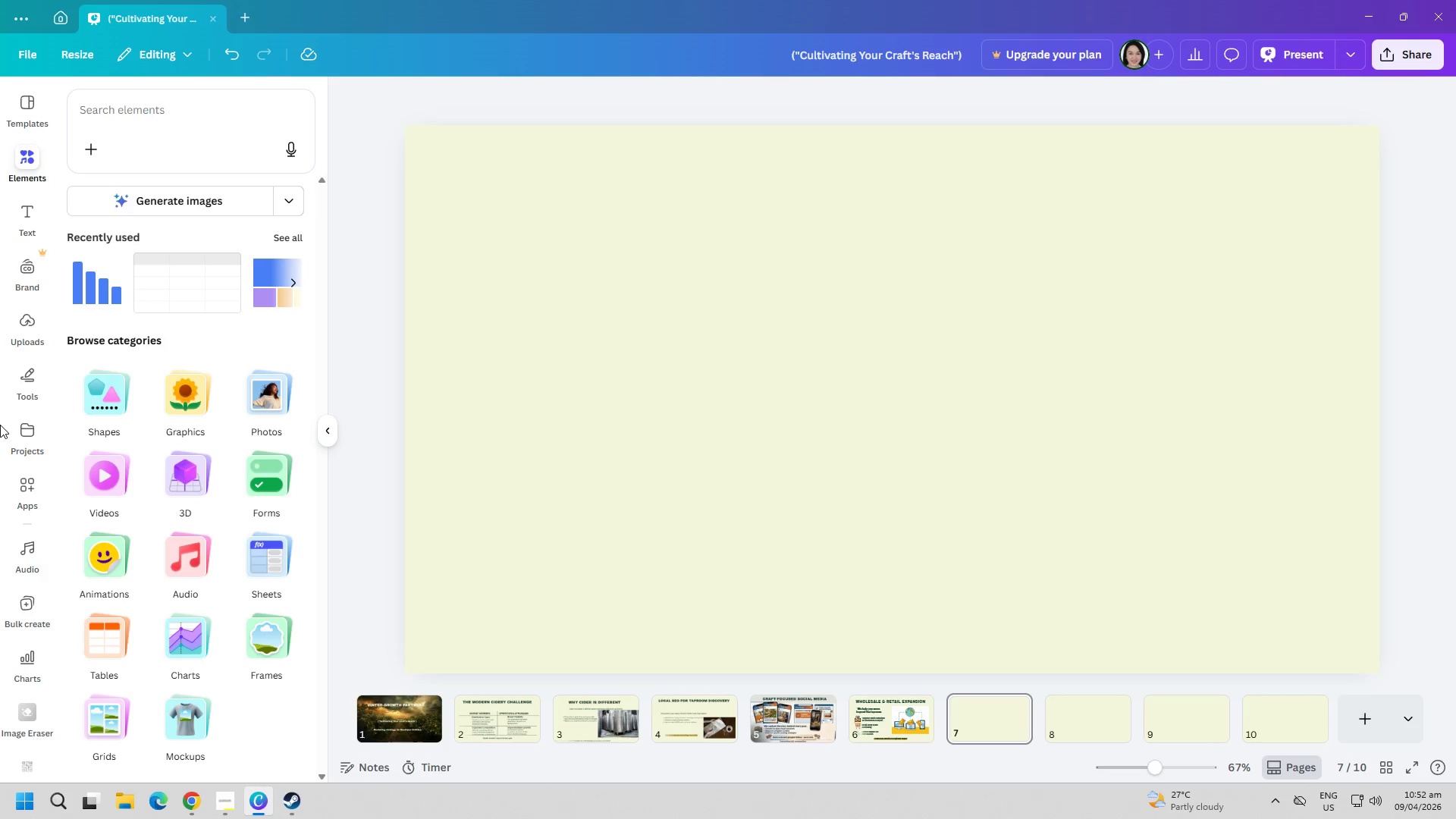 
scroll: coordinate [269, 453], scroll_direction: up, amount: 3.0
 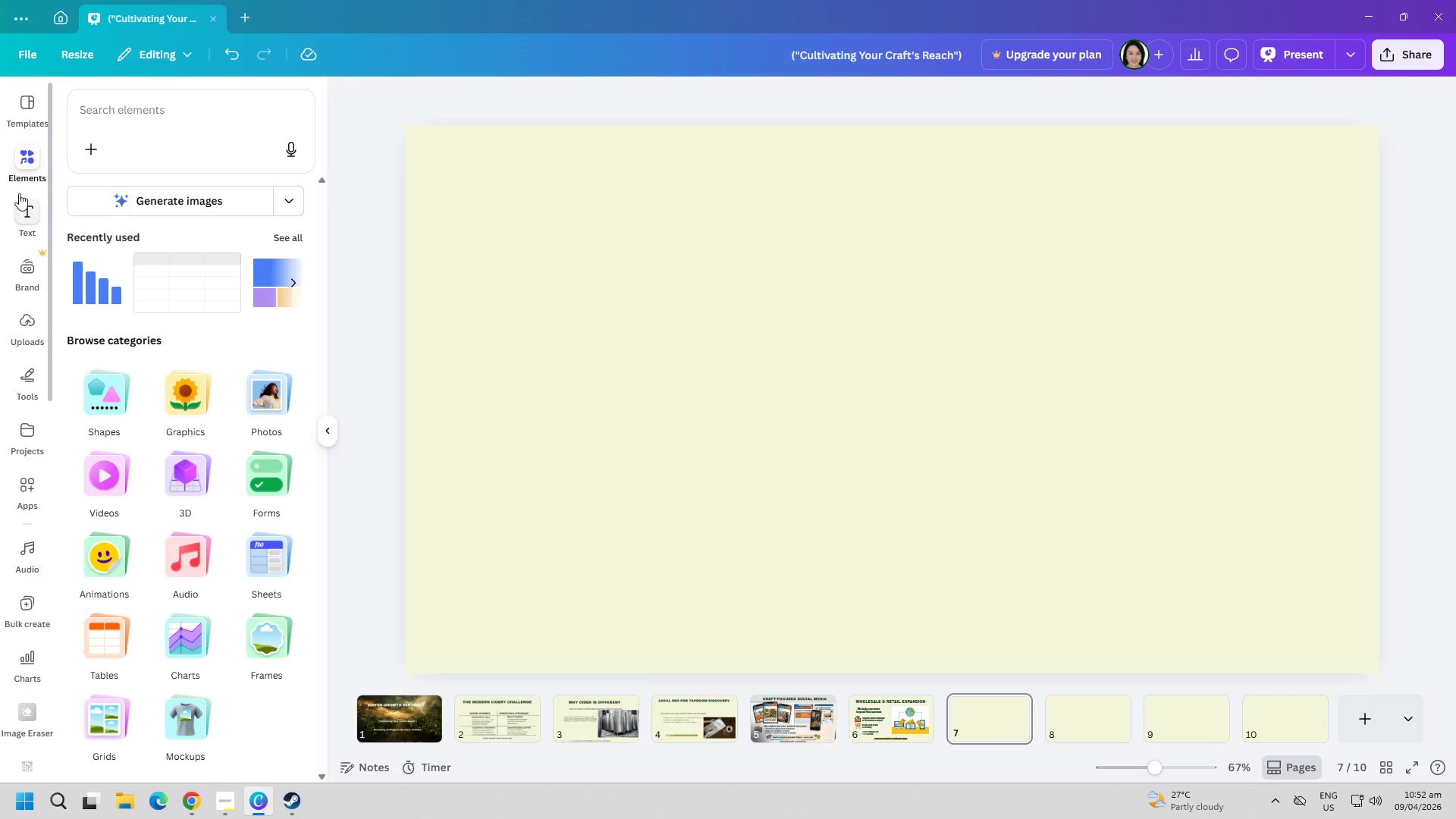 
left_click([27, 116])
 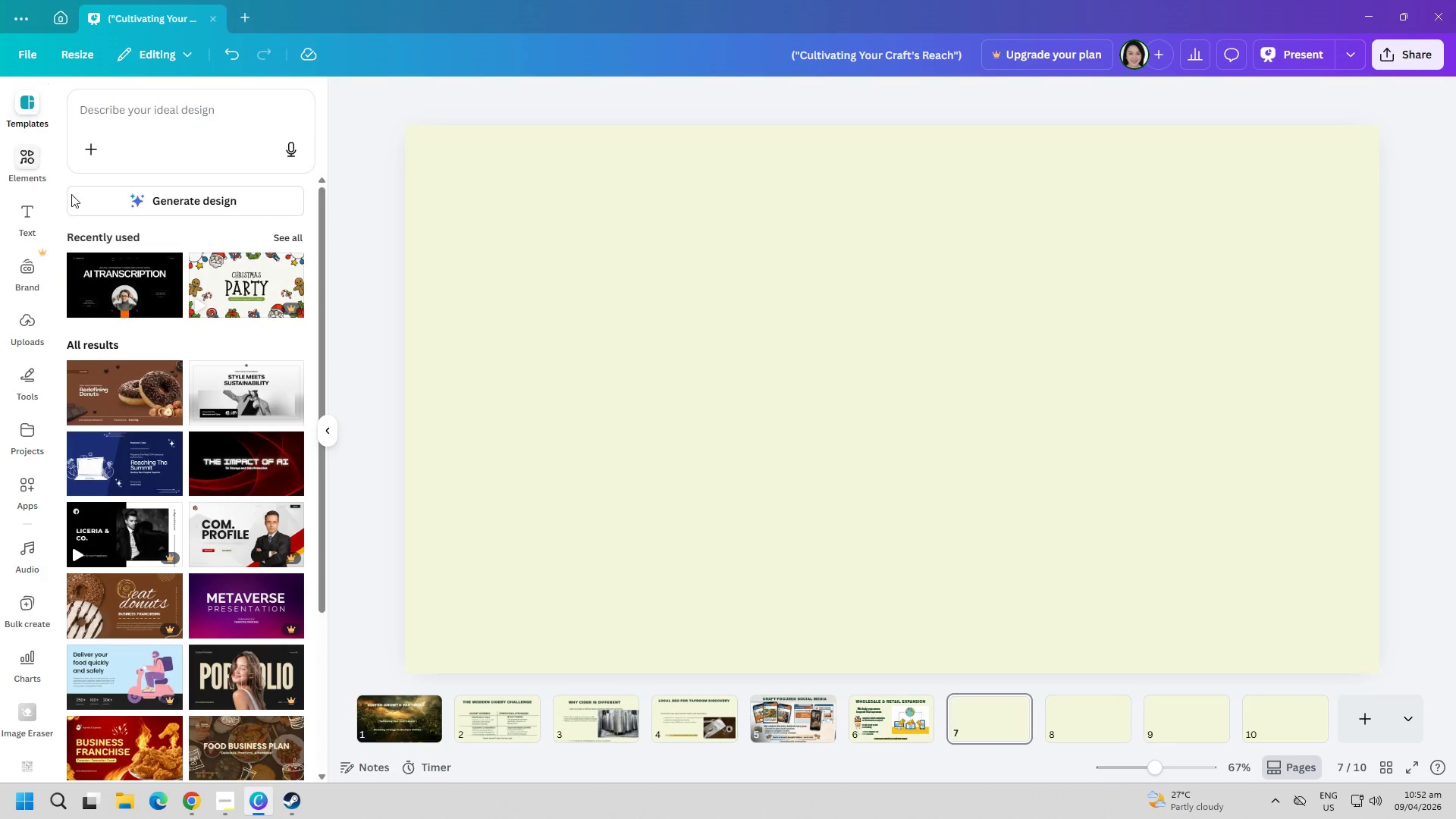 
scroll: coordinate [176, 466], scroll_direction: down, amount: 22.0
 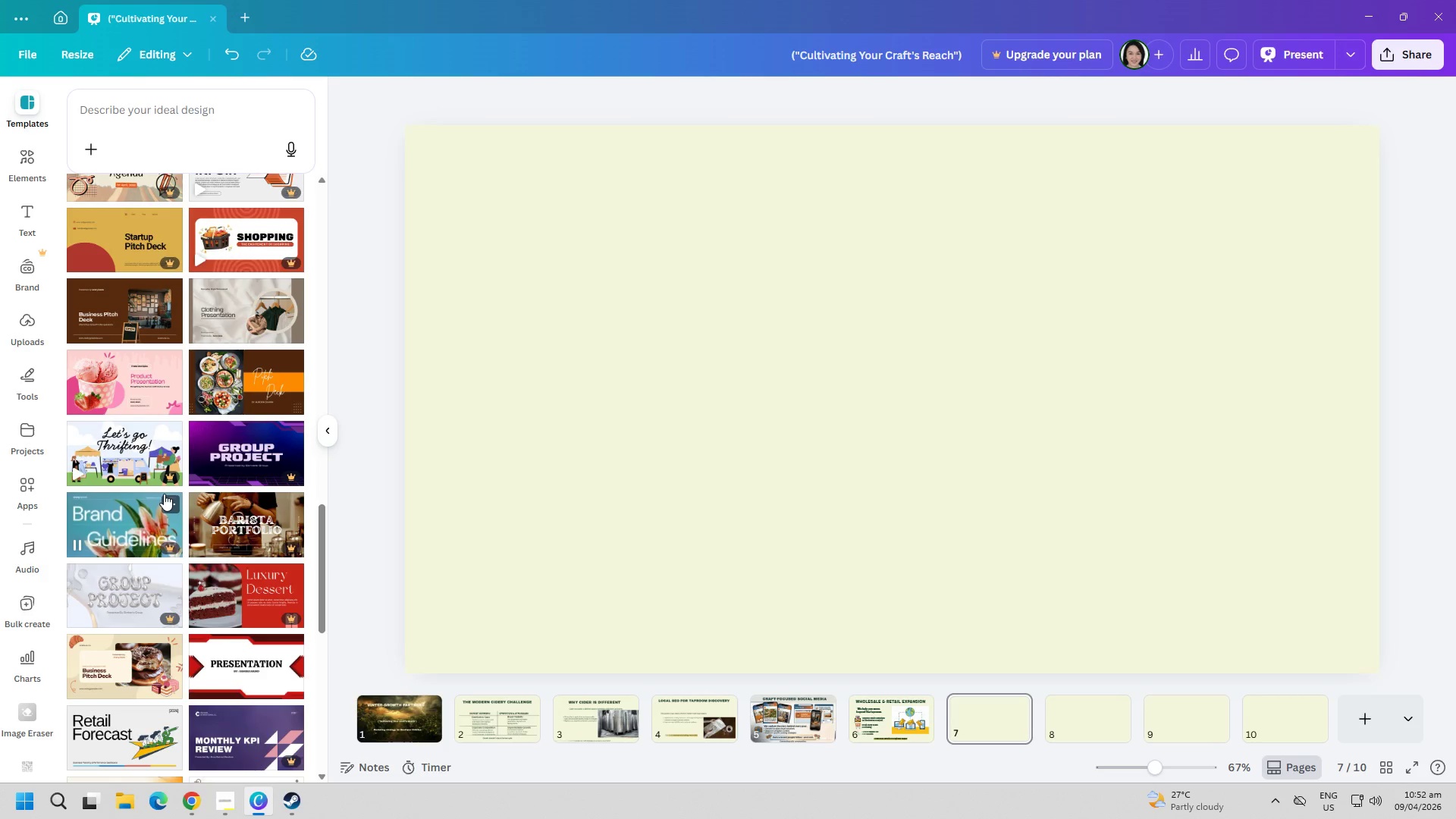 
scroll: coordinate [147, 488], scroll_direction: up, amount: 20.0
 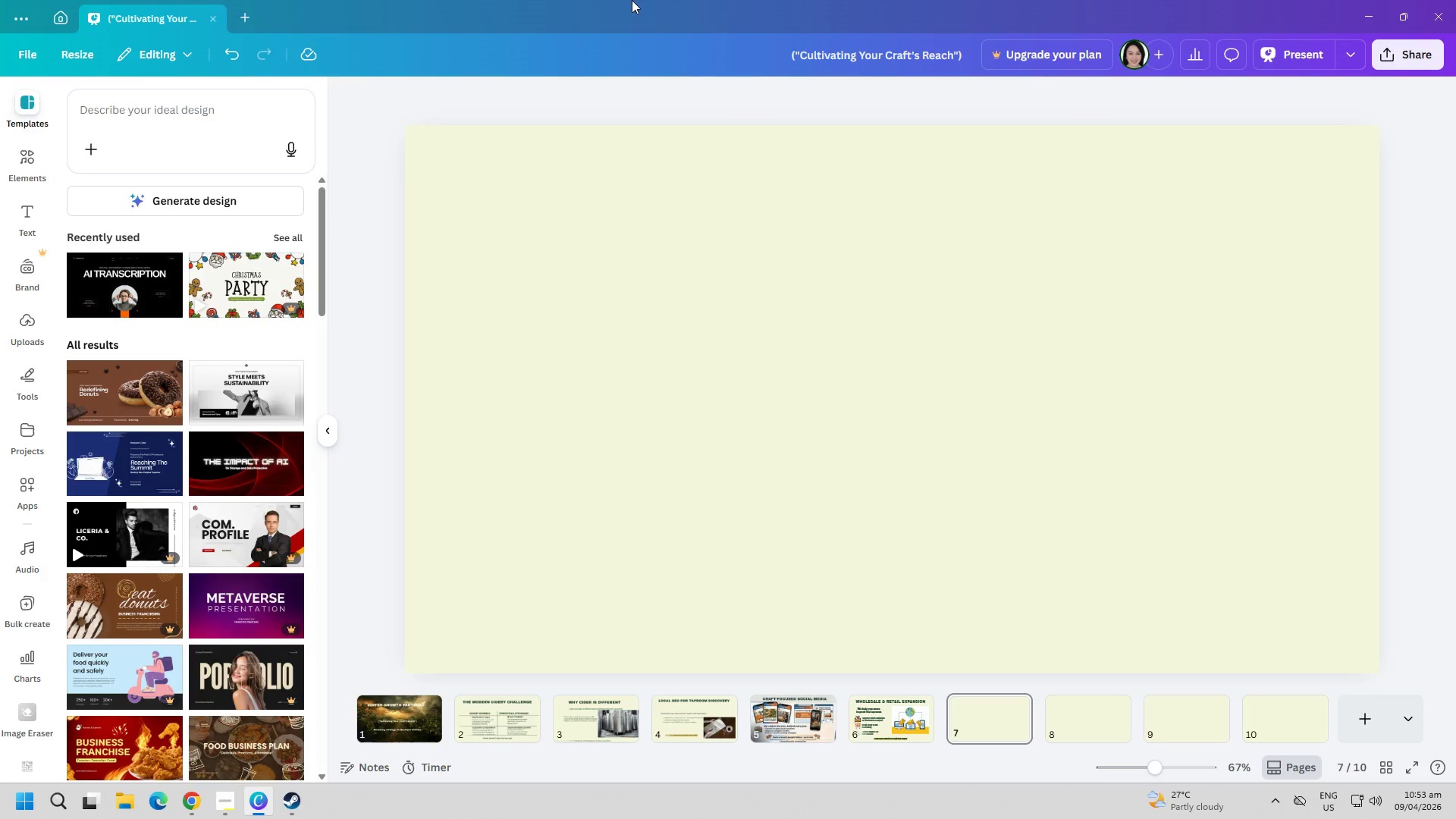 
left_click_drag(start_coordinate=[13, 184], to_coordinate=[14, 174])
 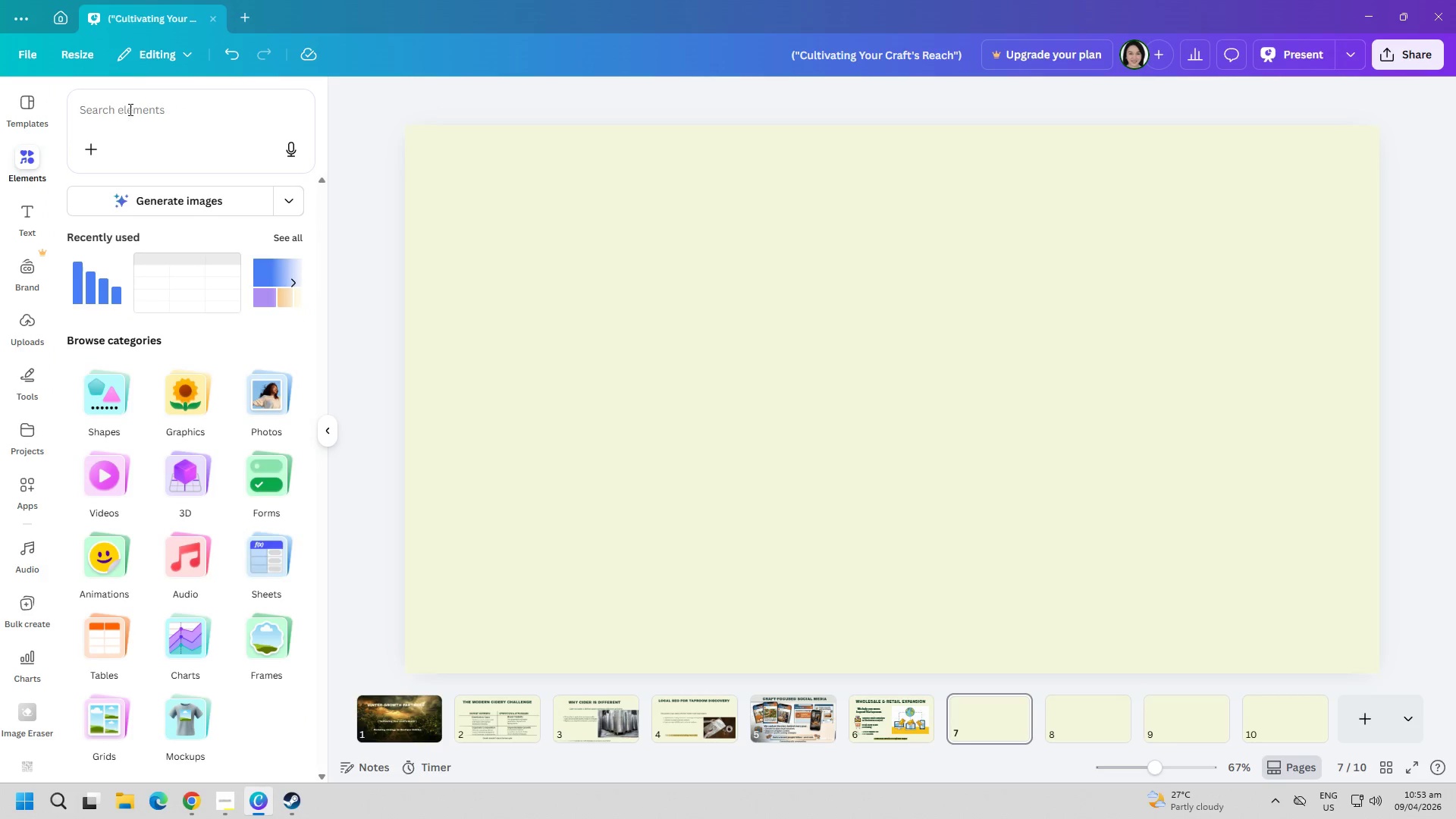 
left_click([130, 109])
 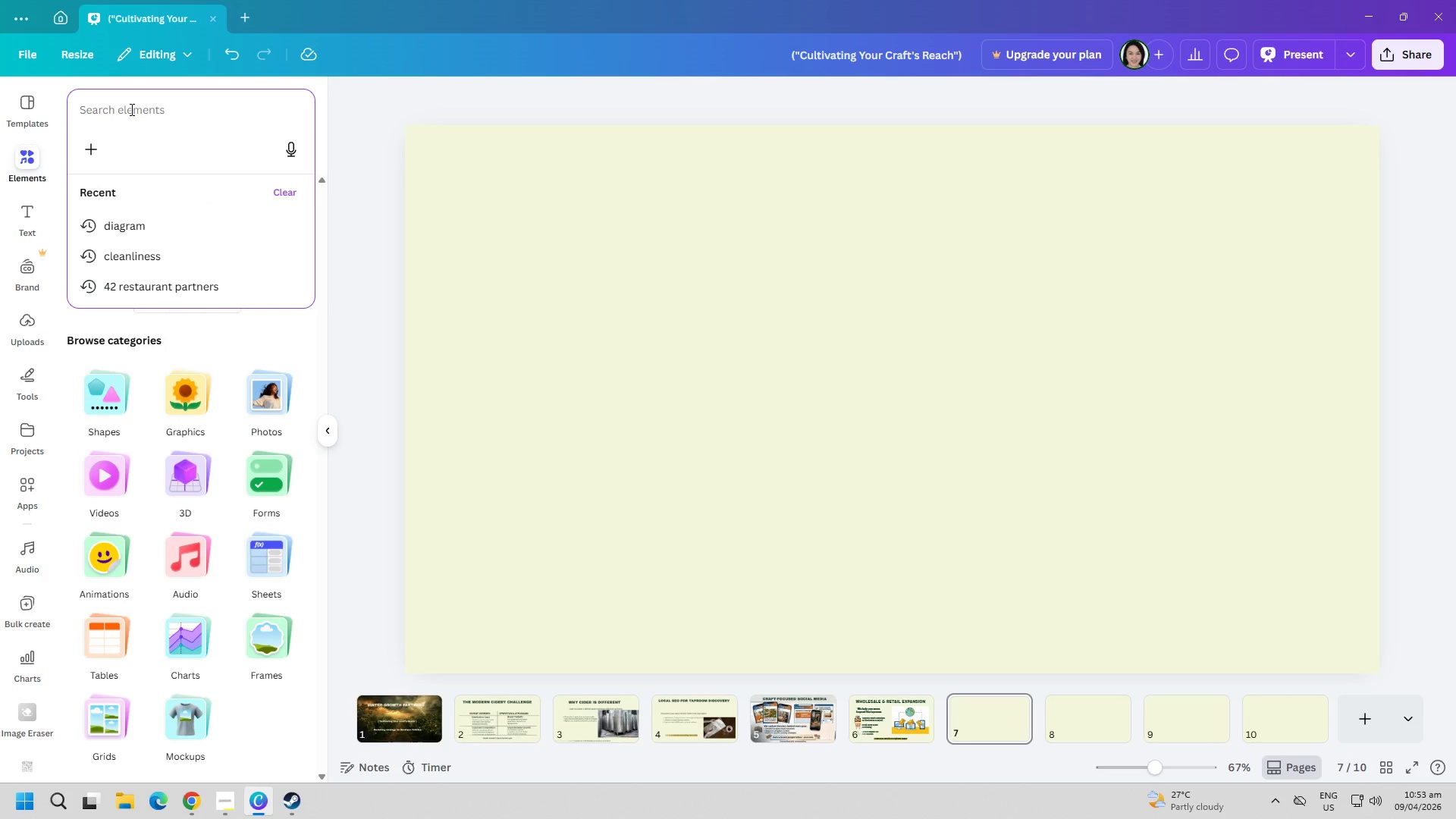 
type(Bov)
key(Backspace)
type(X)
 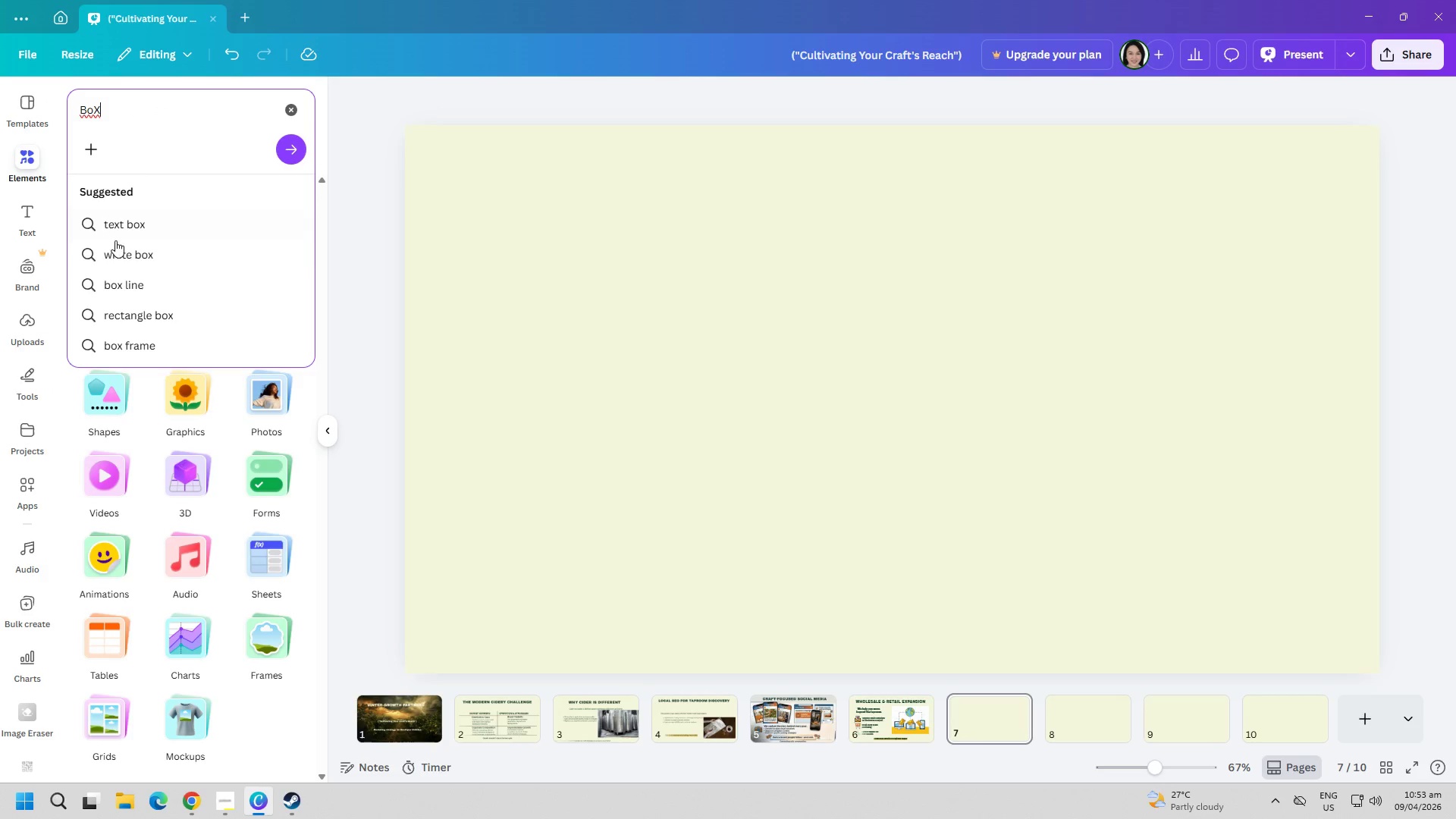 
left_click([165, 218])
 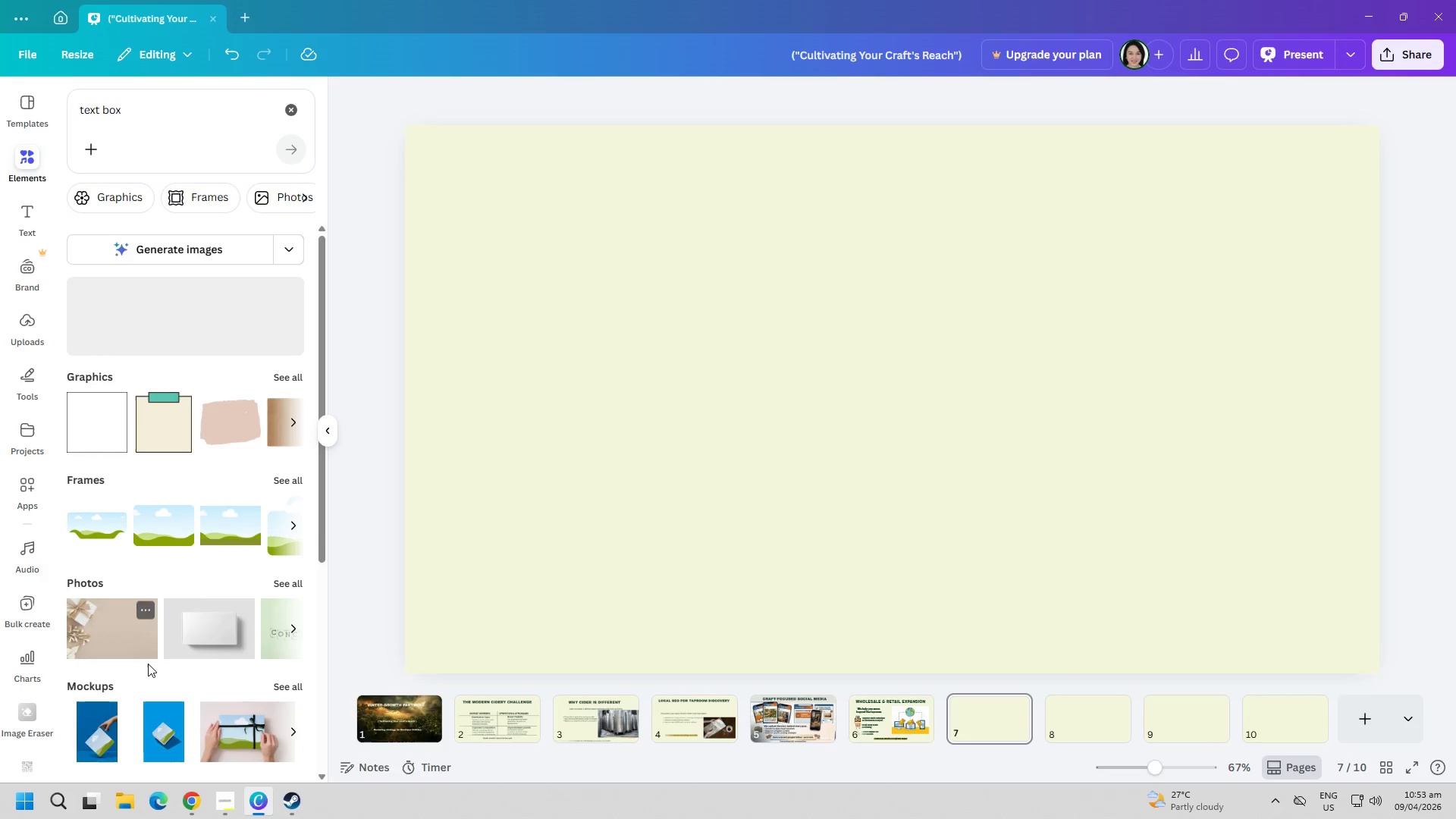 
wait(7.39)
 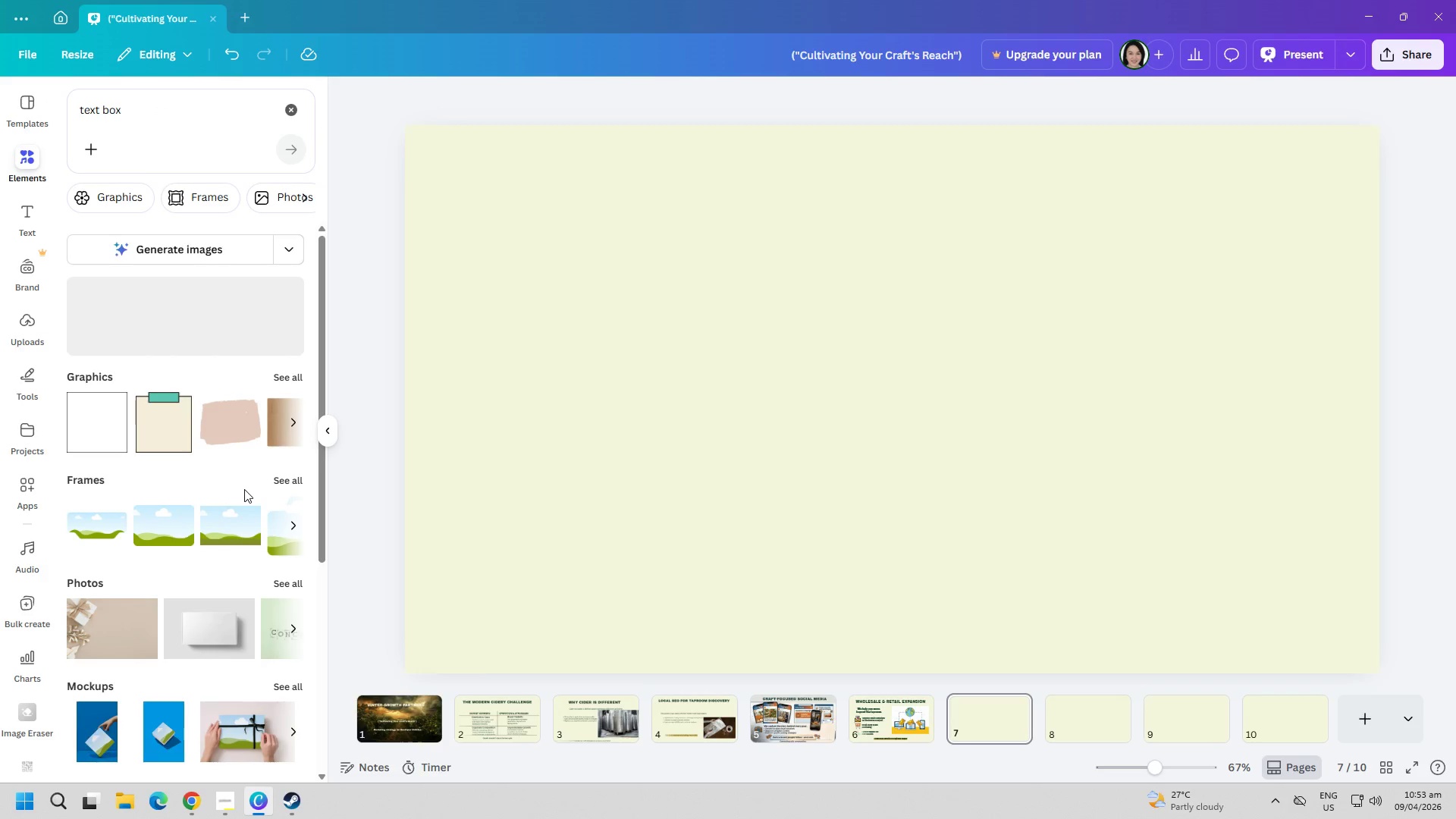 
scroll: coordinate [193, 589], scroll_direction: down, amount: 2.0
 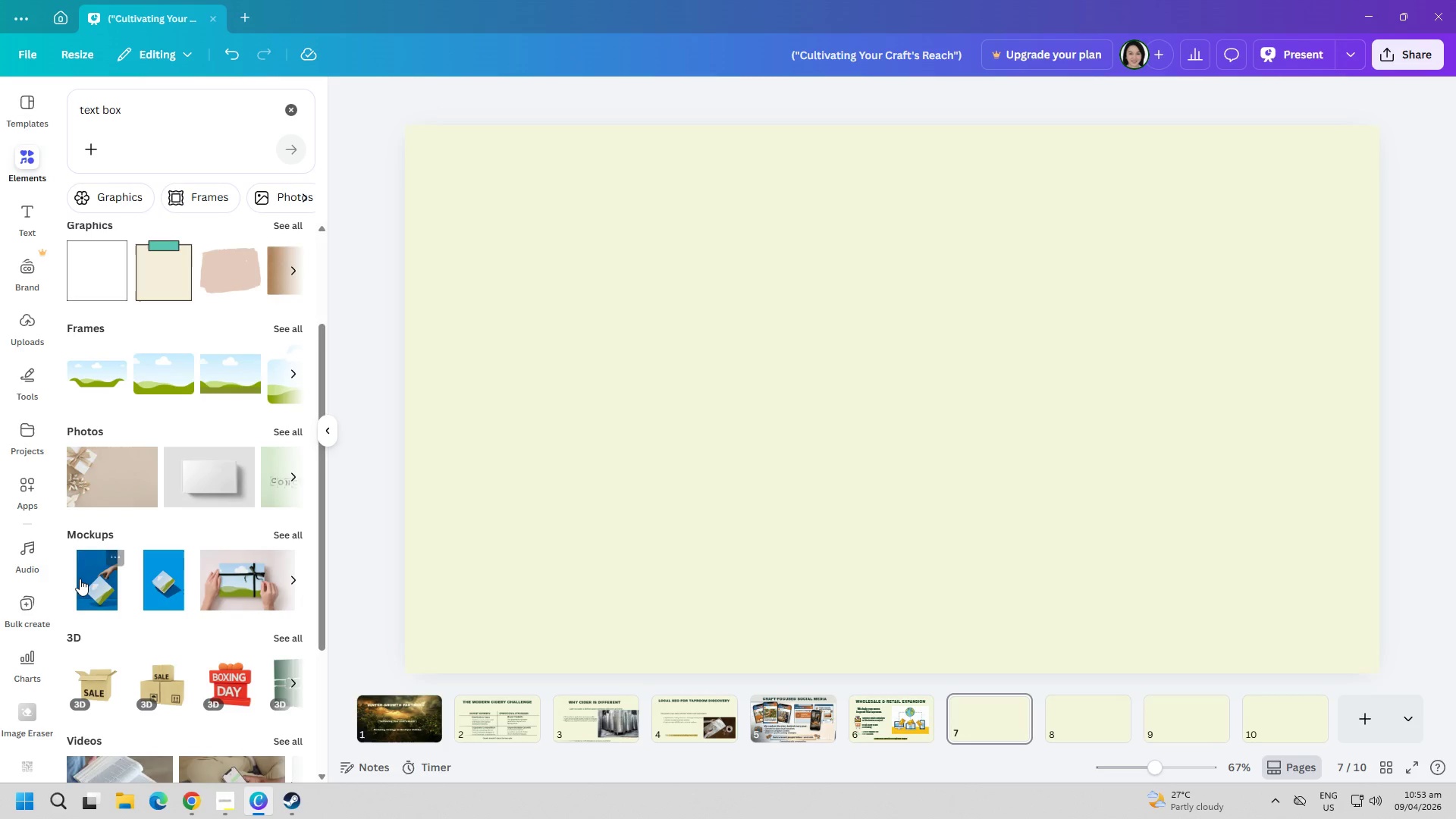 
left_click([80, 579])
 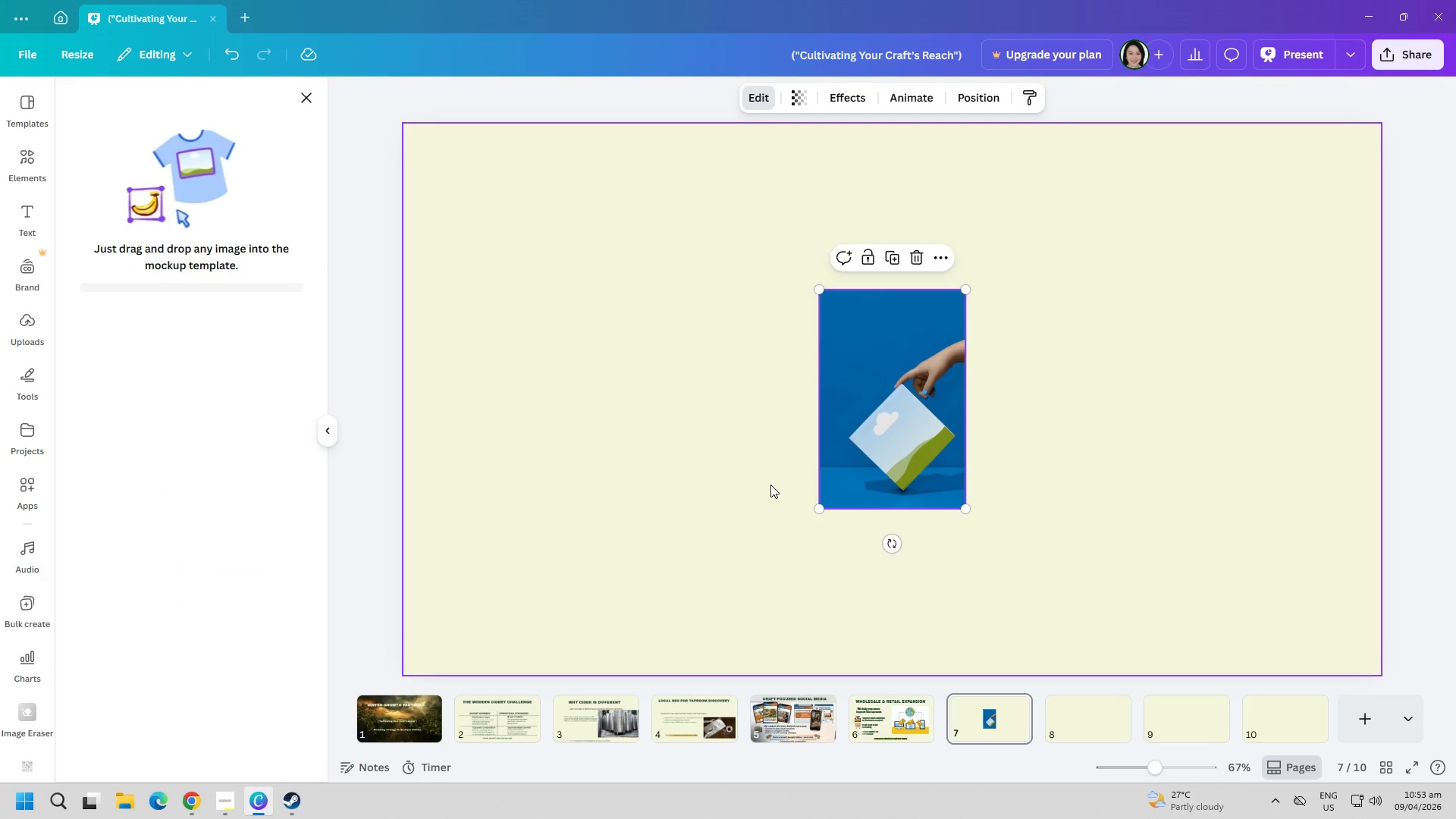 
left_click([770, 483])
 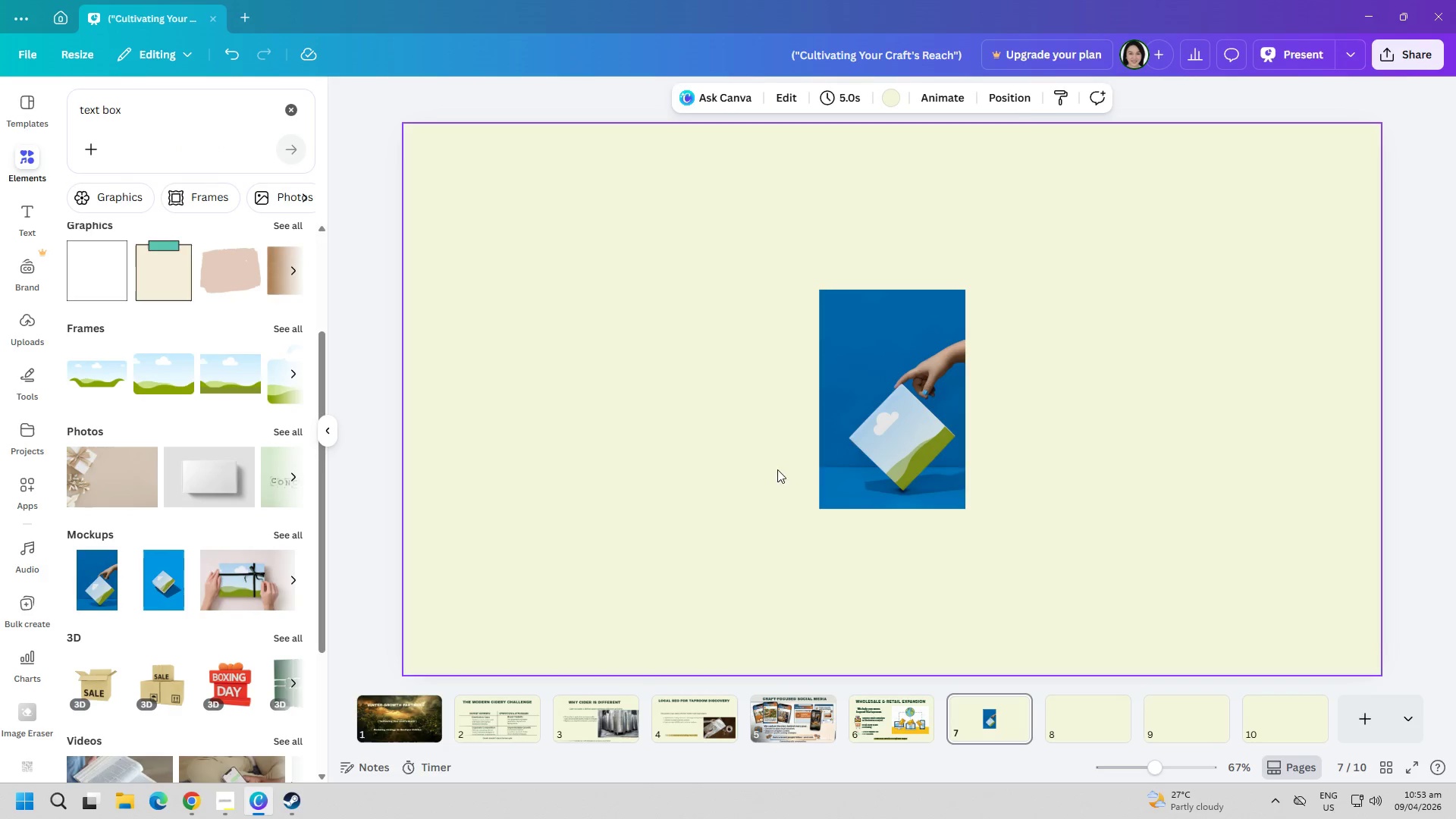 
double_click([847, 442])
 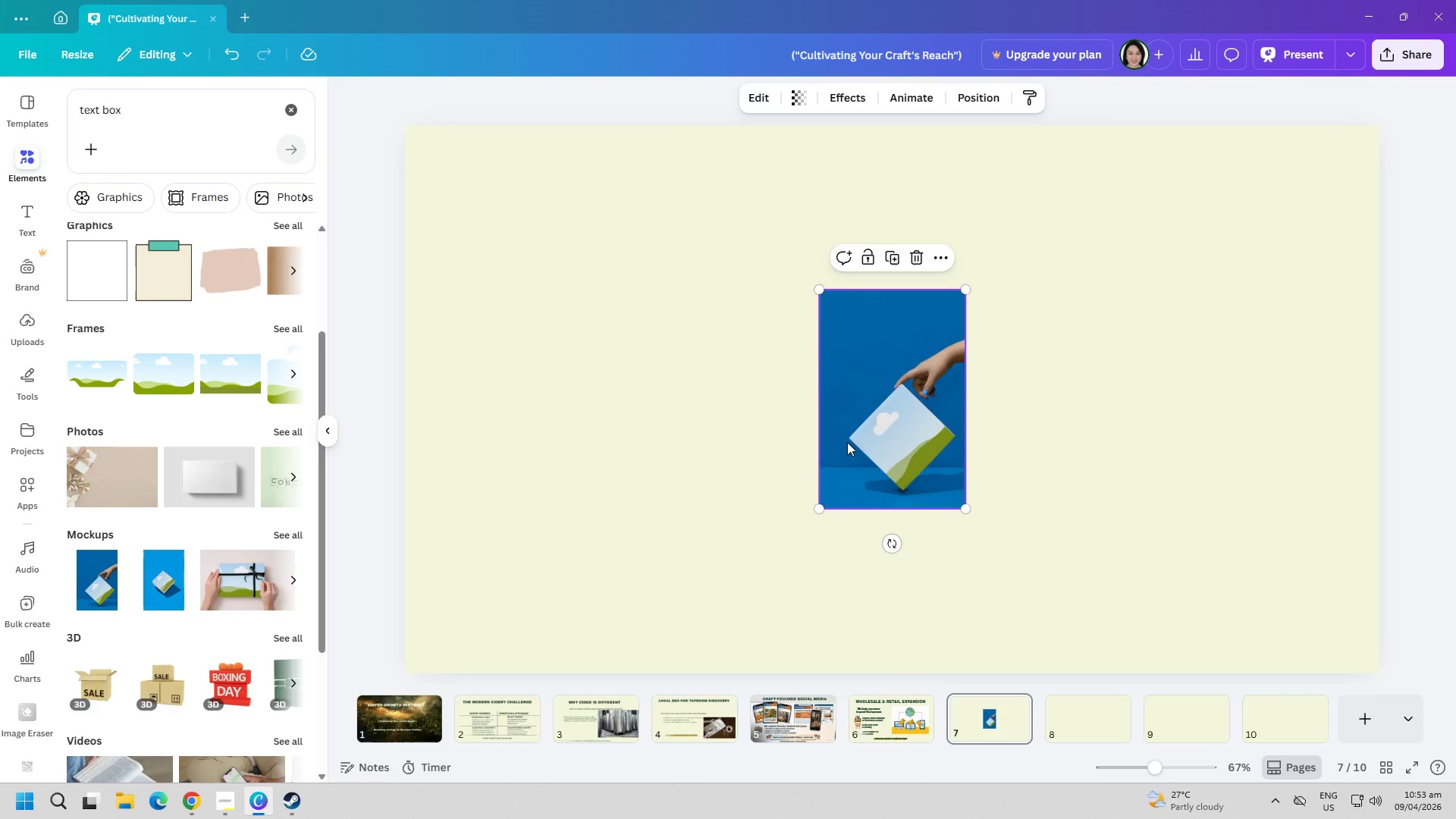 
key(Delete)
 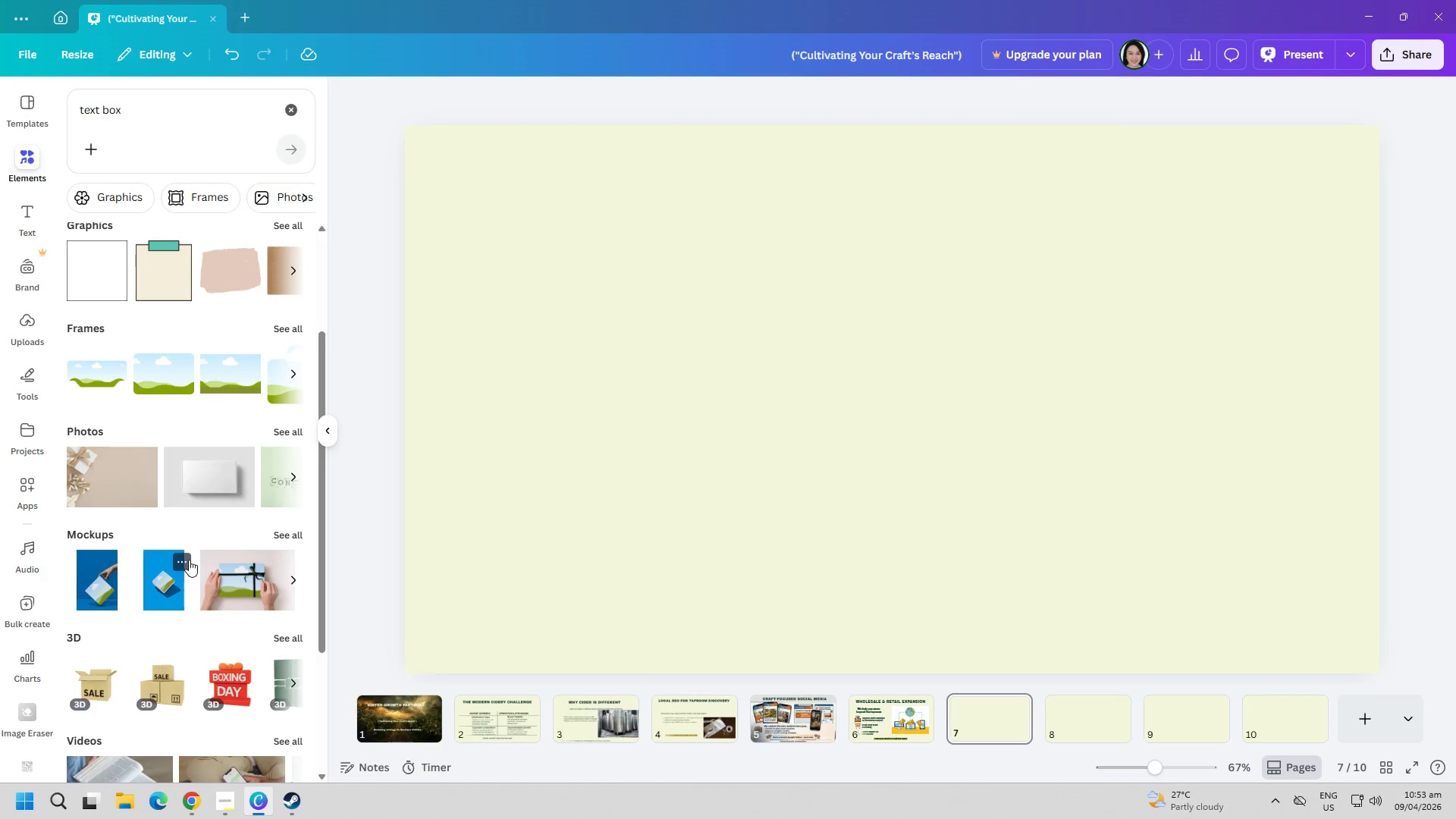 
scroll: coordinate [199, 488], scroll_direction: up, amount: 3.0
 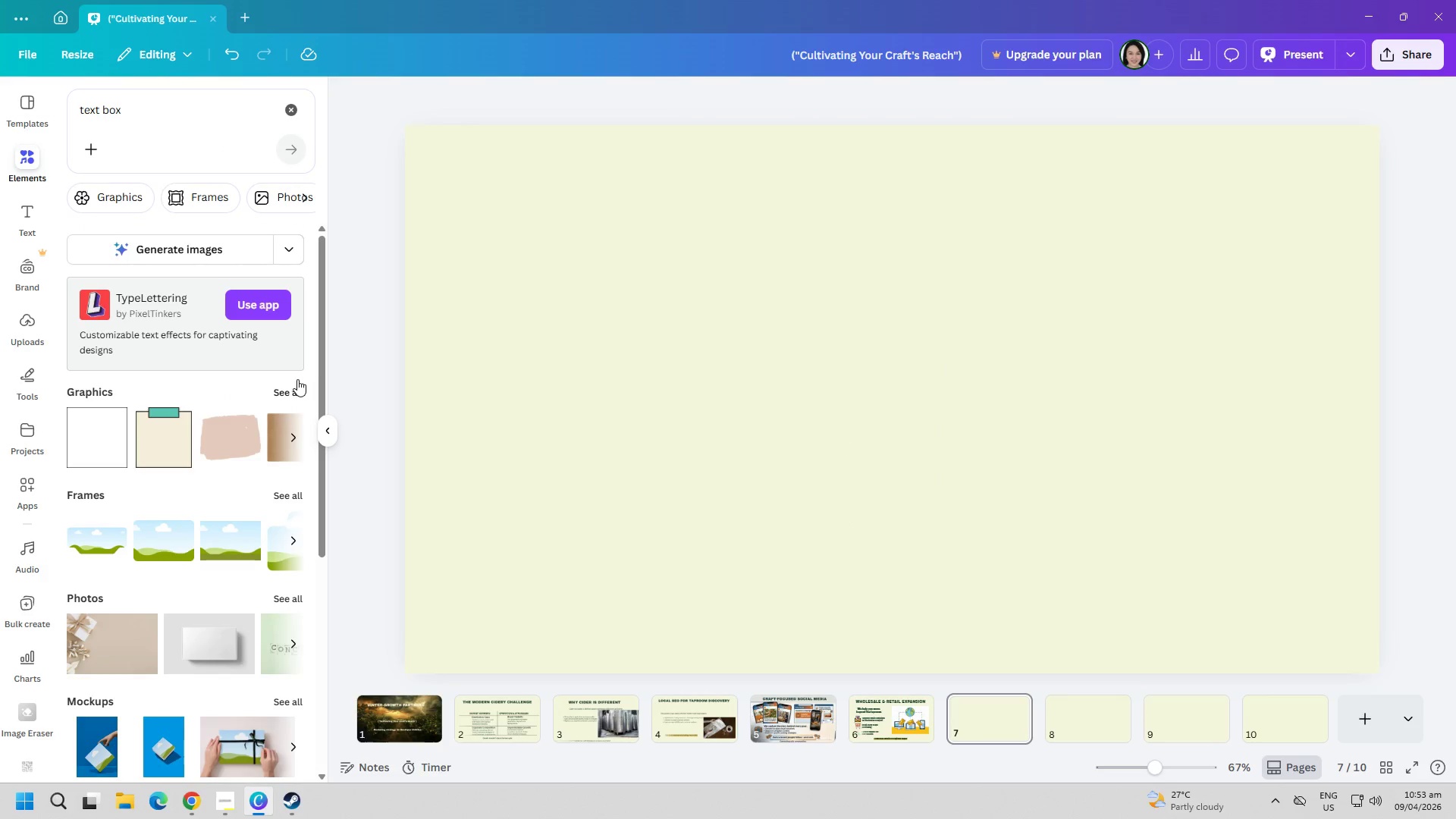 
left_click([295, 382])
 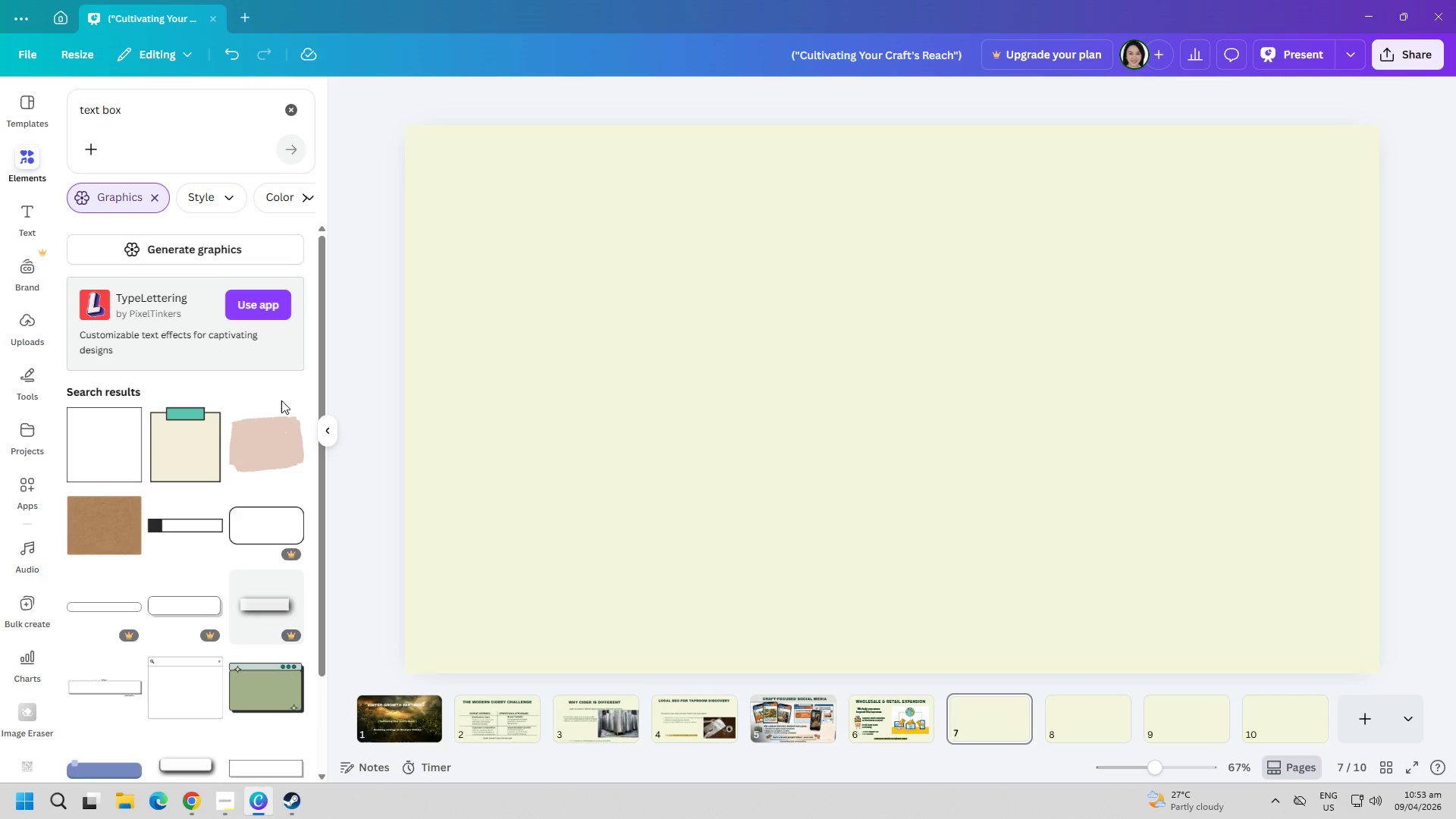 
scroll: coordinate [258, 485], scroll_direction: none, amount: 0.0
 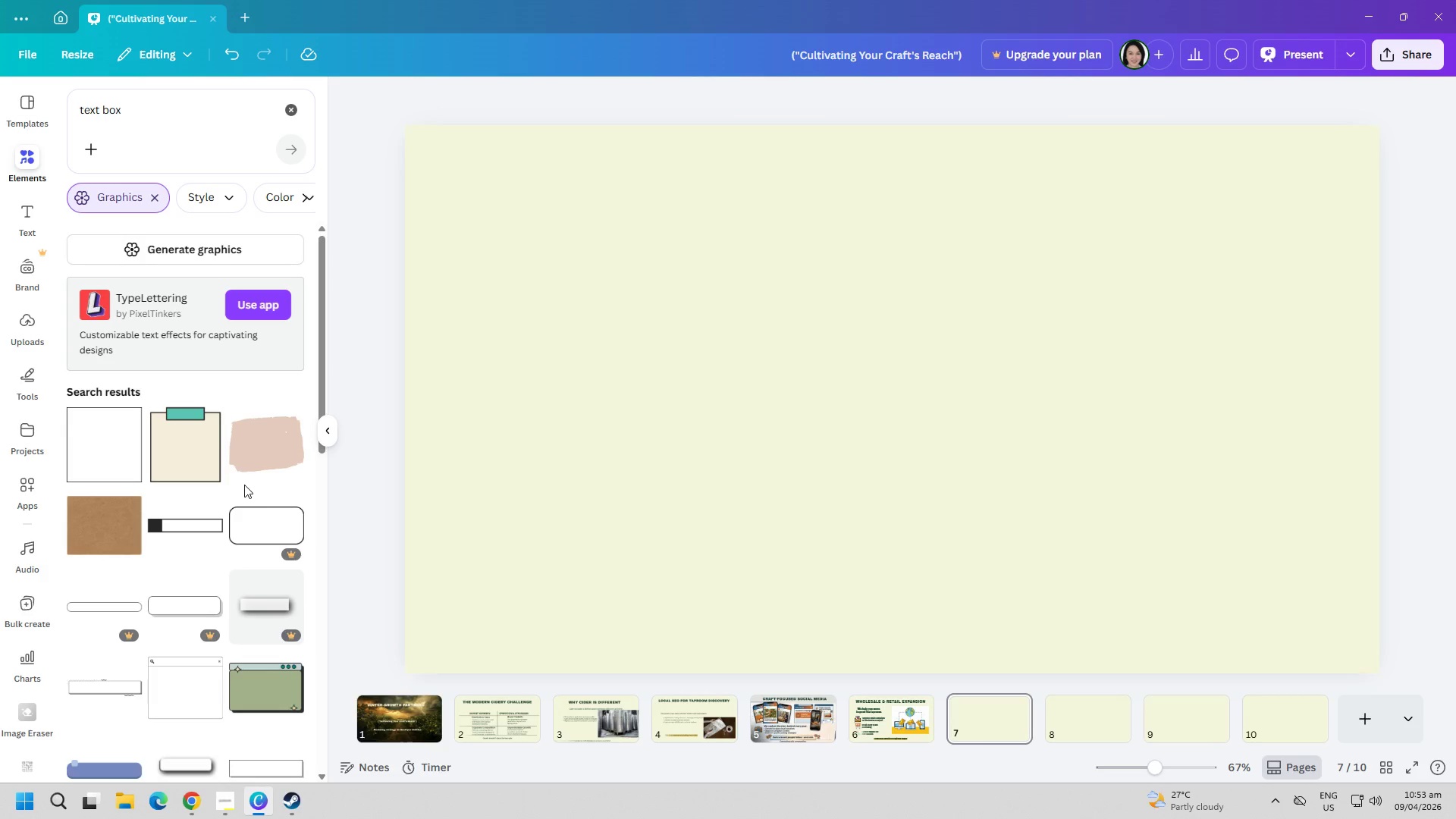 
scroll: coordinate [203, 613], scroll_direction: down, amount: 16.0
 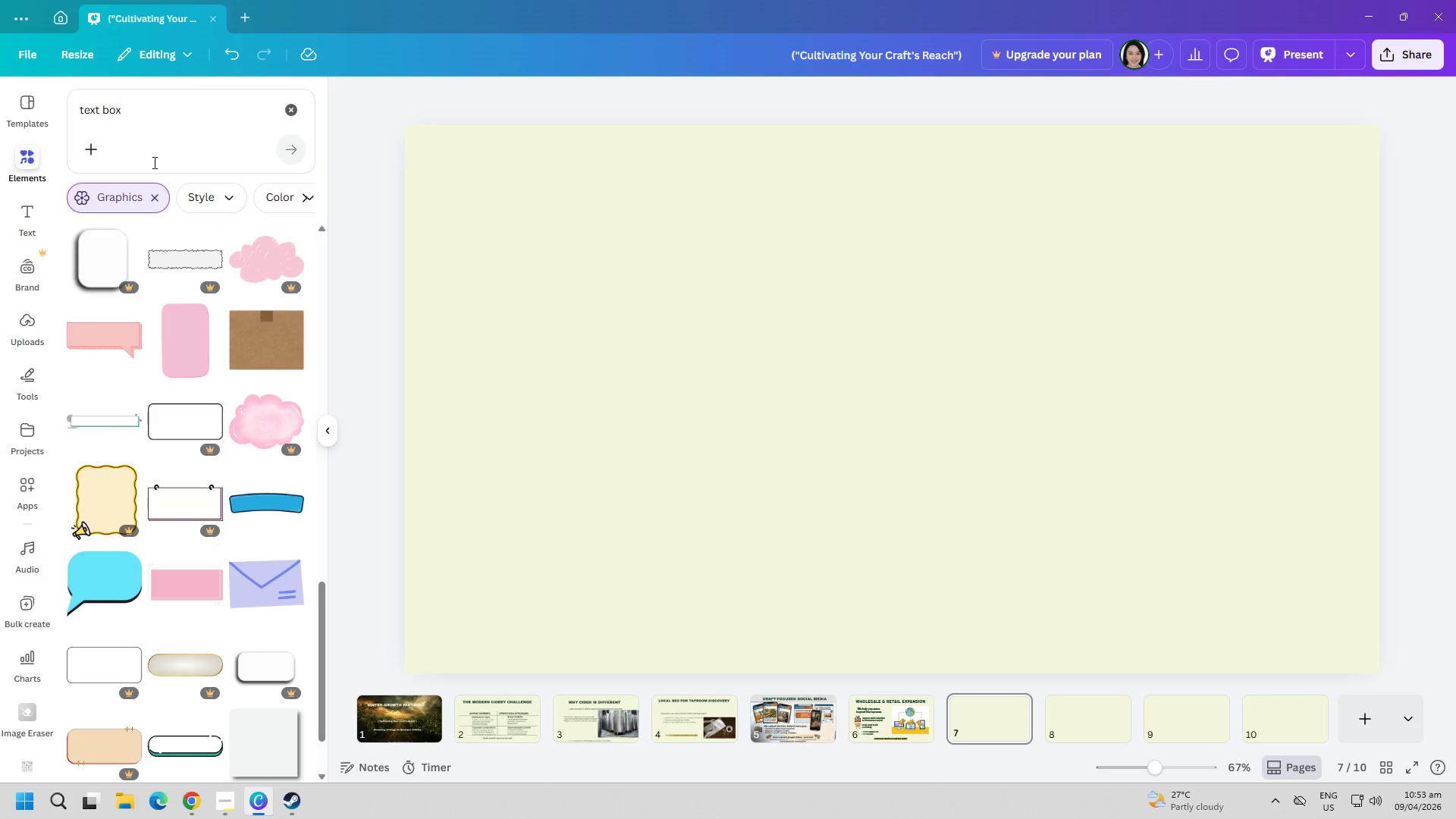 
left_click([165, 116])
 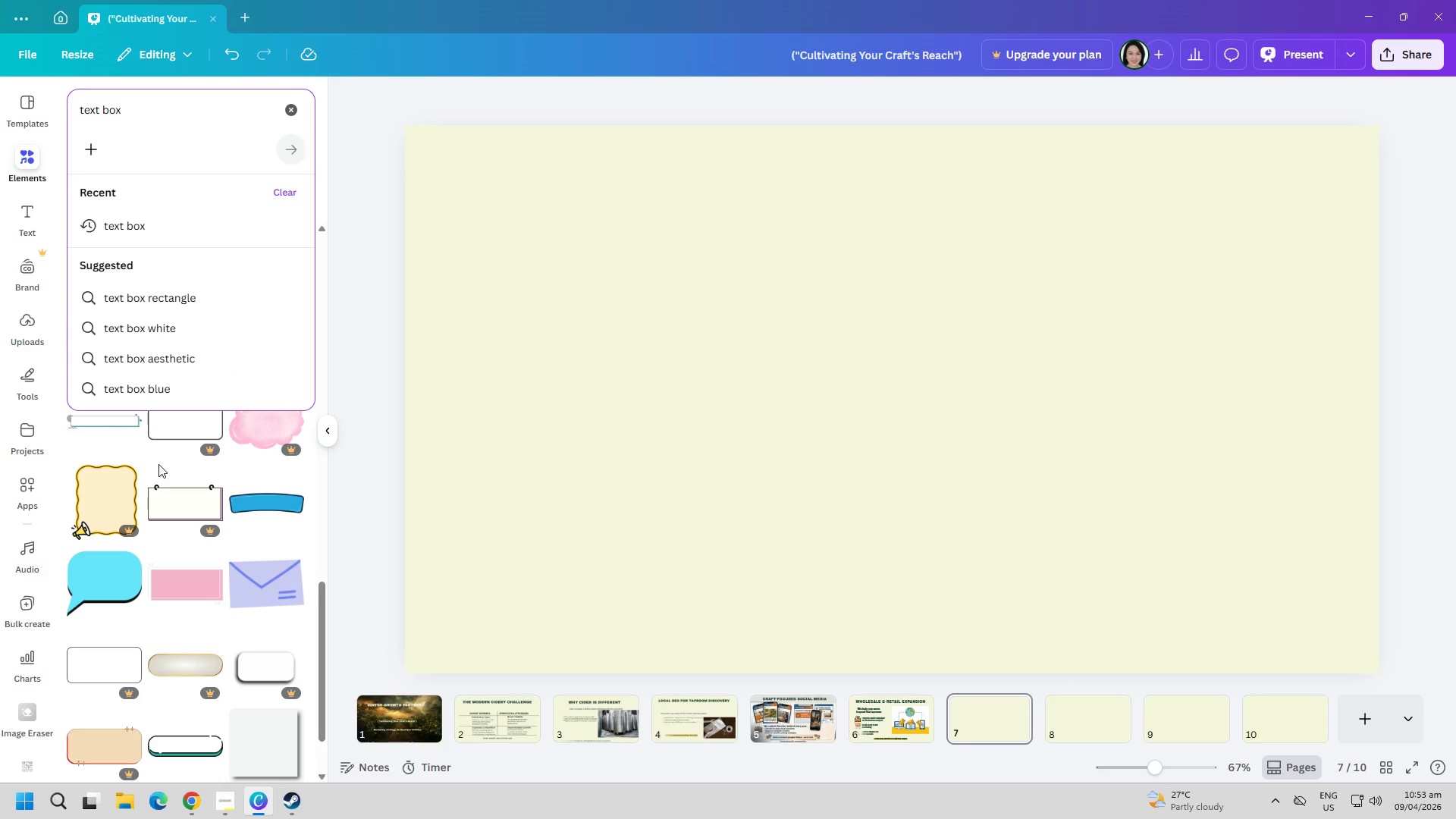 
left_click([534, 469])
 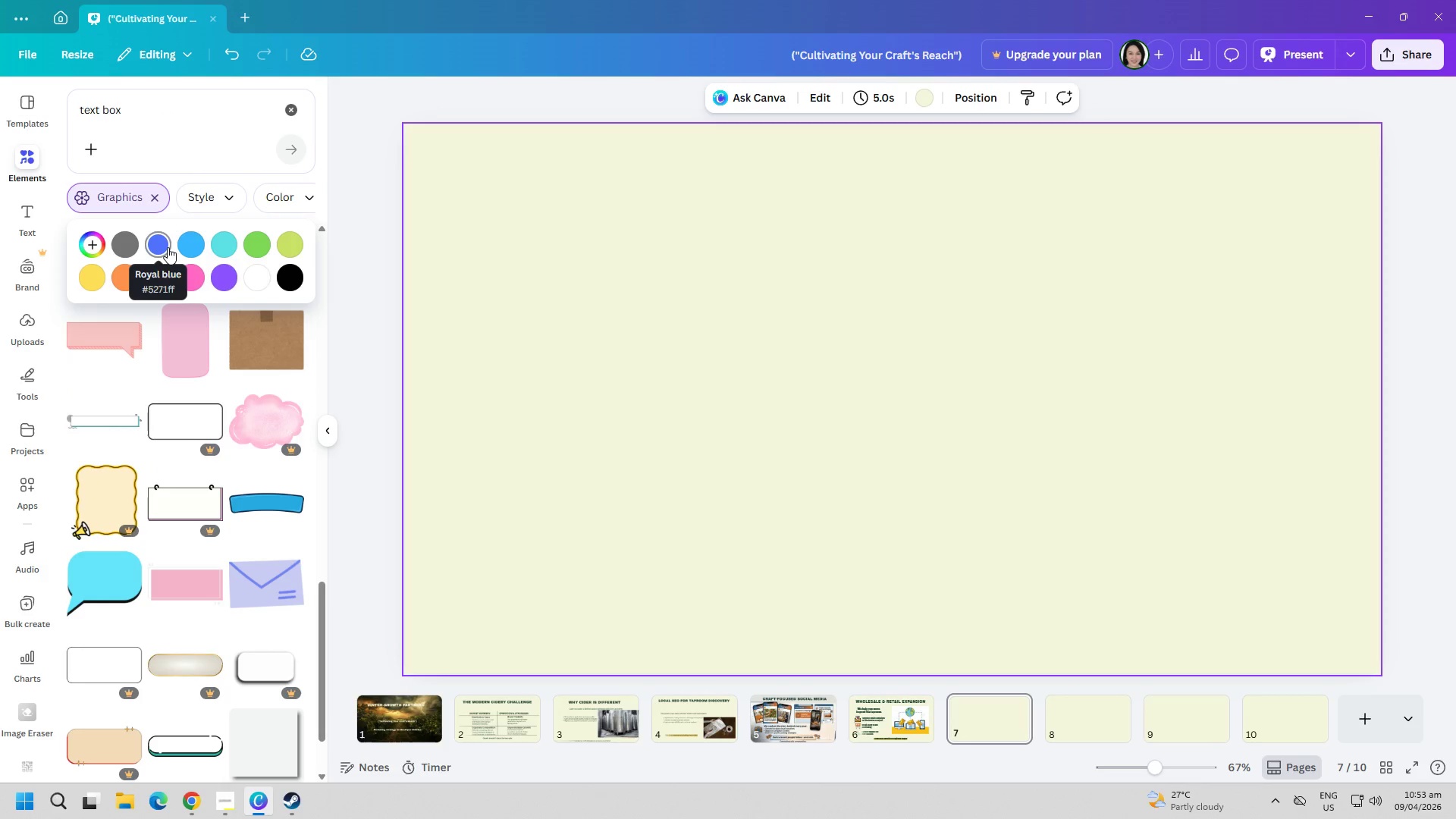 
left_click([165, 246])
 